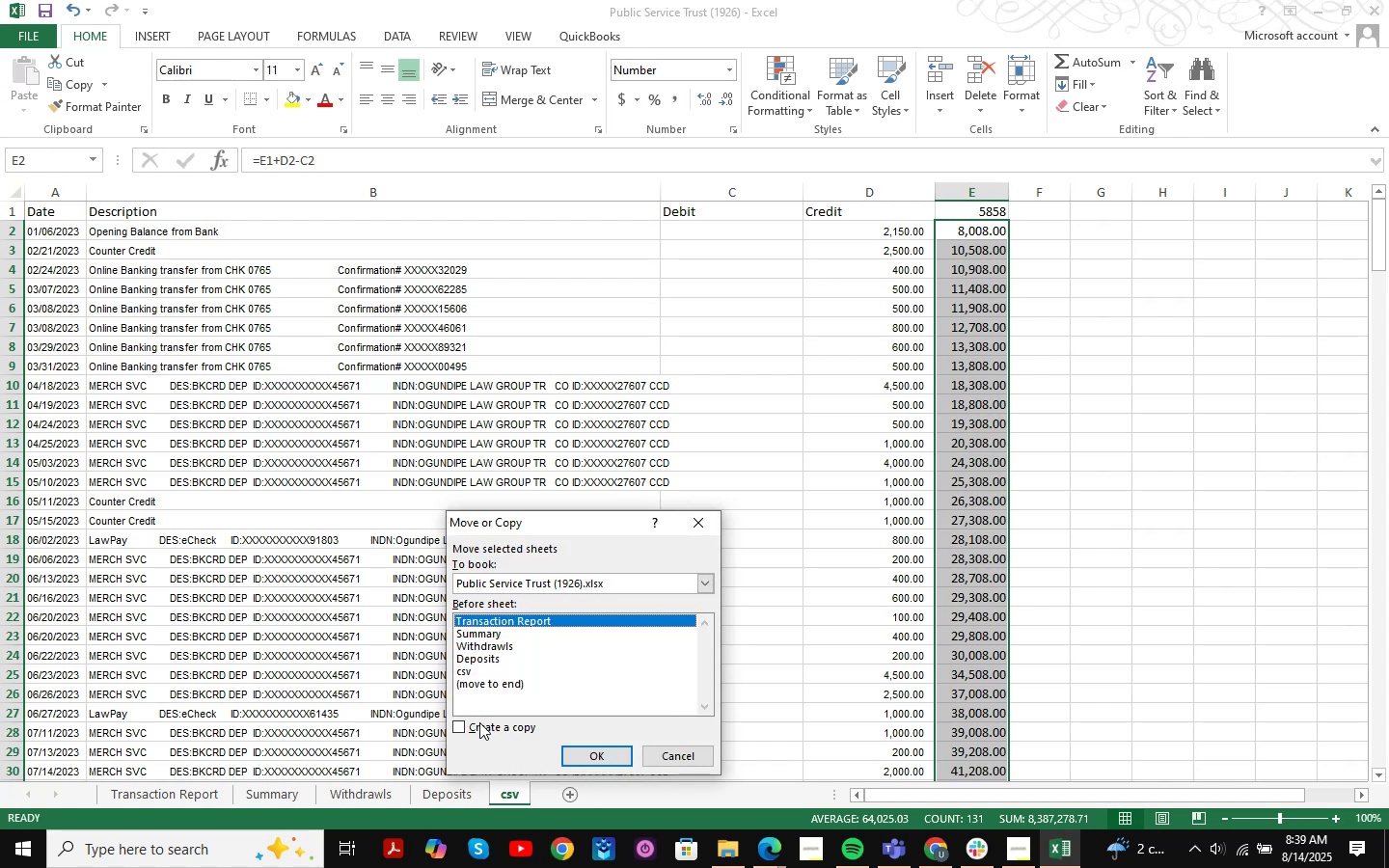 
left_click([477, 725])
 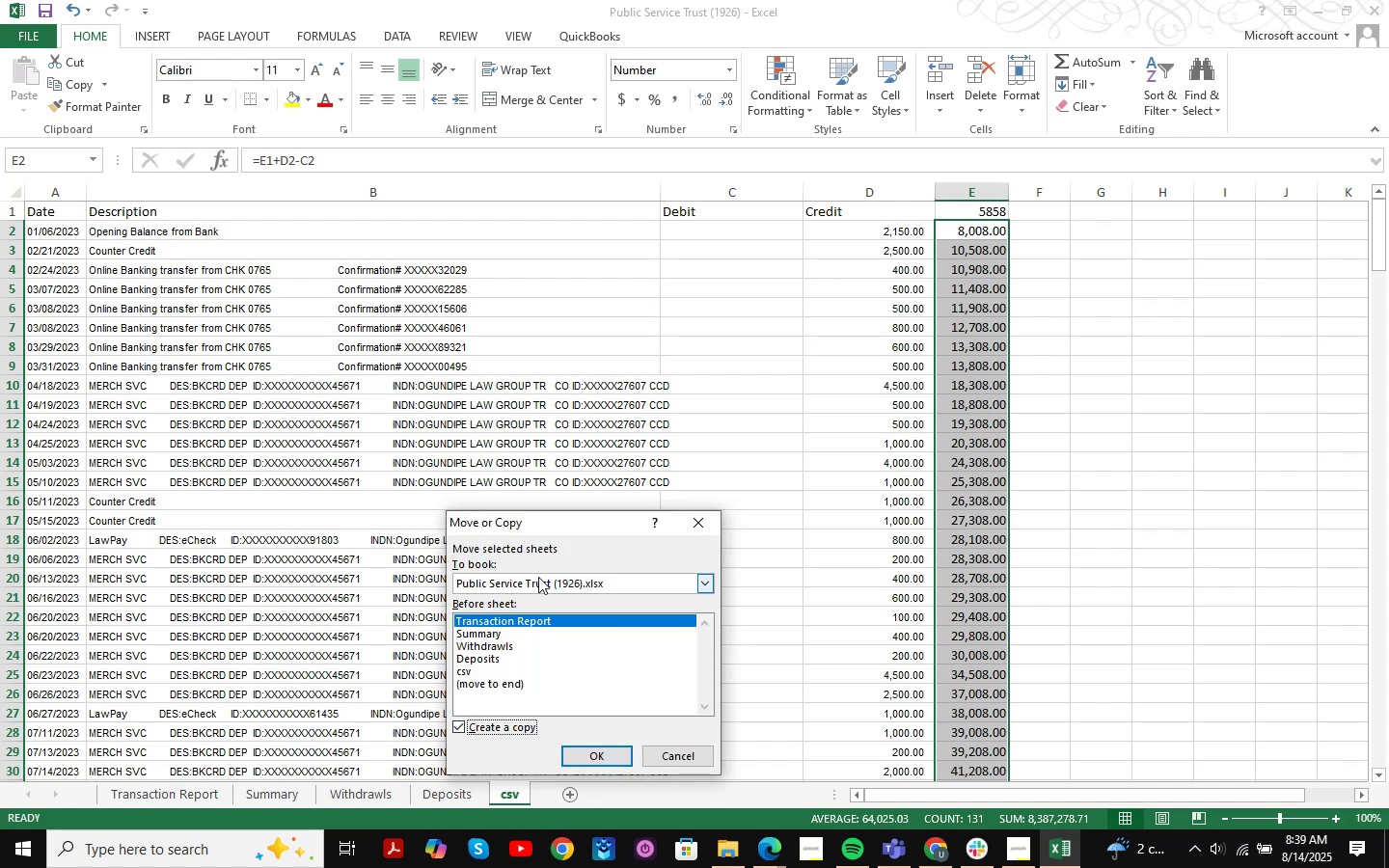 
left_click([538, 577])
 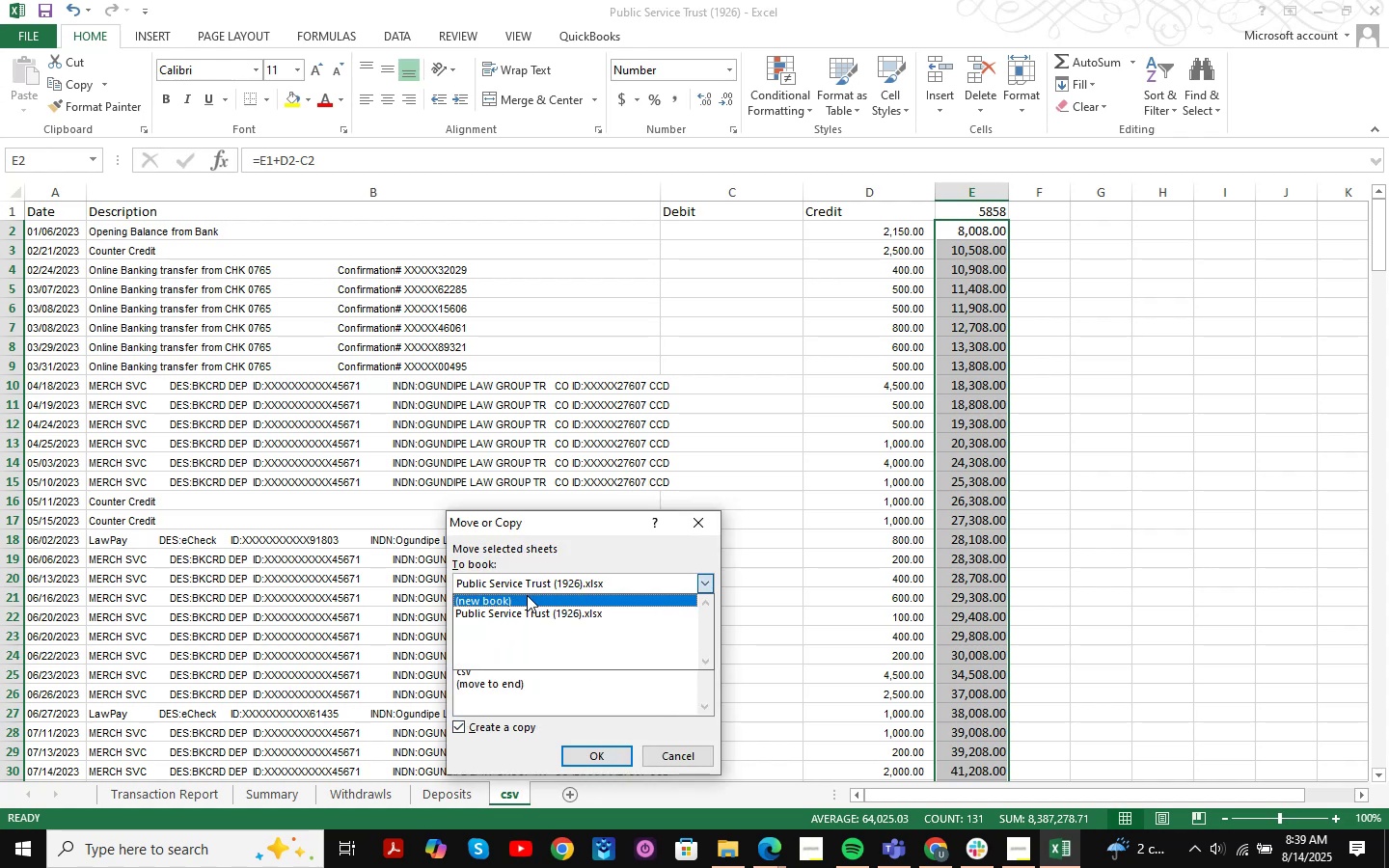 
left_click([527, 595])
 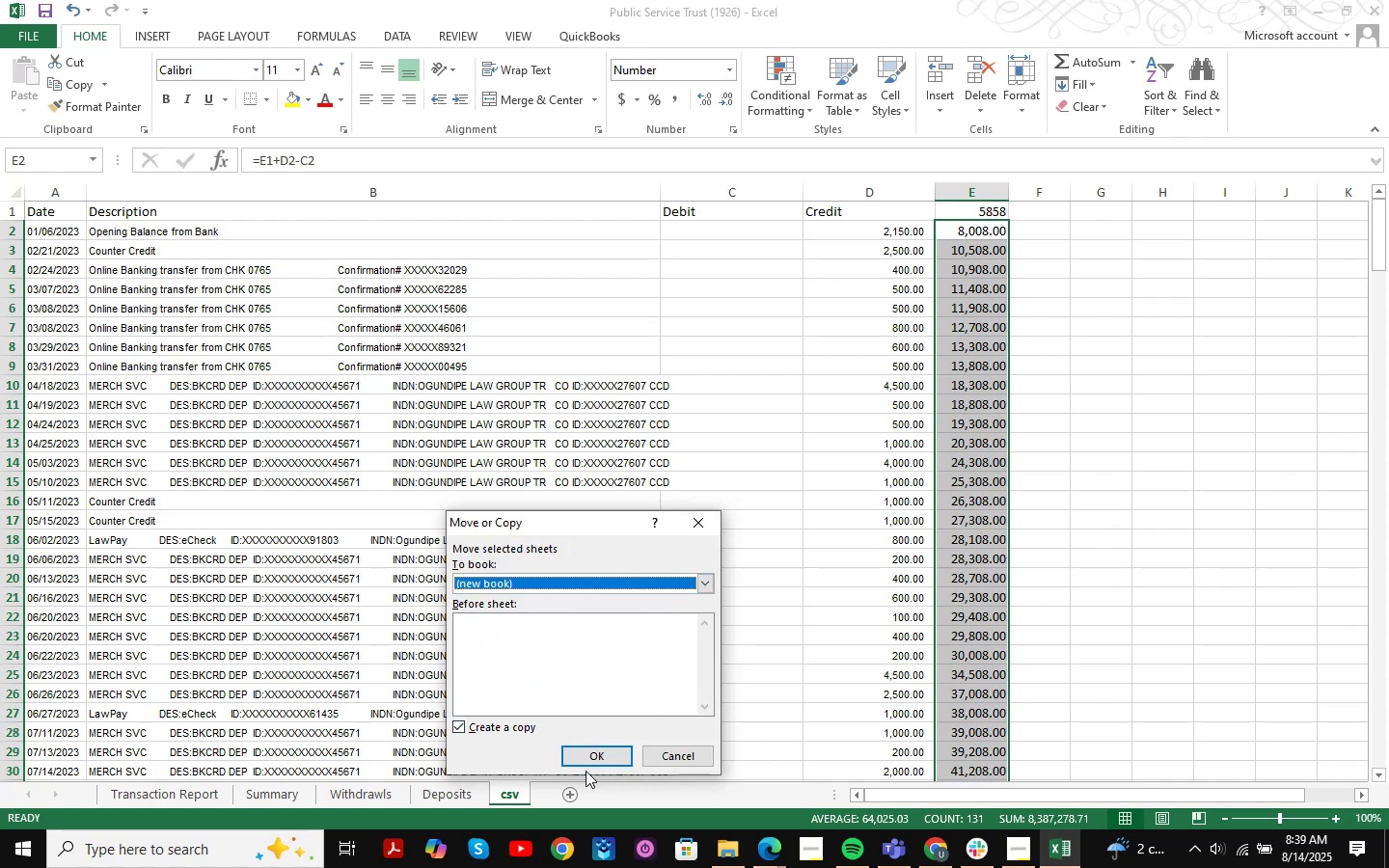 
left_click([586, 763])
 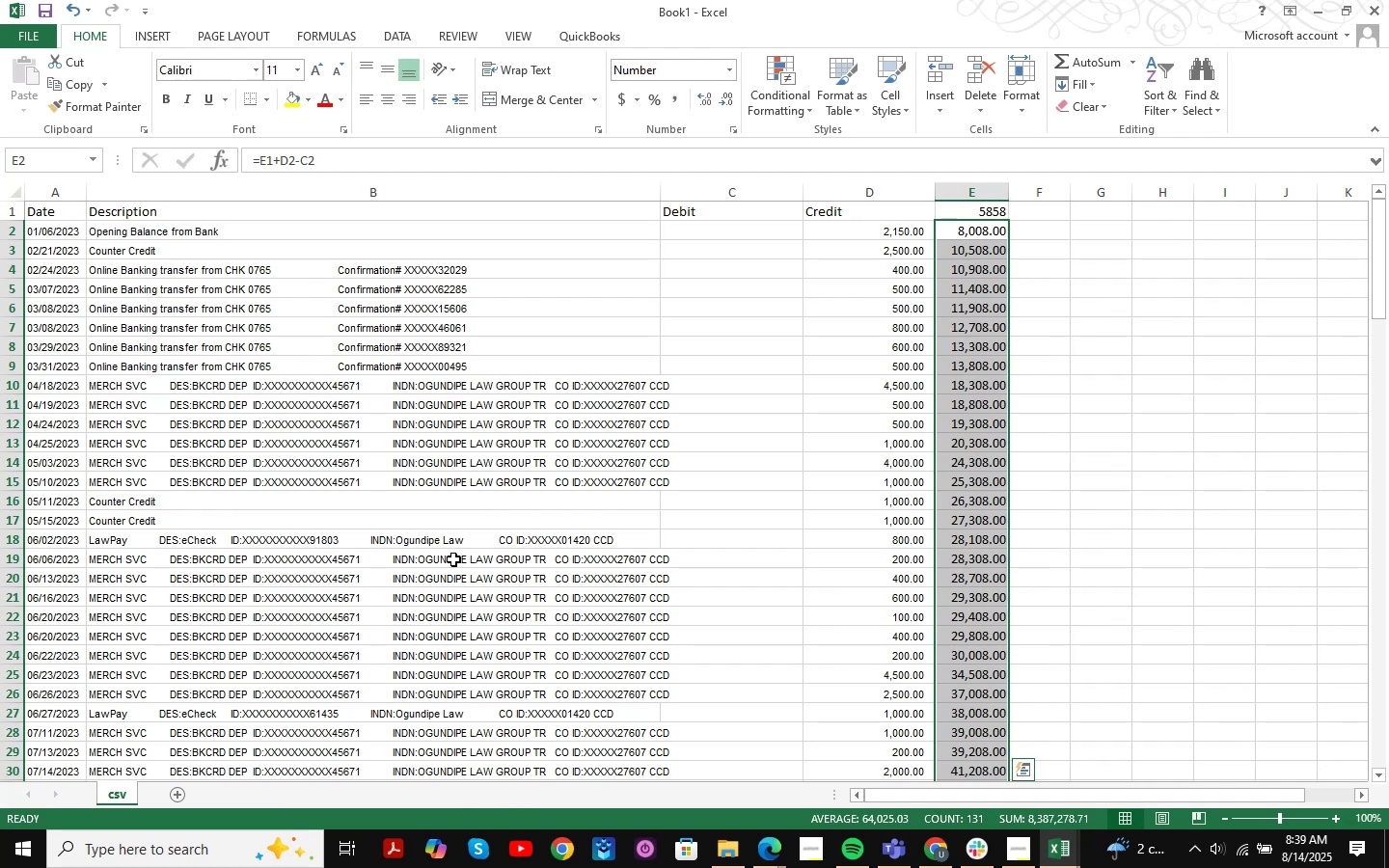 
wait(5.06)
 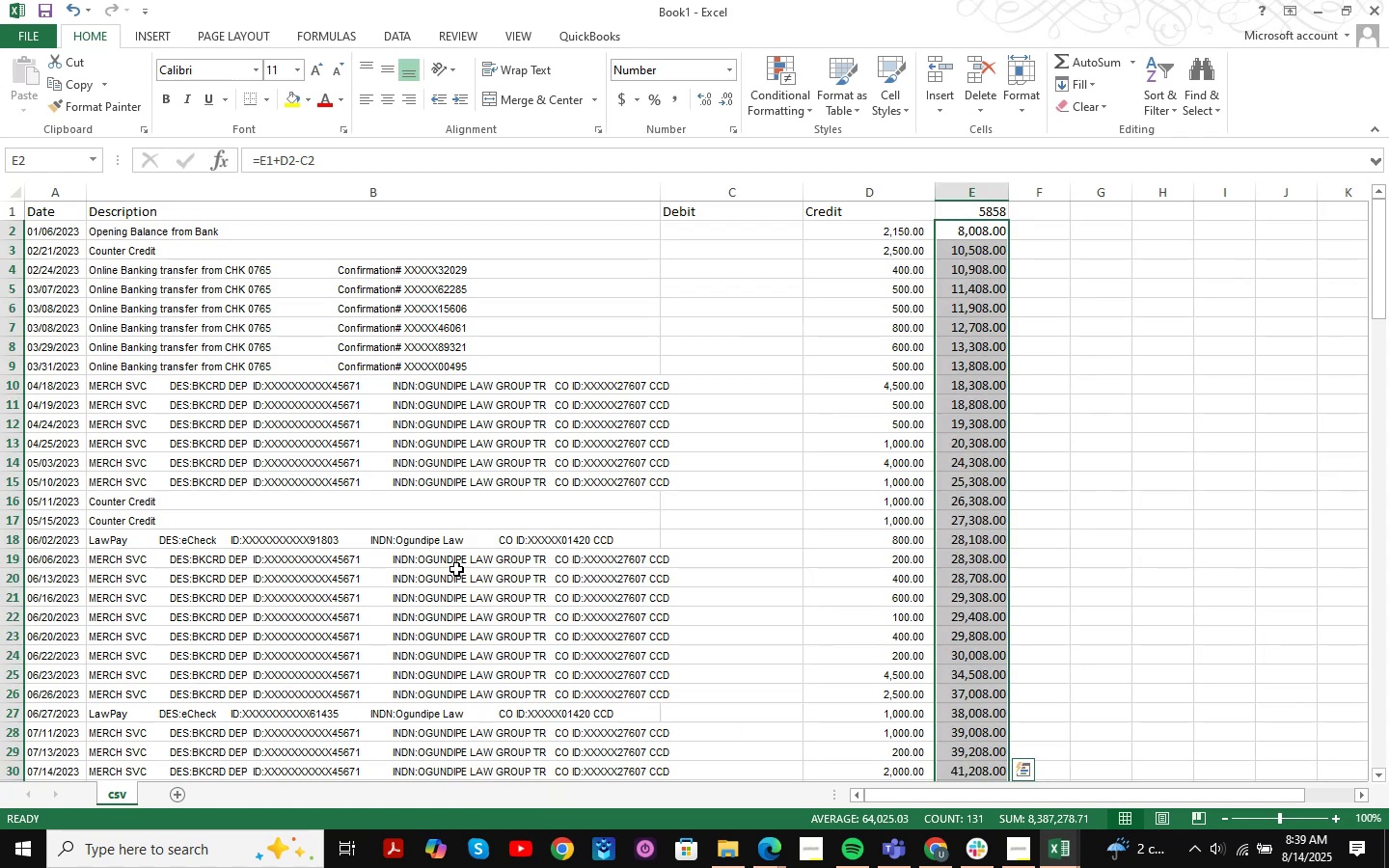 
key(Control+S)
 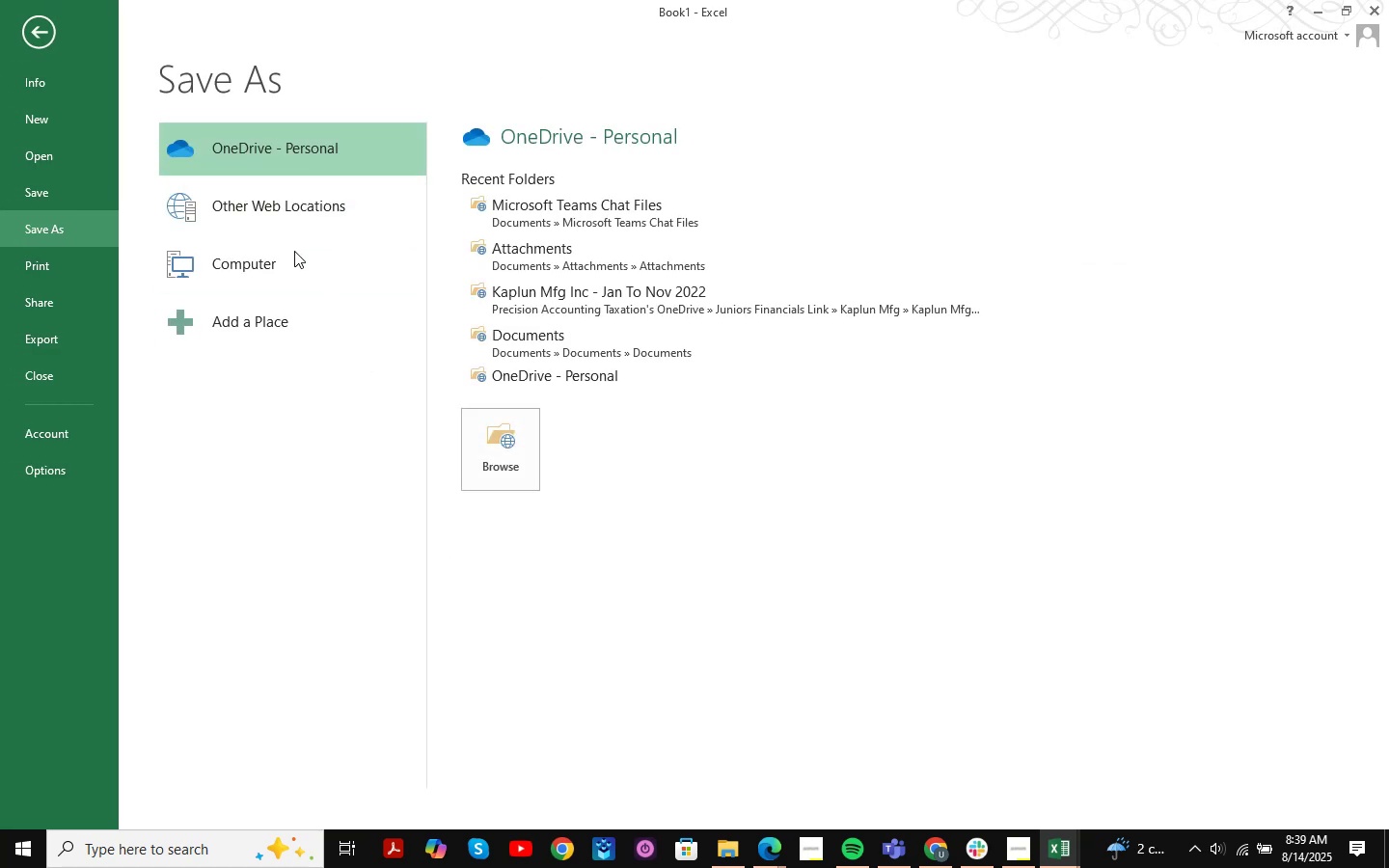 
double_click([292, 253])
 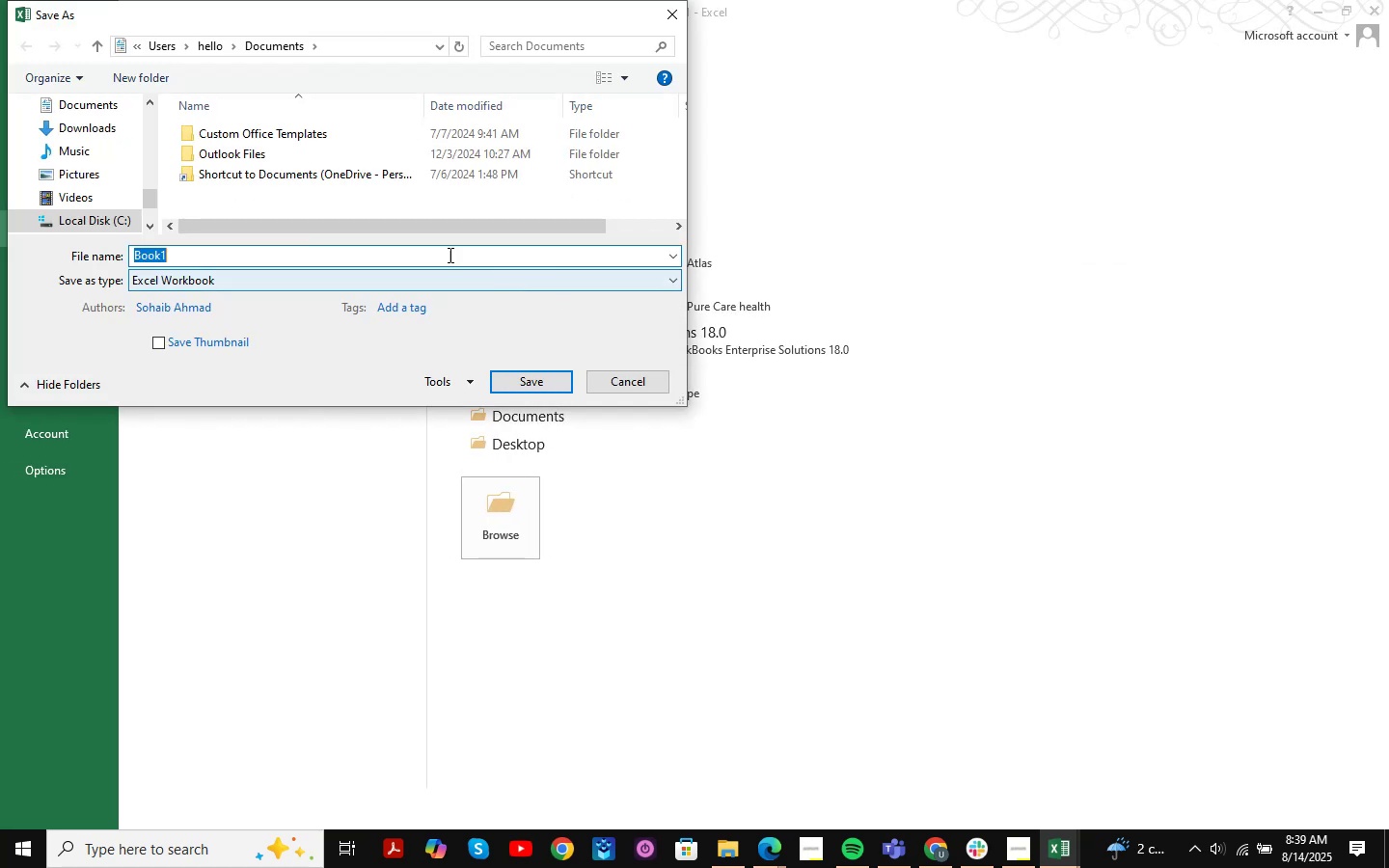 
scroll: coordinate [114, 198], scroll_direction: up, amount: 1.0
 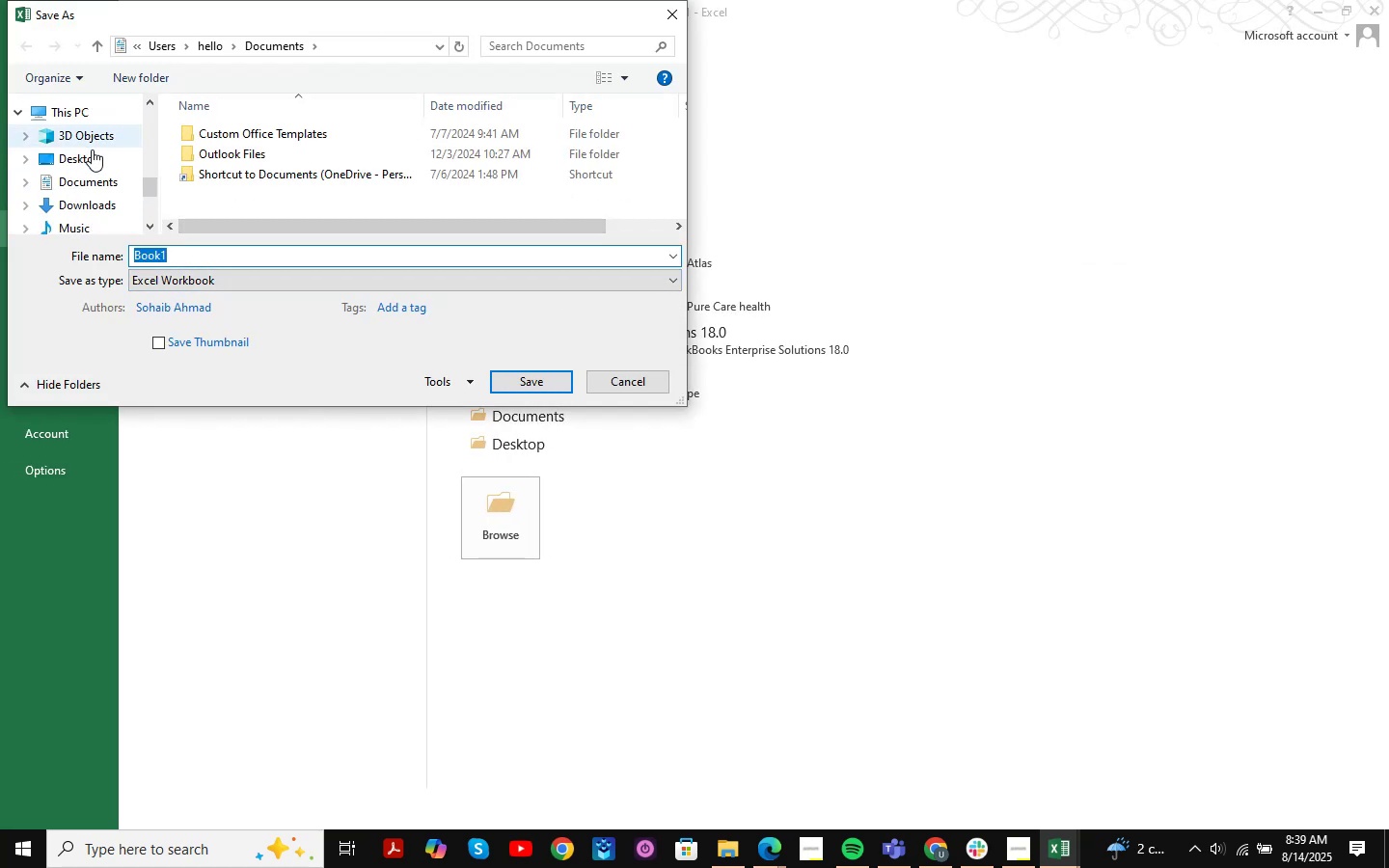 
left_click([91, 151])
 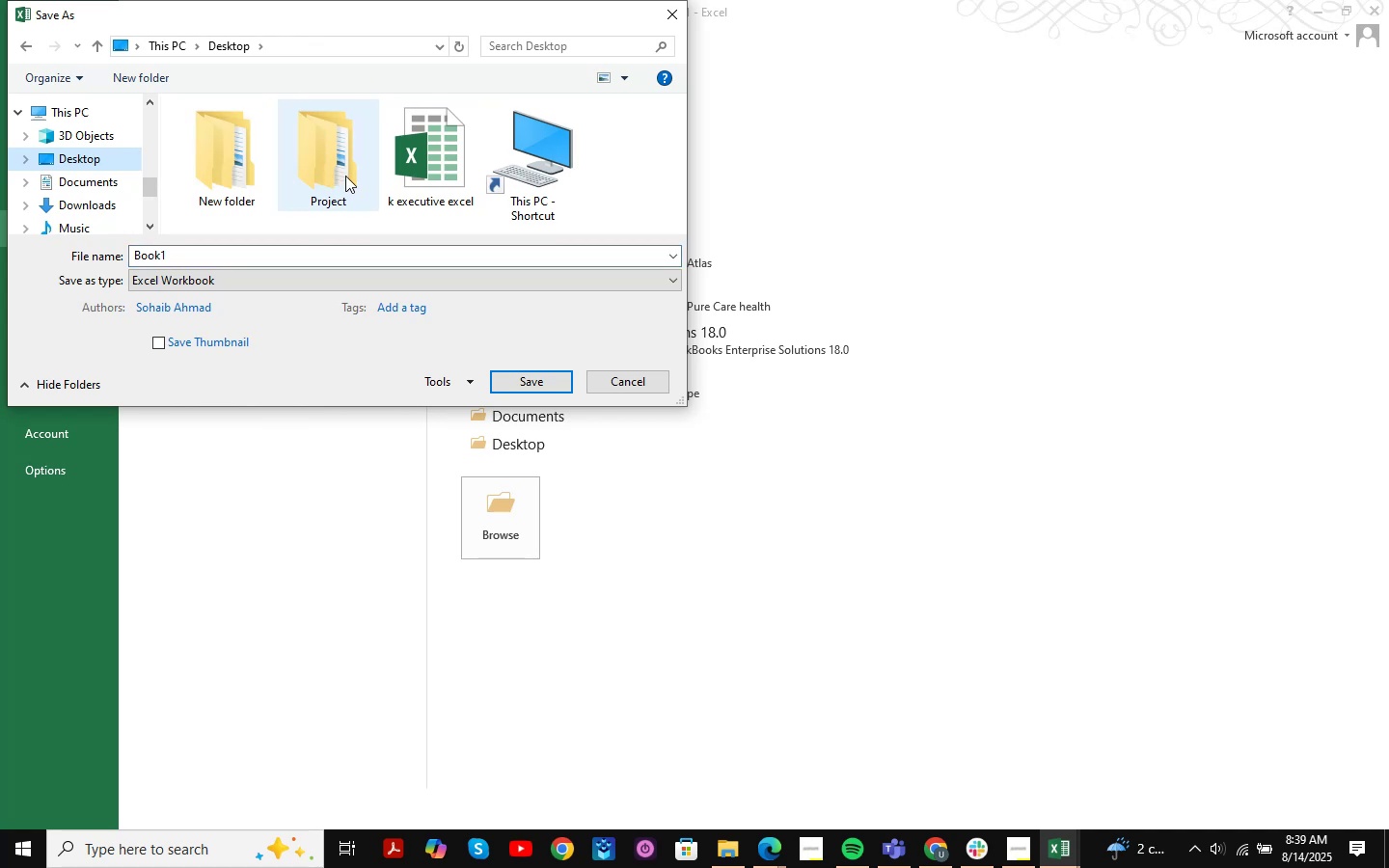 
double_click([345, 176])
 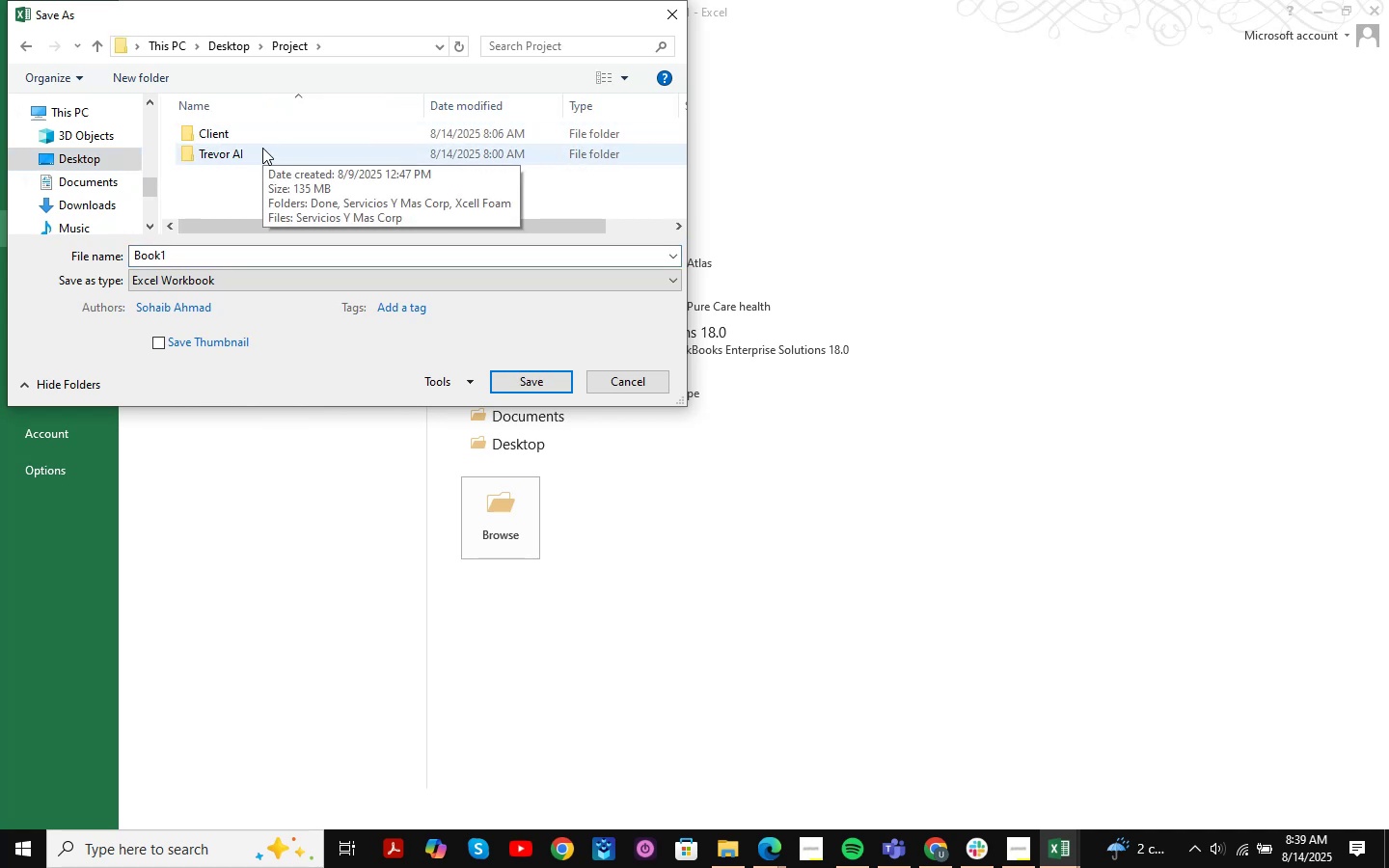 
double_click([262, 148])
 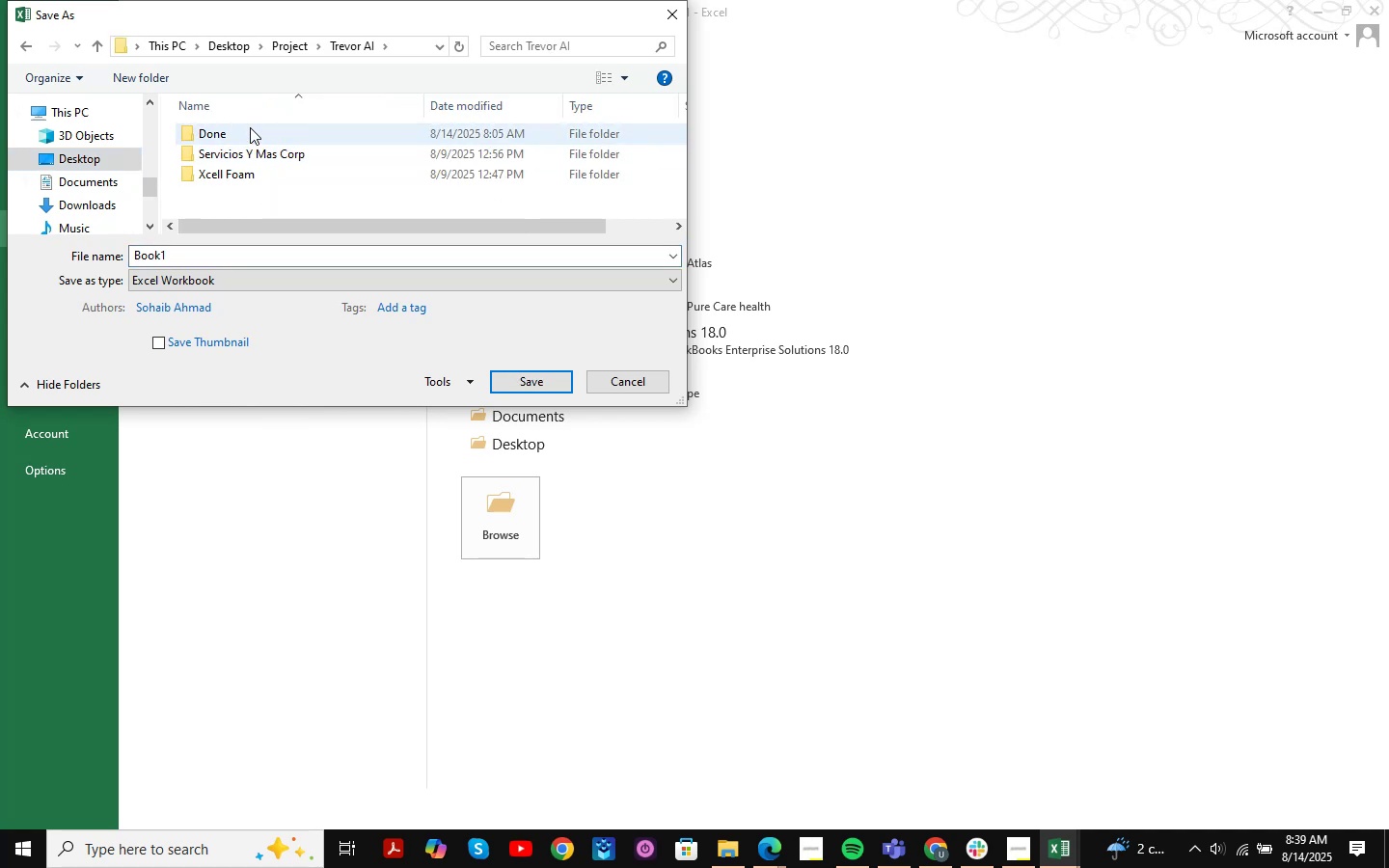 
double_click([250, 127])
 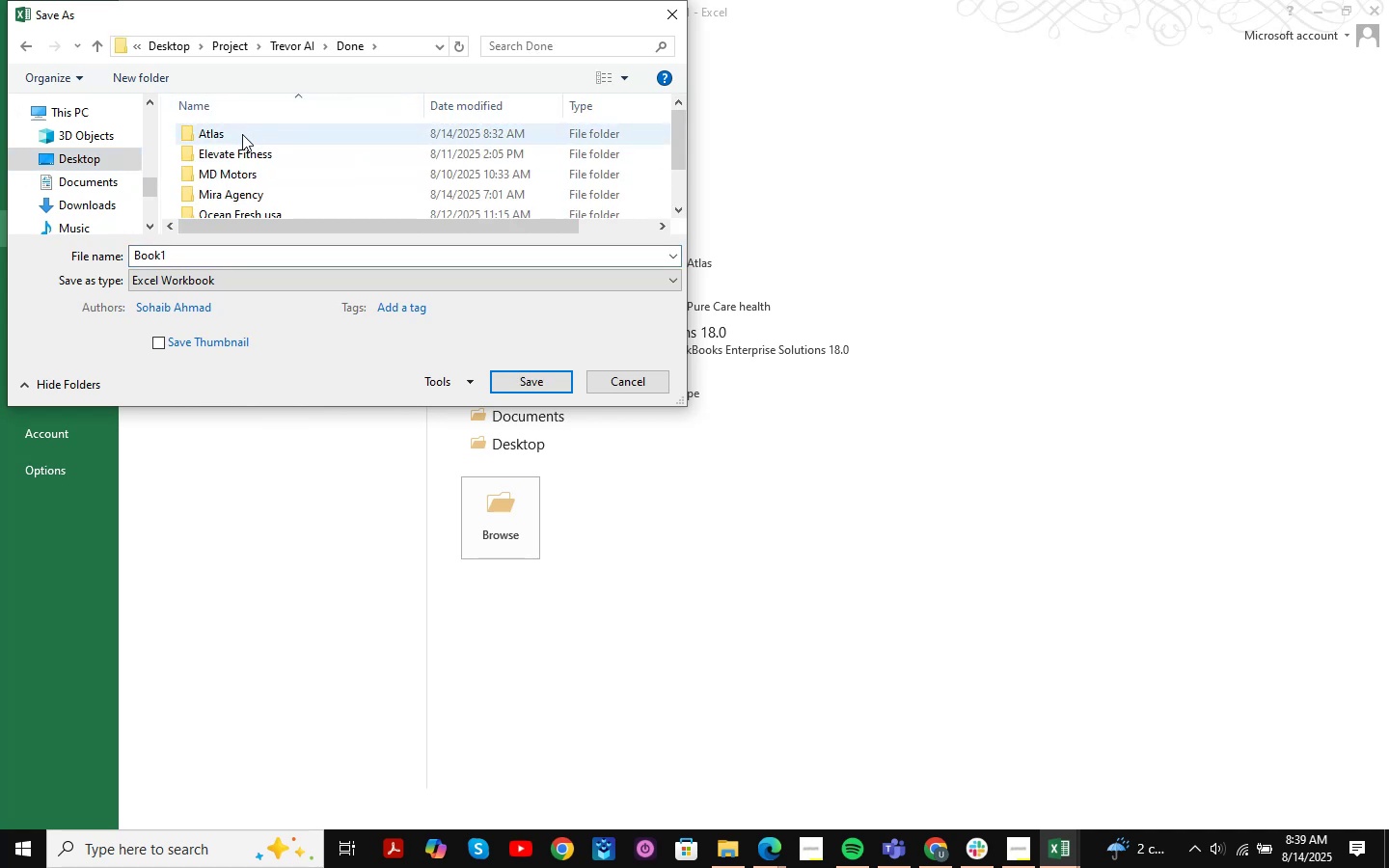 
double_click([242, 134])
 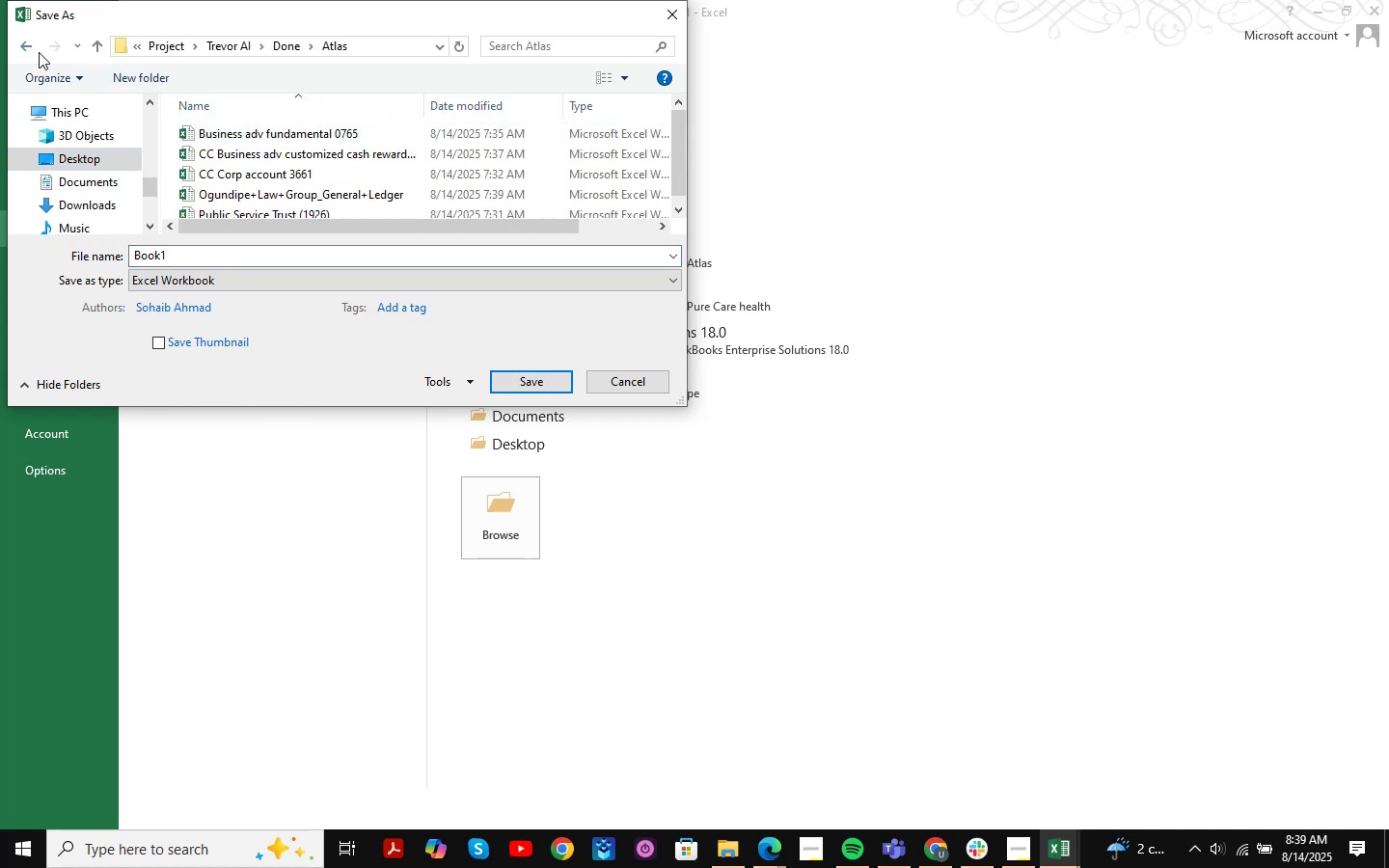 
double_click([34, 50])
 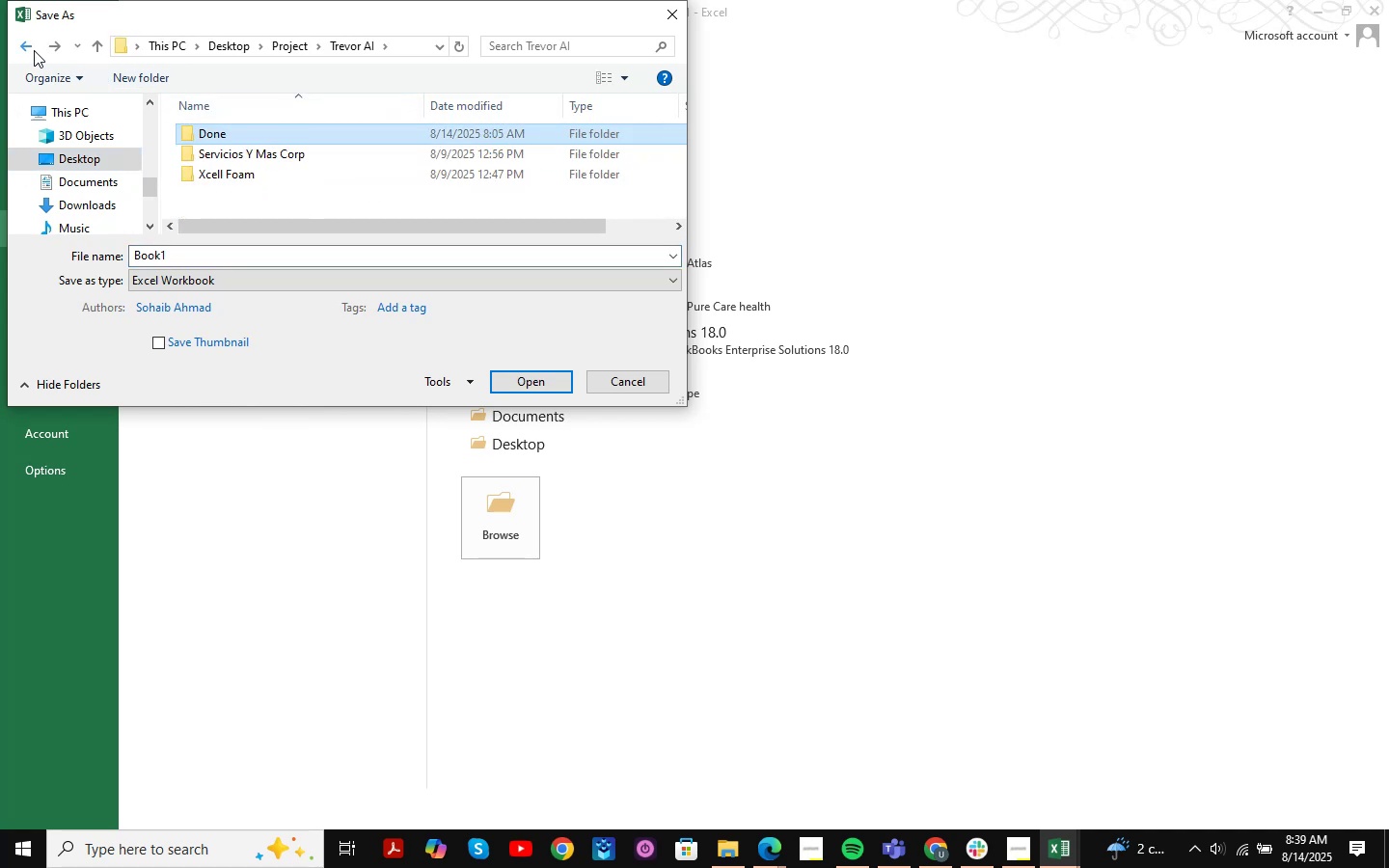 
left_click([34, 50])
 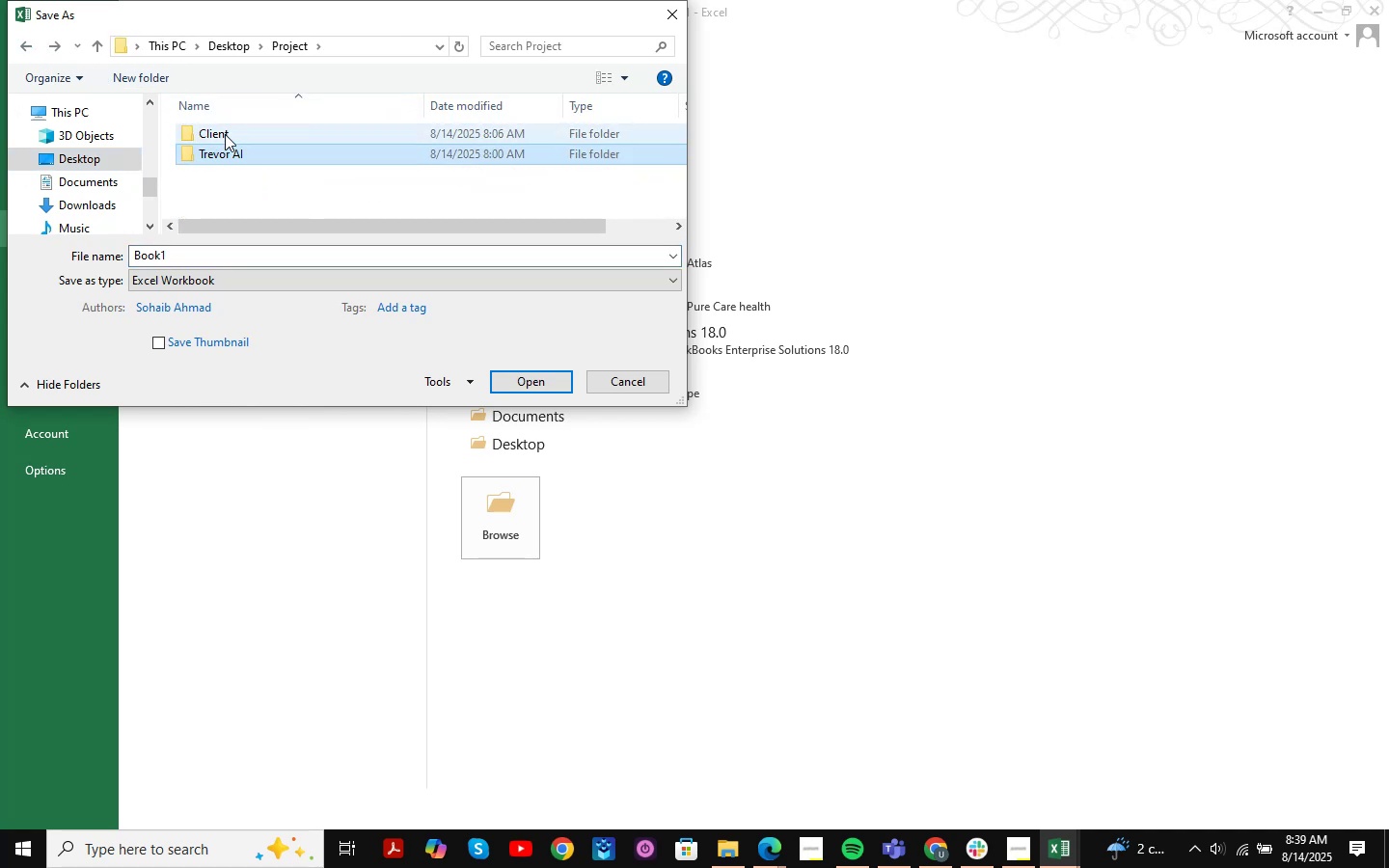 
double_click([225, 134])
 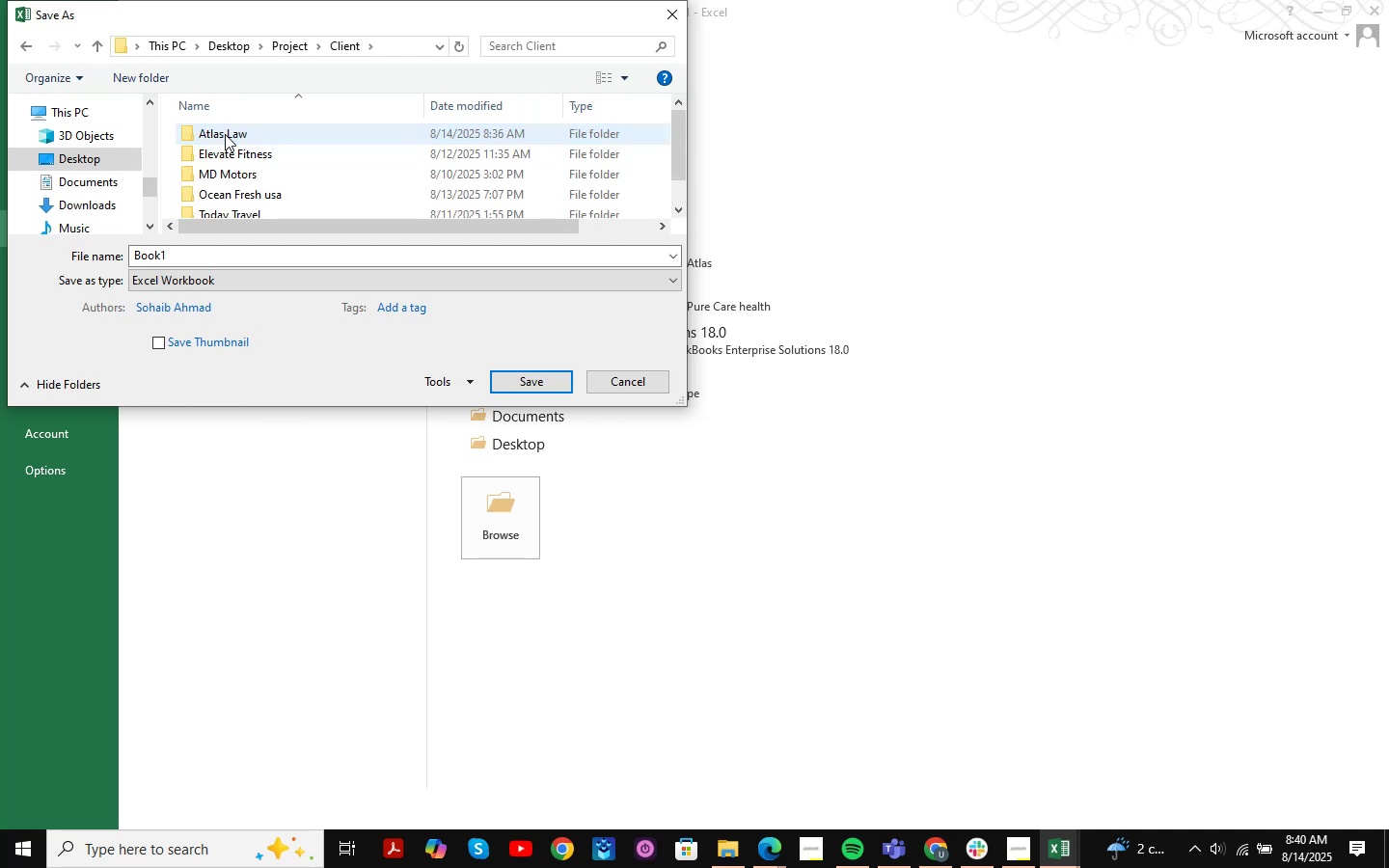 
double_click([225, 134])
 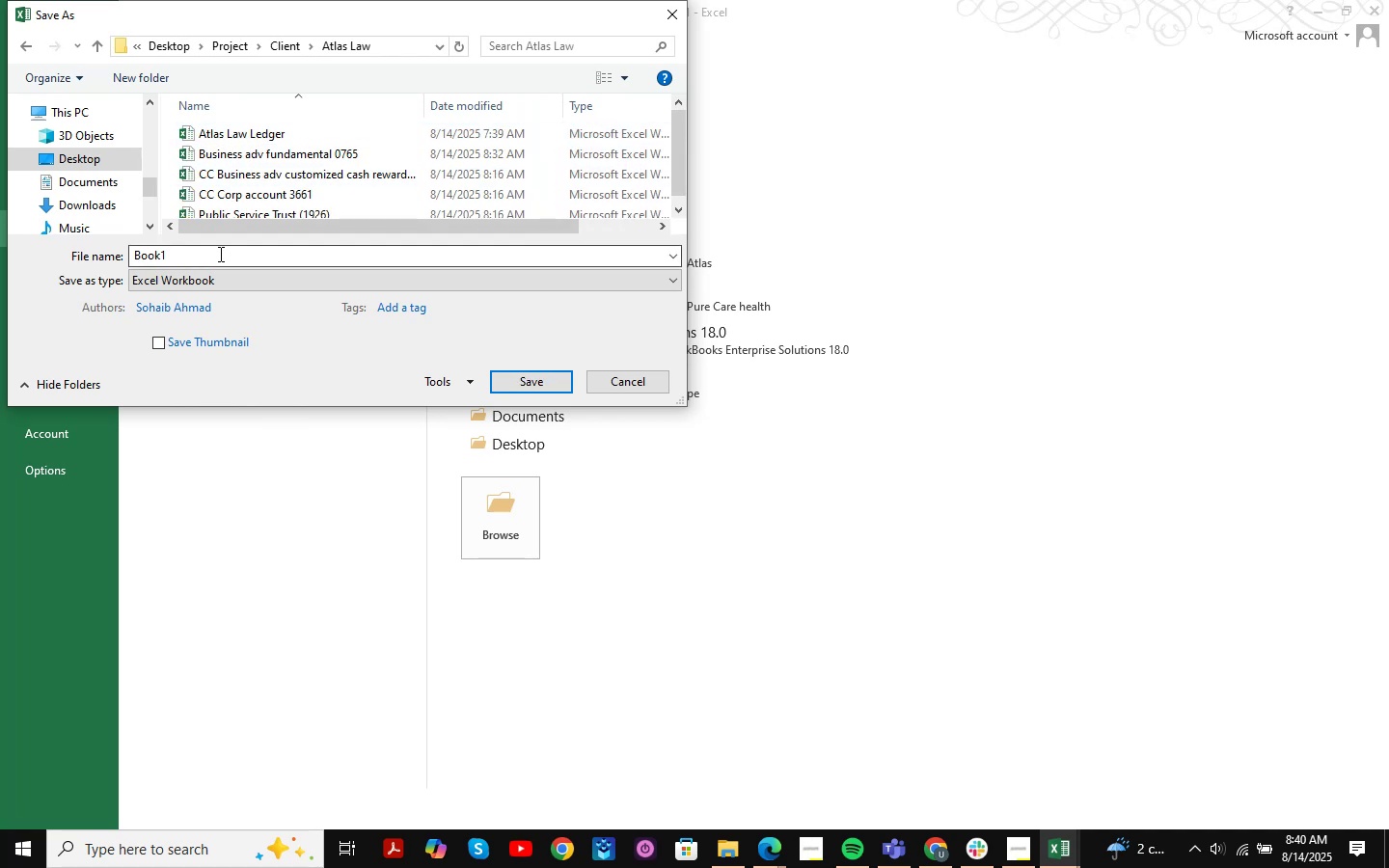 
left_click([214, 276])
 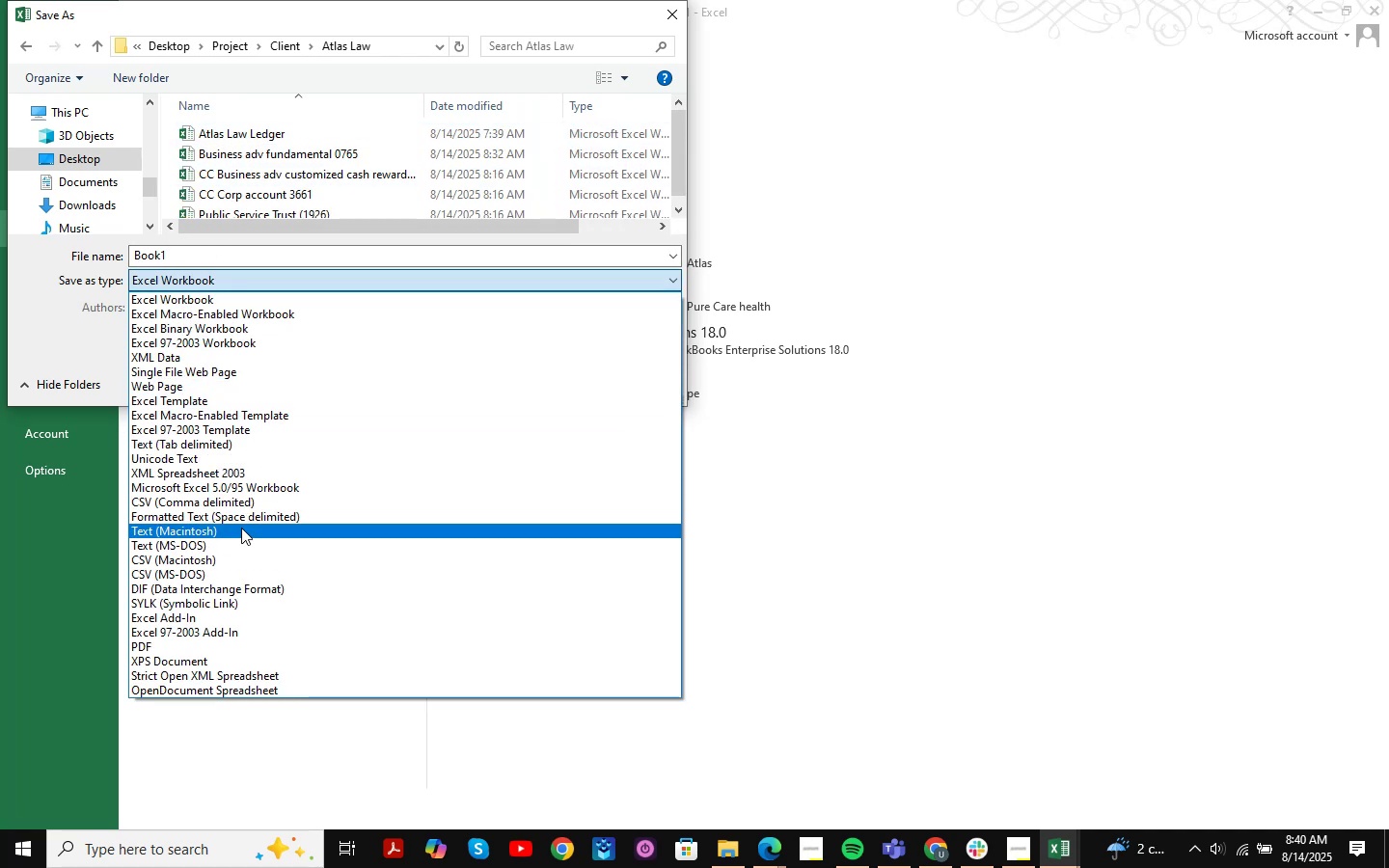 
left_click([250, 506])
 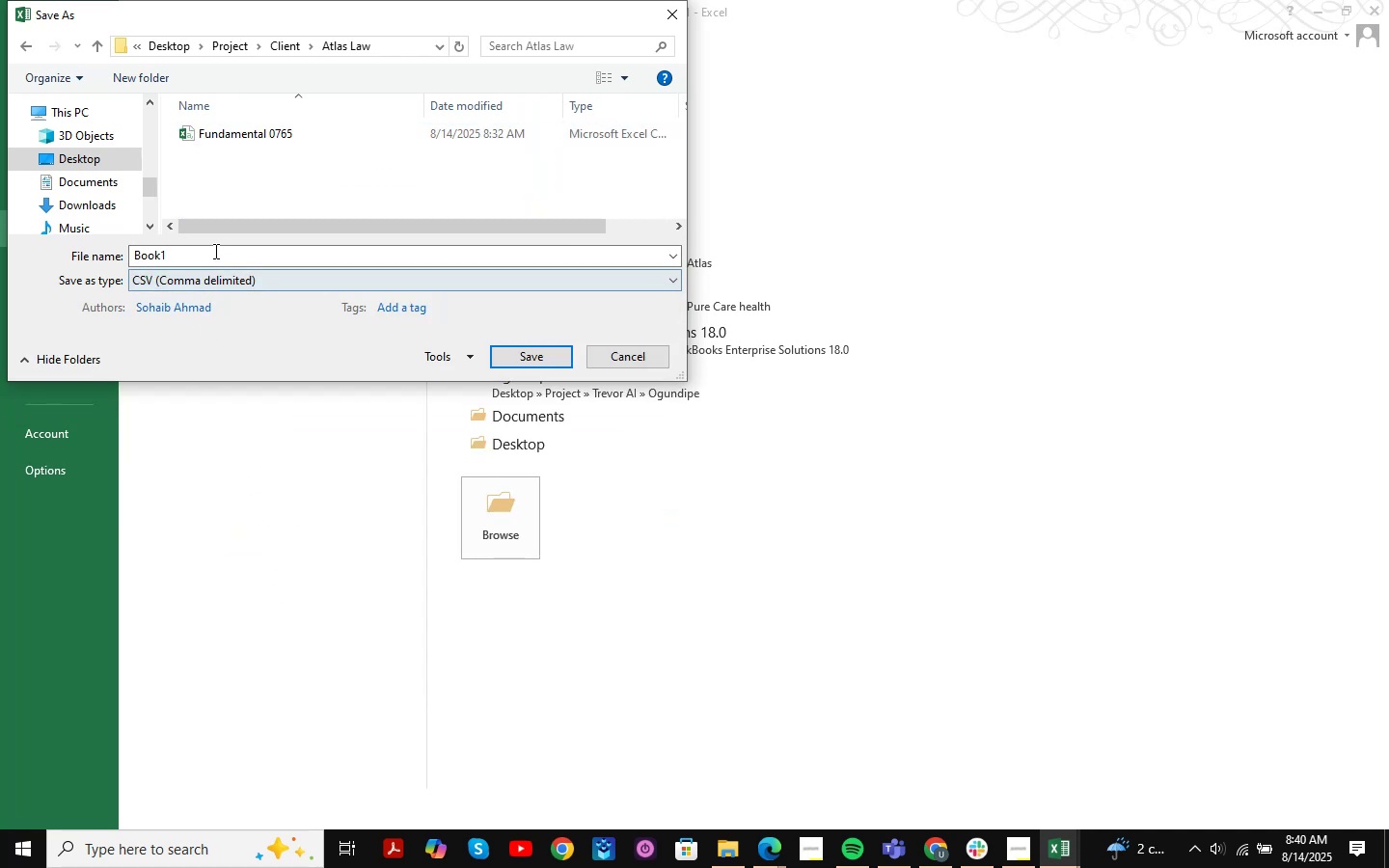 
left_click([214, 251])
 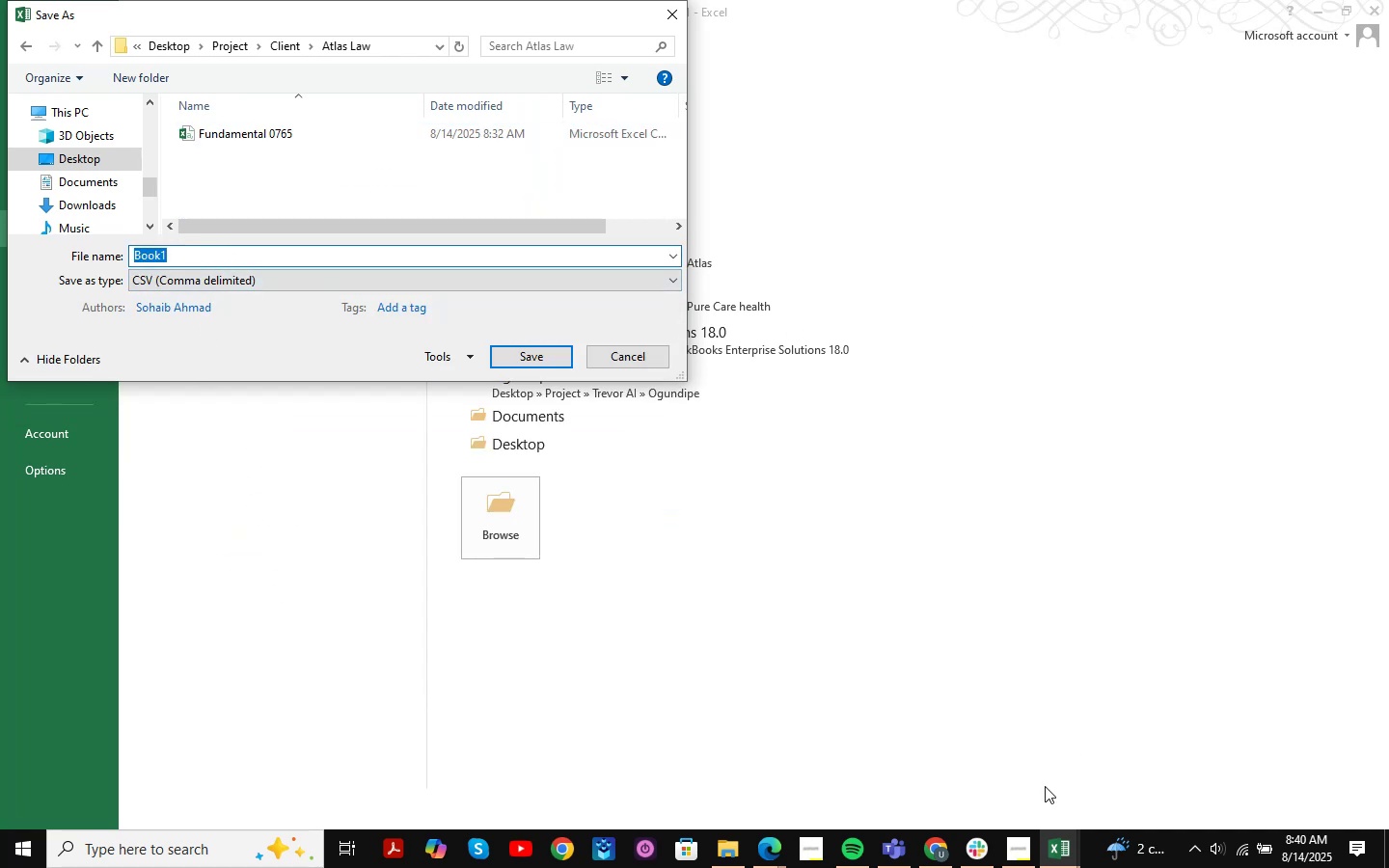 
mouse_move([1026, 815])
 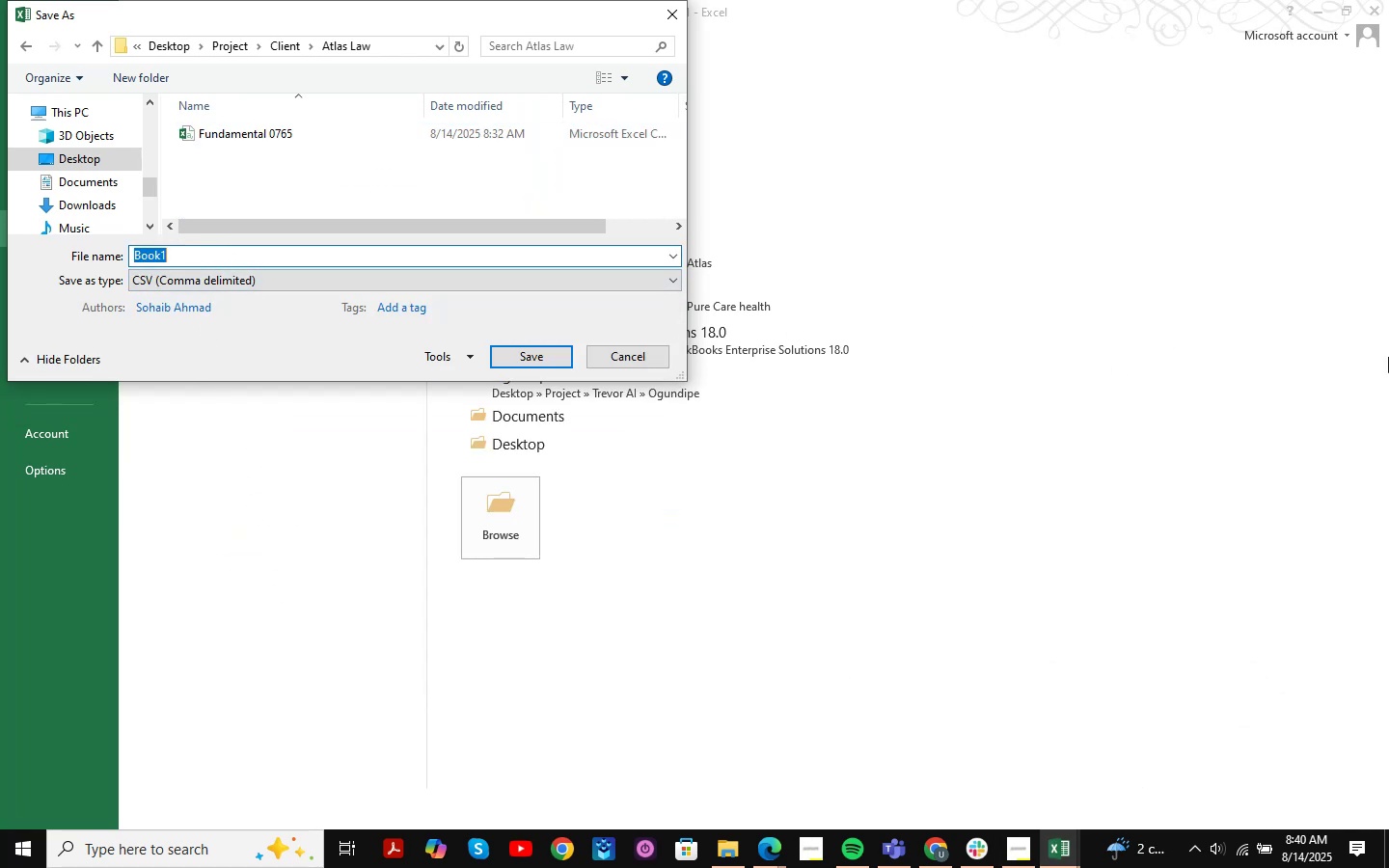 
type(Public Sw)
key(Backspace)
type(ervice Trust )
 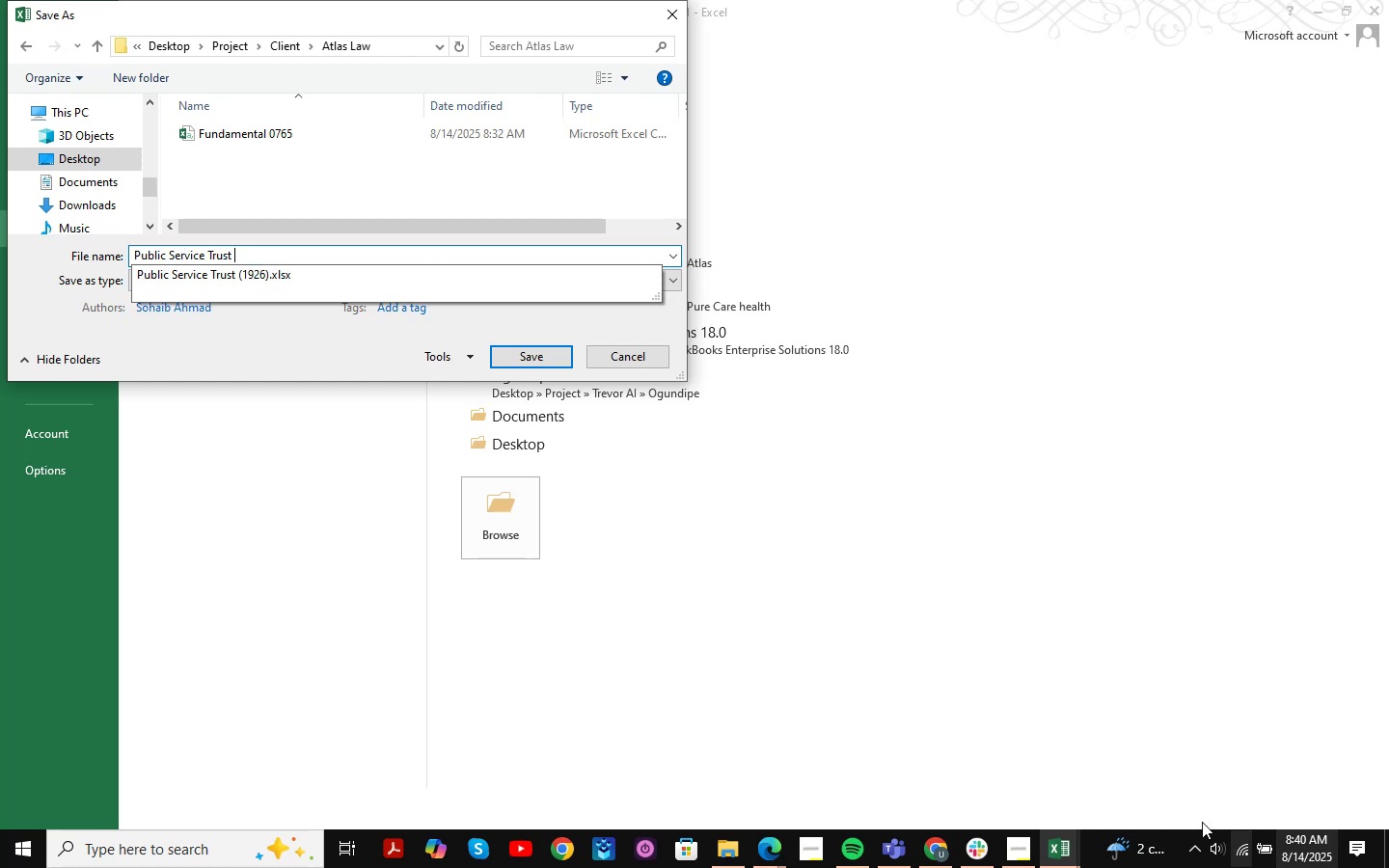 
mouse_move([1044, 833])
 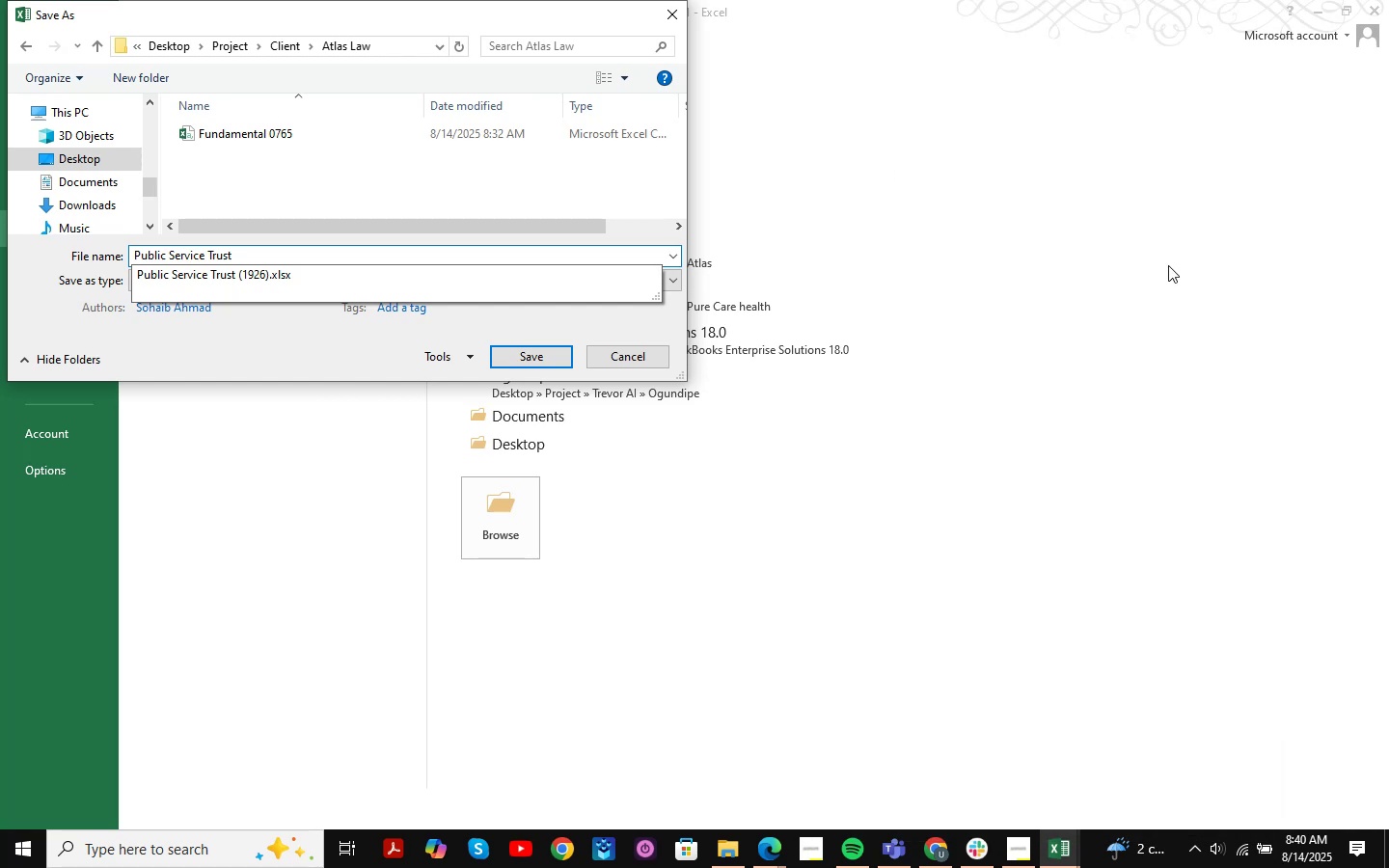 
key(Shift+9)
 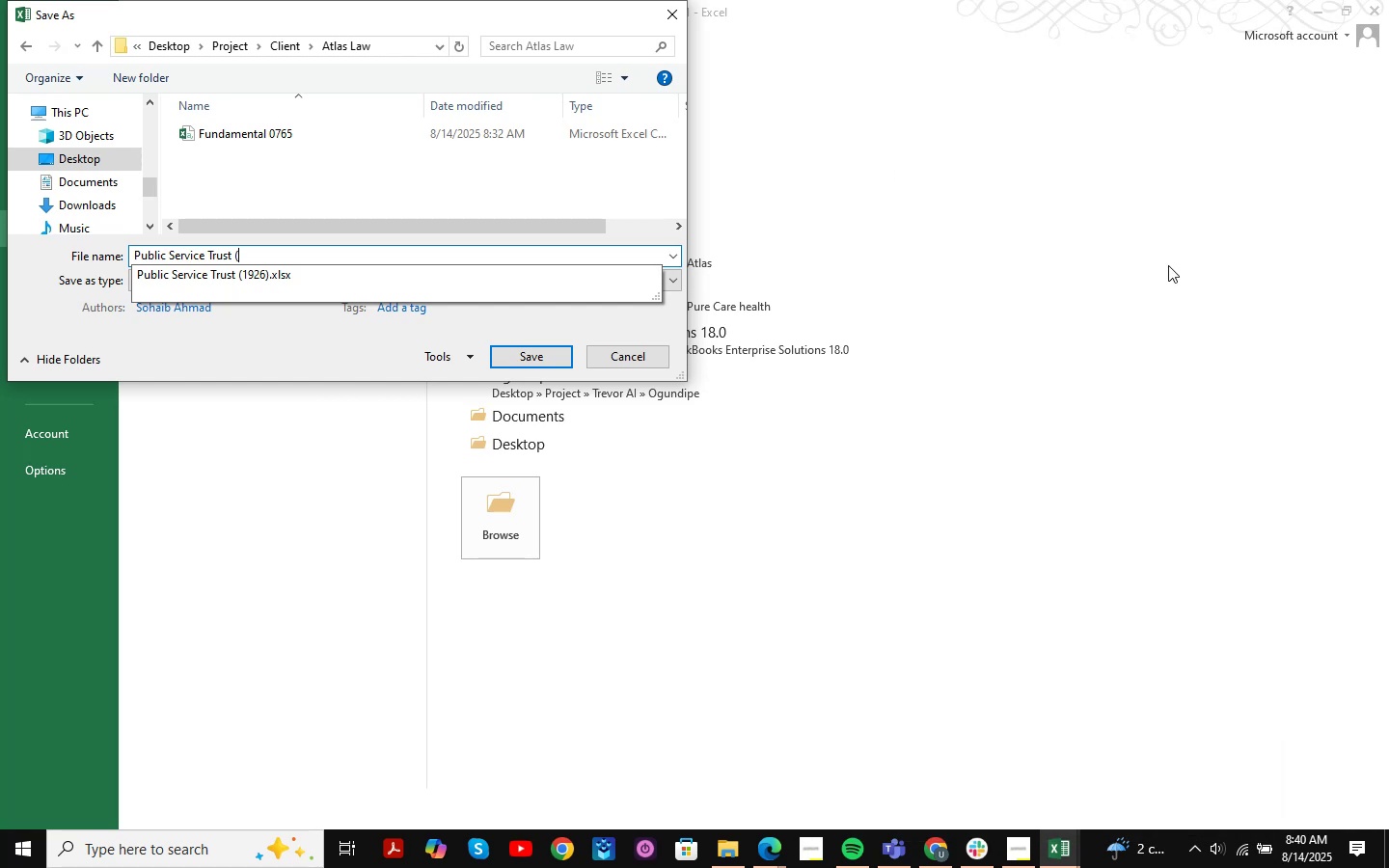 
key(Numpad1)
 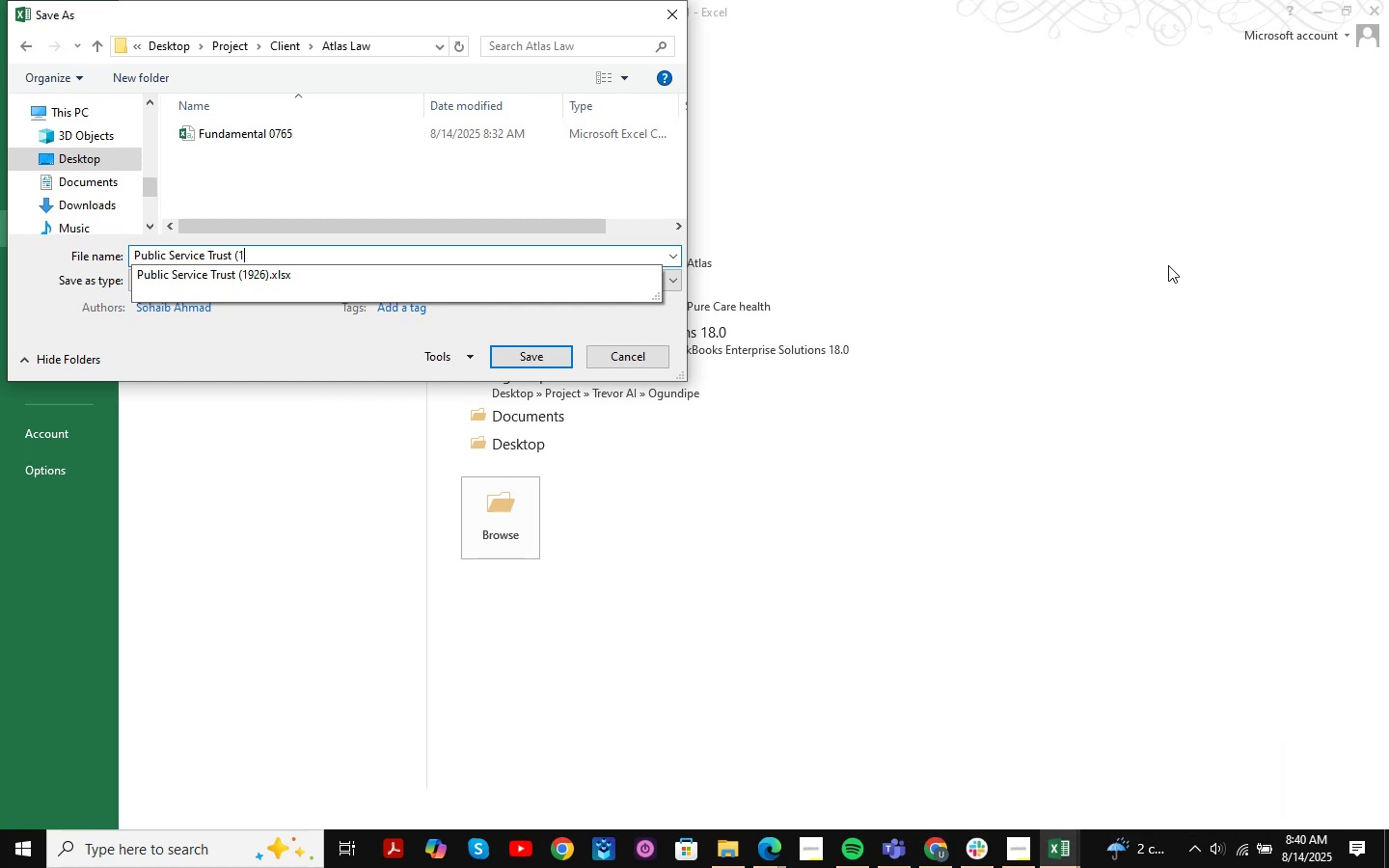 
key(Numpad9)
 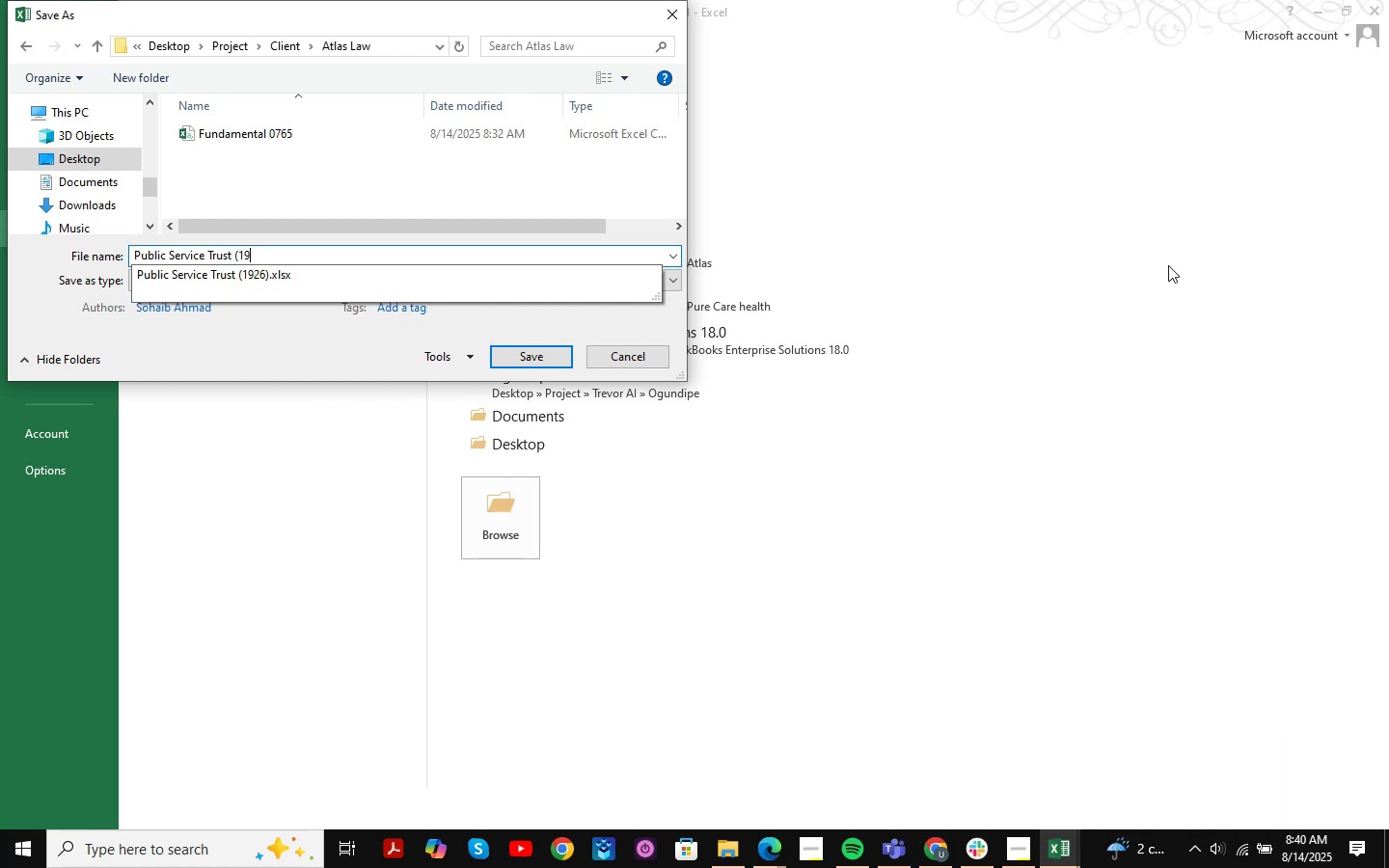 
key(Numpad2)
 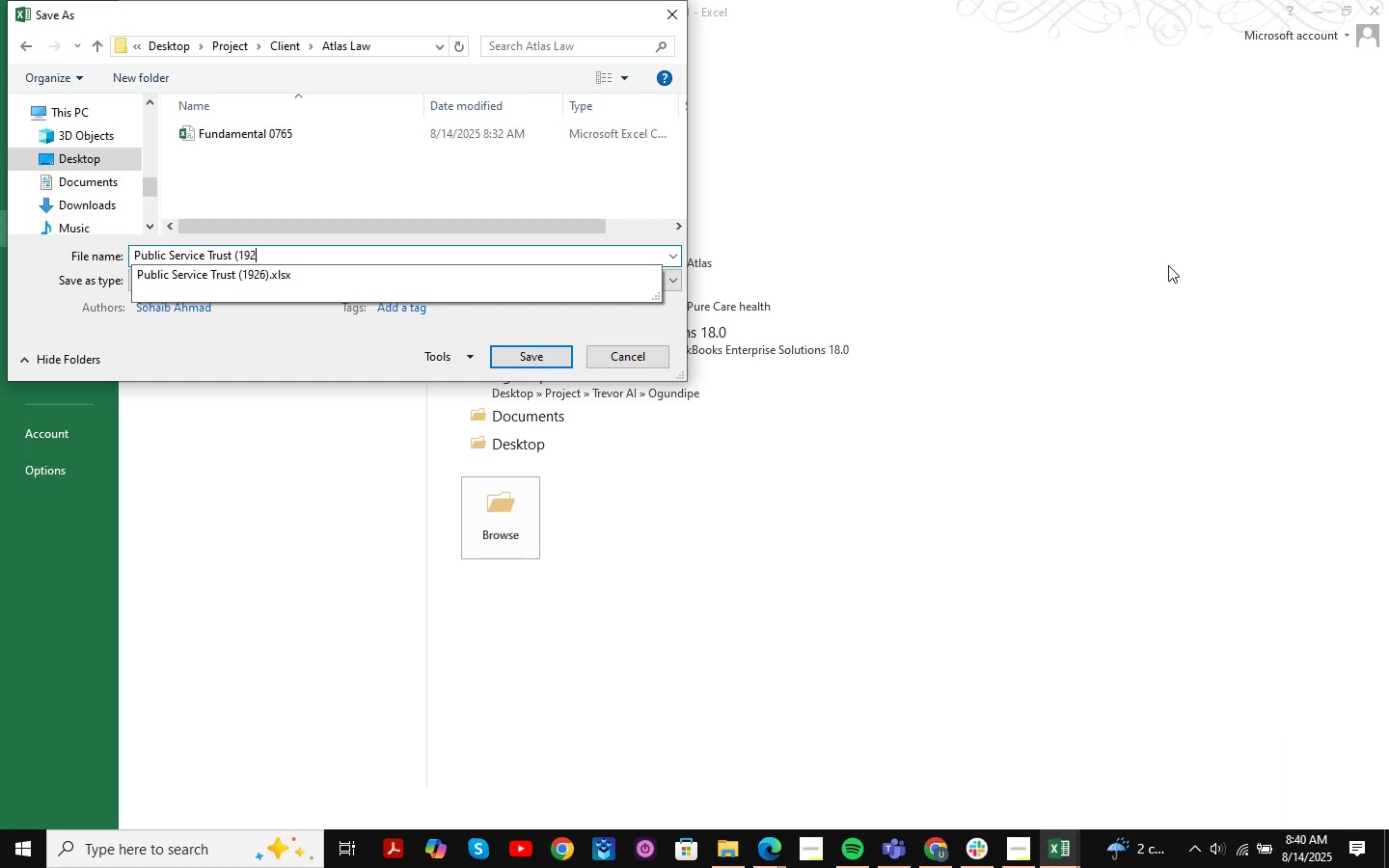 
key(Numpad6)
 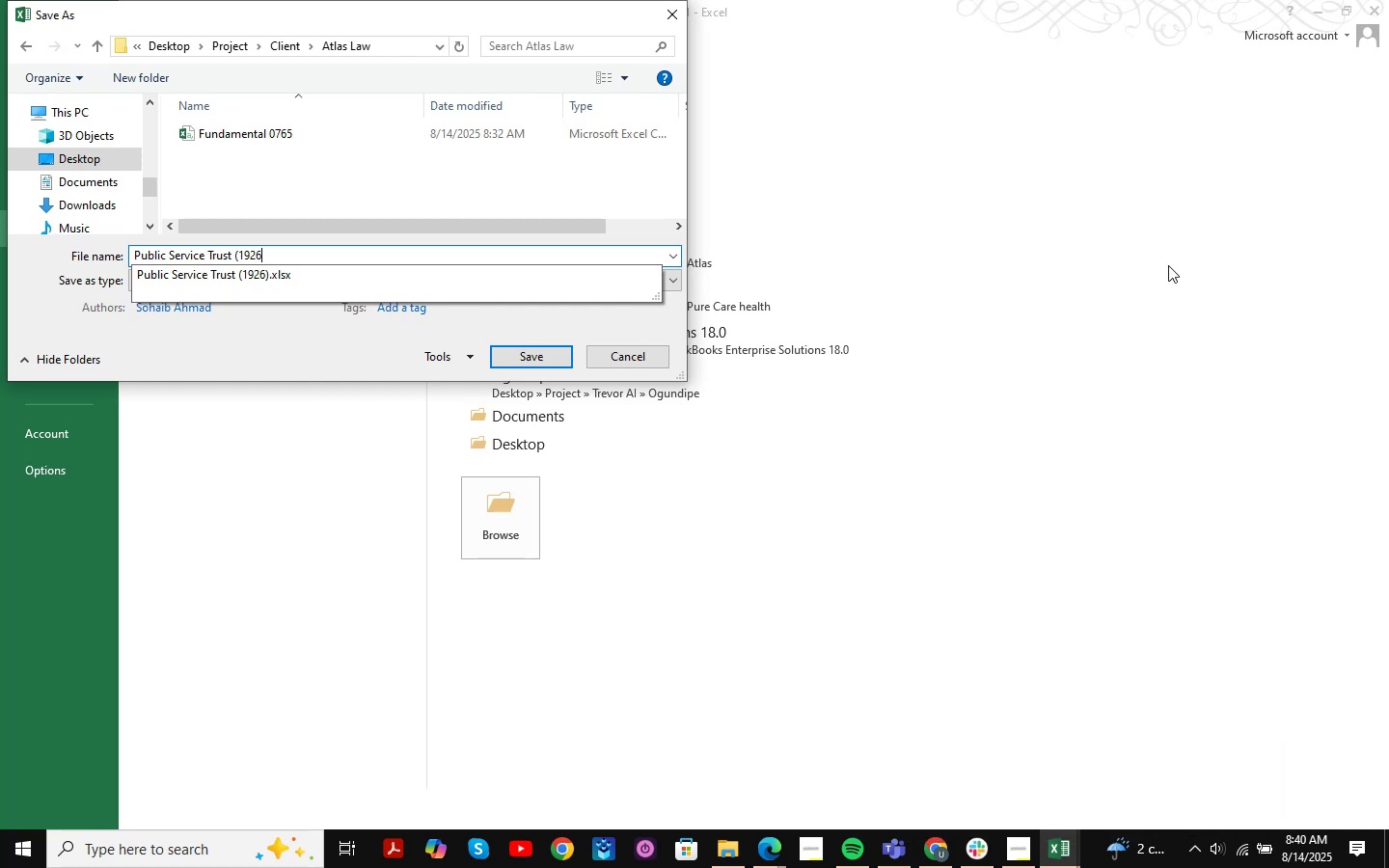 
key(Shift+0)
 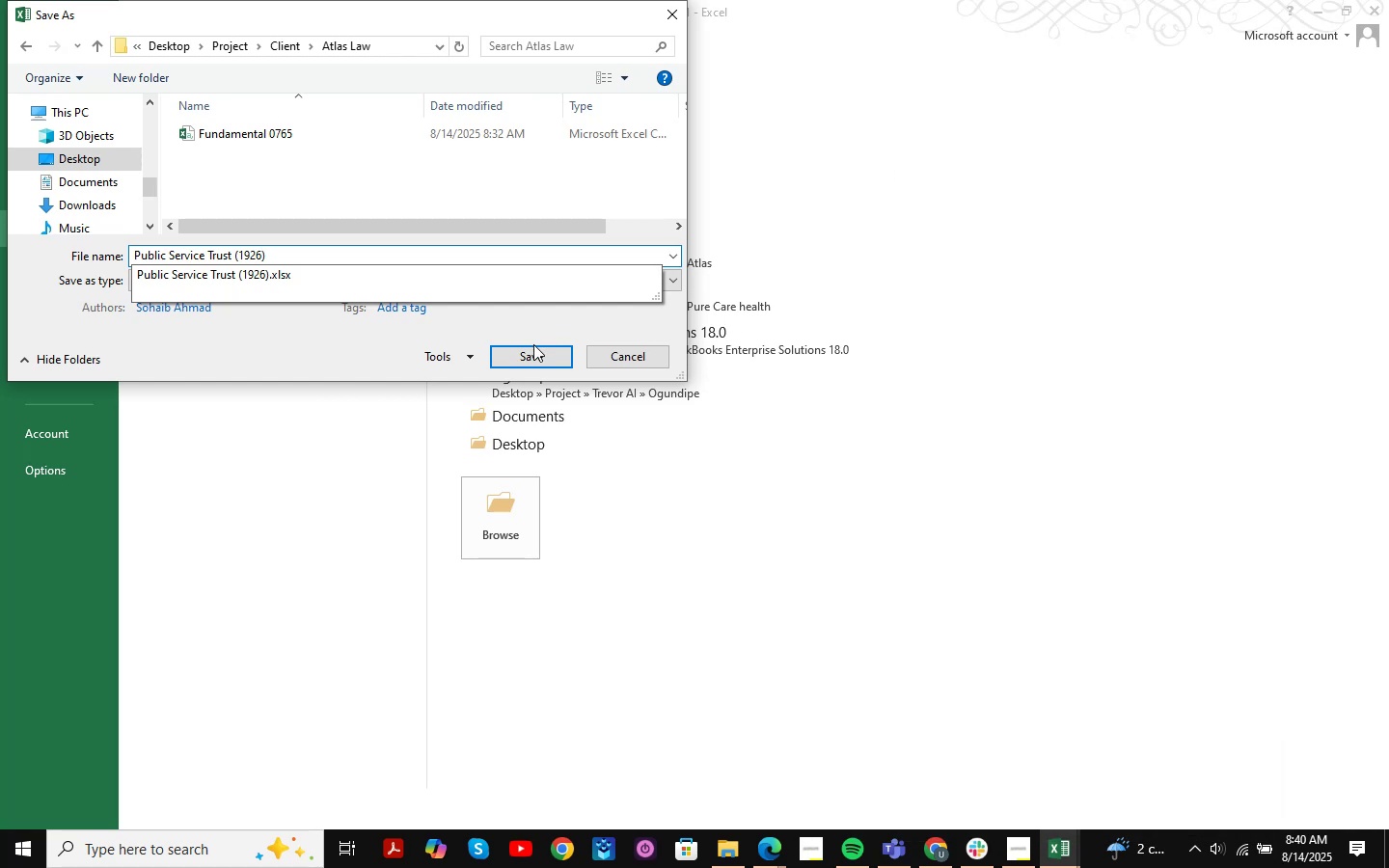 
left_click([524, 348])
 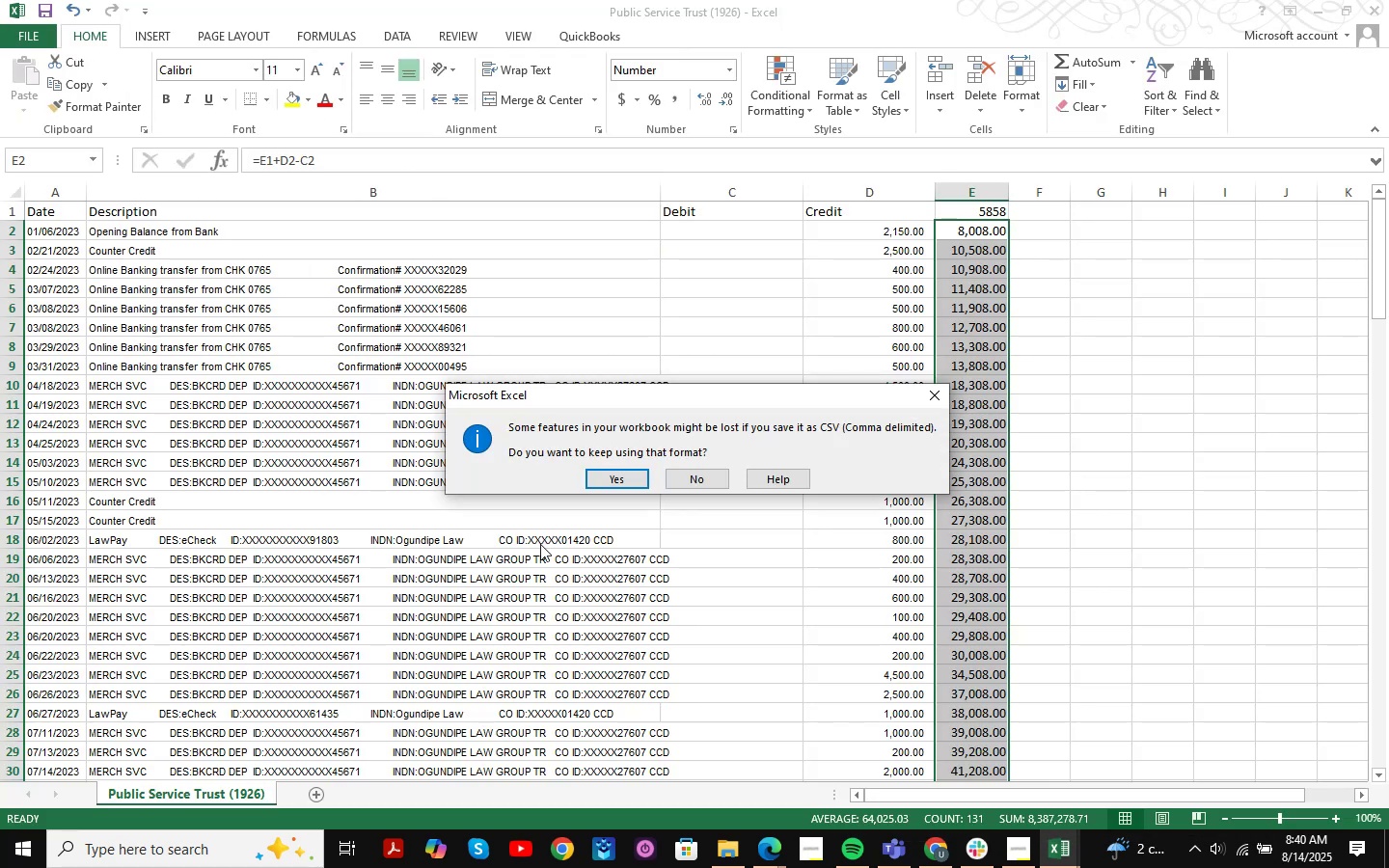 
left_click([599, 474])
 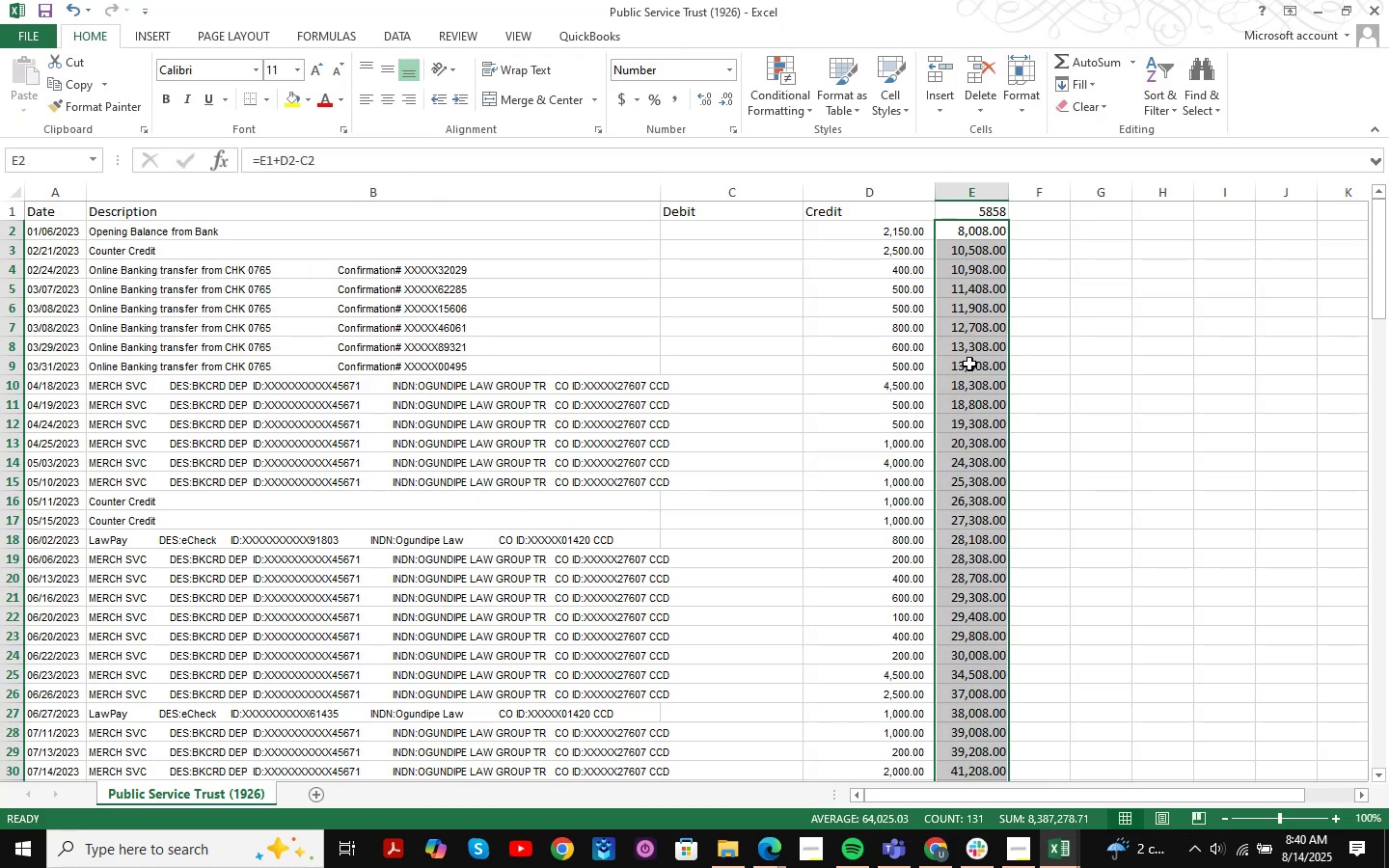 
scroll: coordinate [969, 364], scroll_direction: up, amount: 10.0
 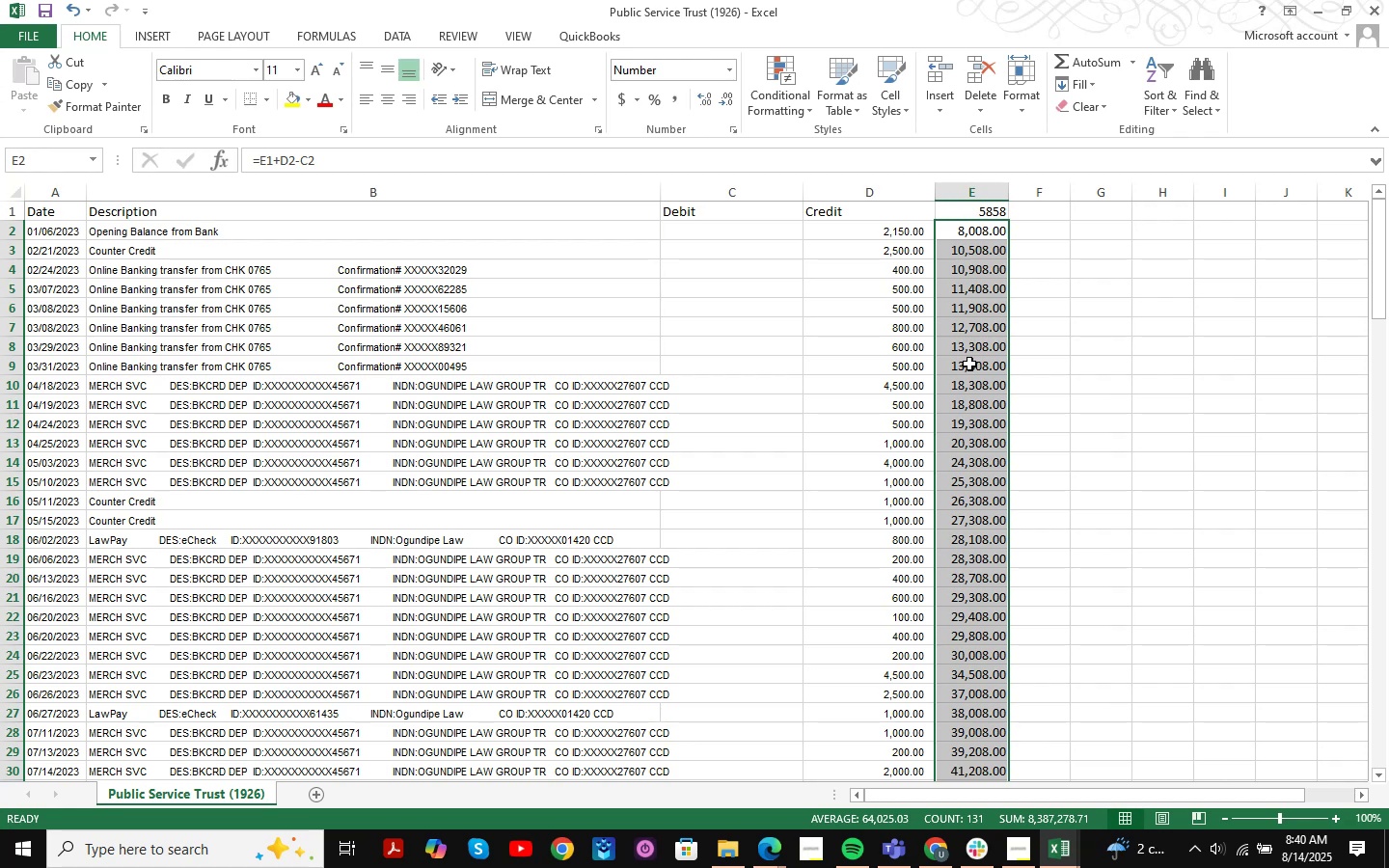 
scroll: coordinate [985, 353], scroll_direction: down, amount: 43.0
 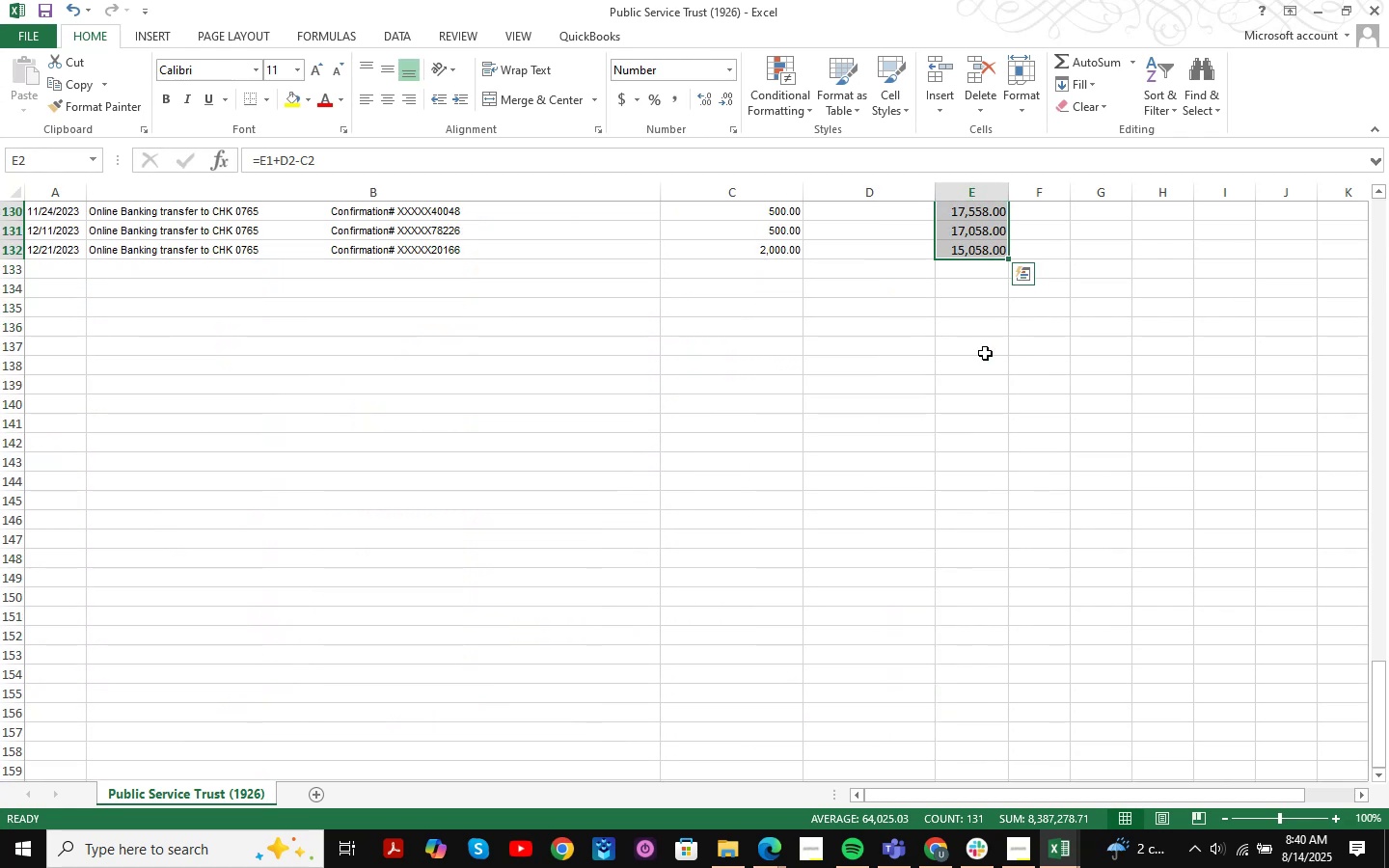 
scroll: coordinate [994, 353], scroll_direction: up, amount: 4.0
 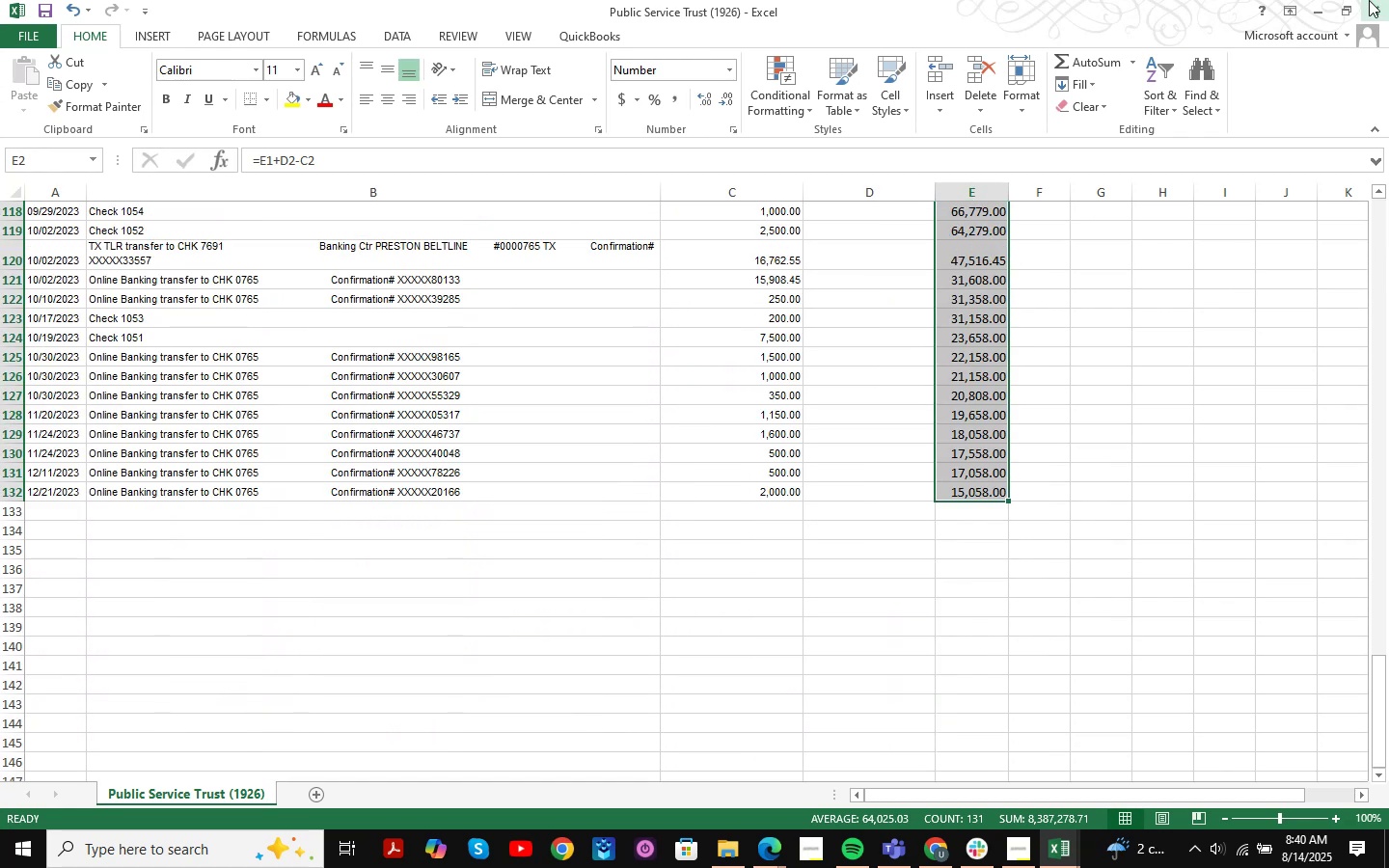 
left_click([1369, 0])
 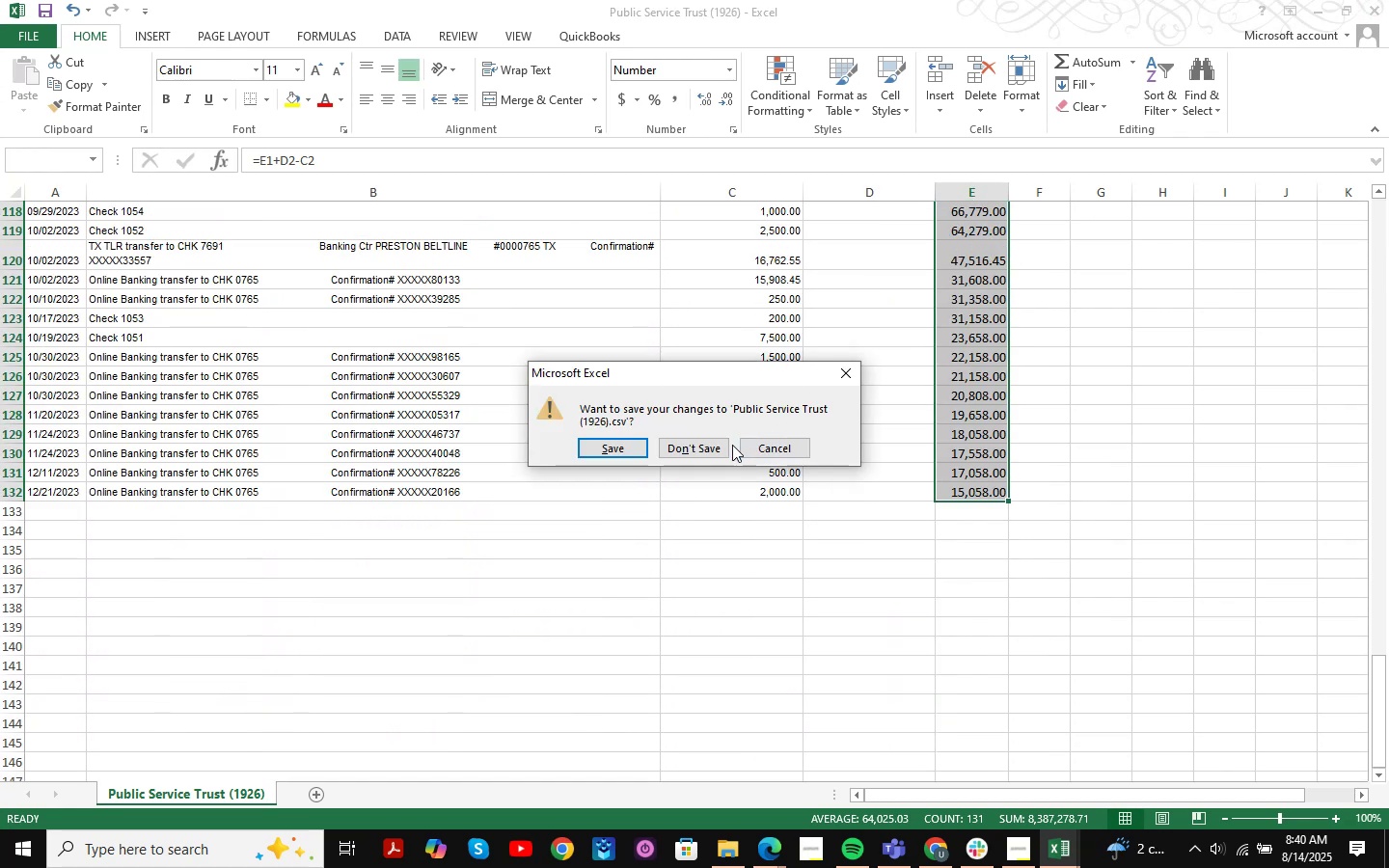 
left_click([724, 444])
 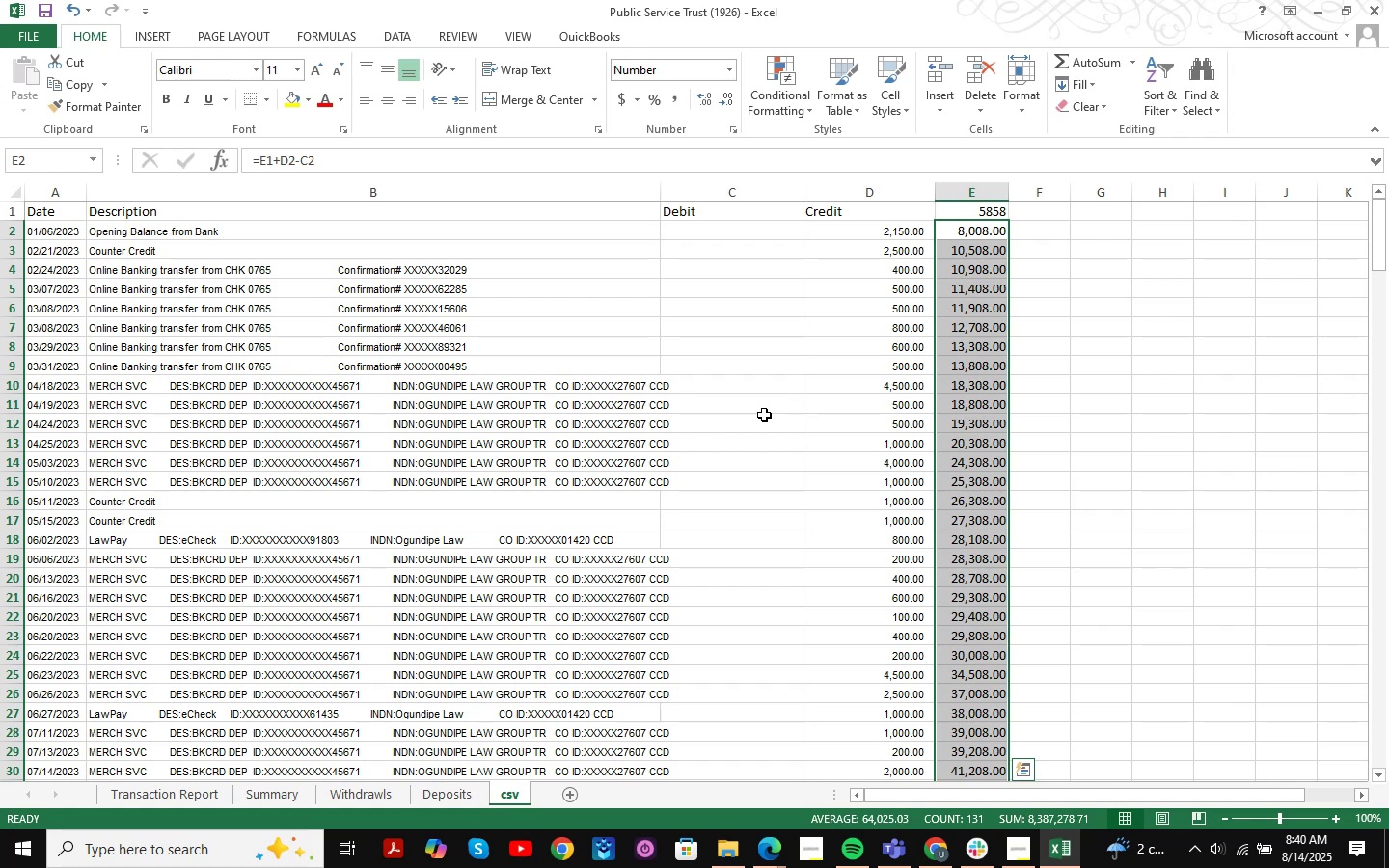 
wait(7.32)
 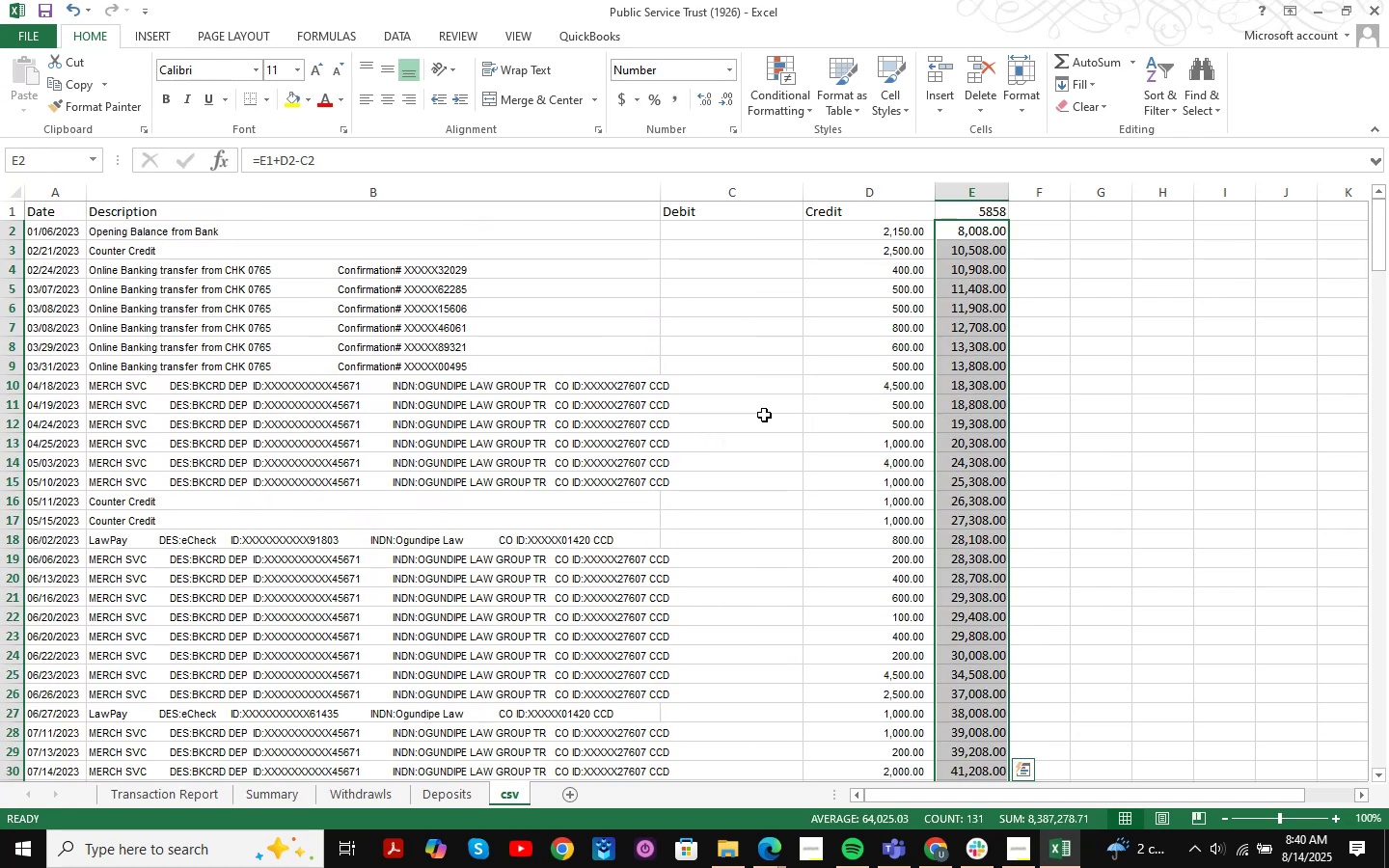 
scroll: coordinate [773, 402], scroll_direction: up, amount: 5.0
 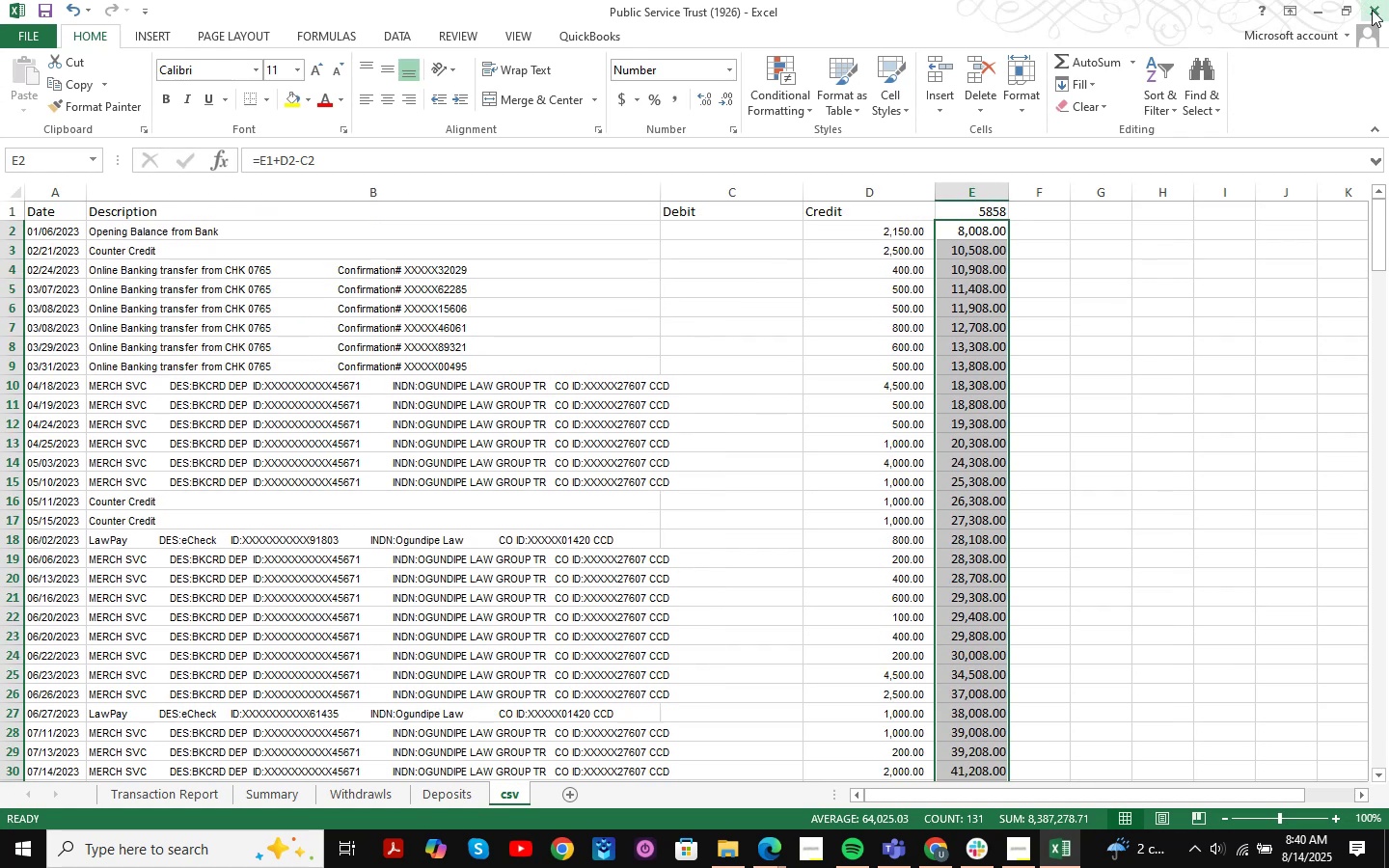 
left_click([1372, 10])
 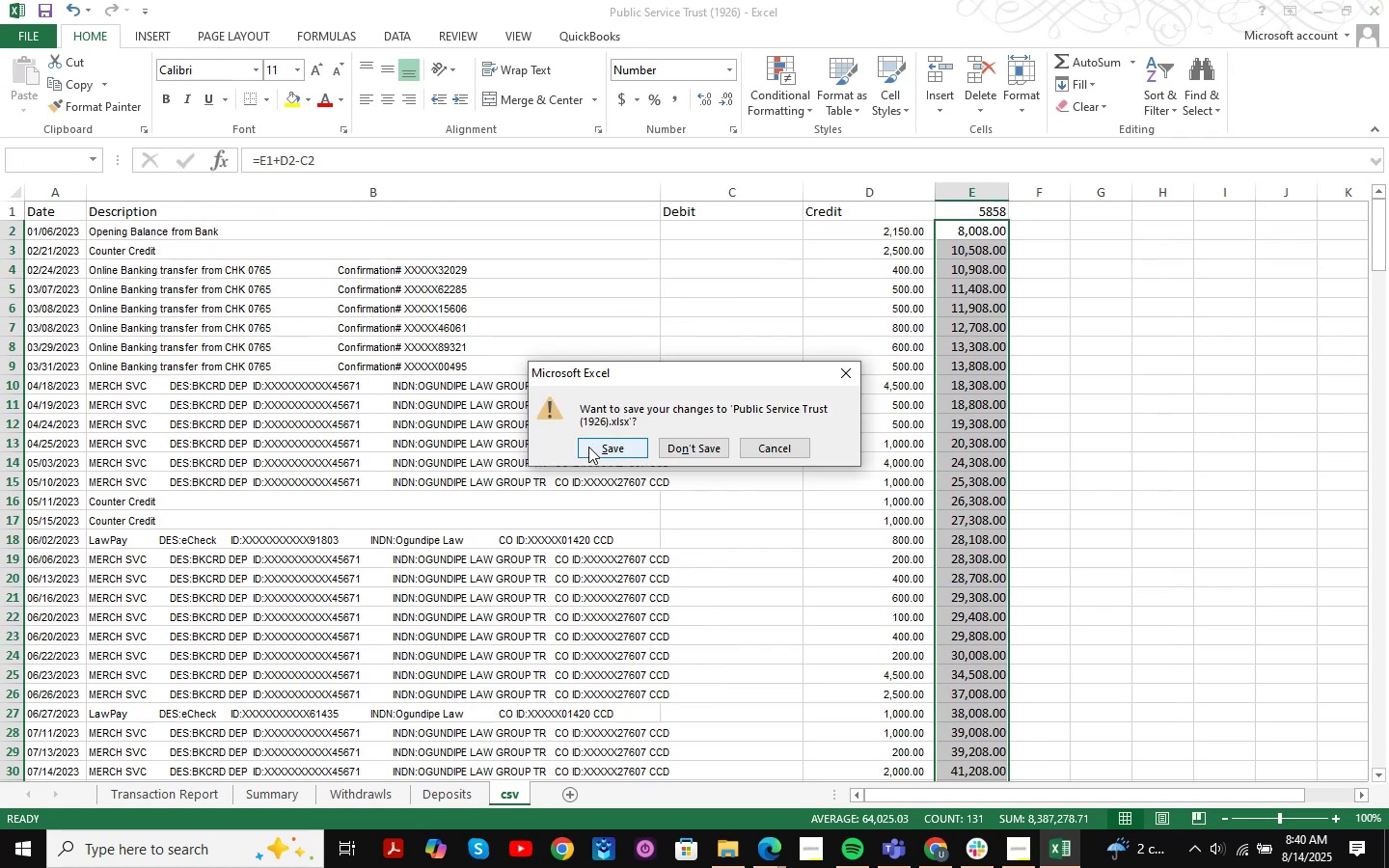 
left_click([588, 447])
 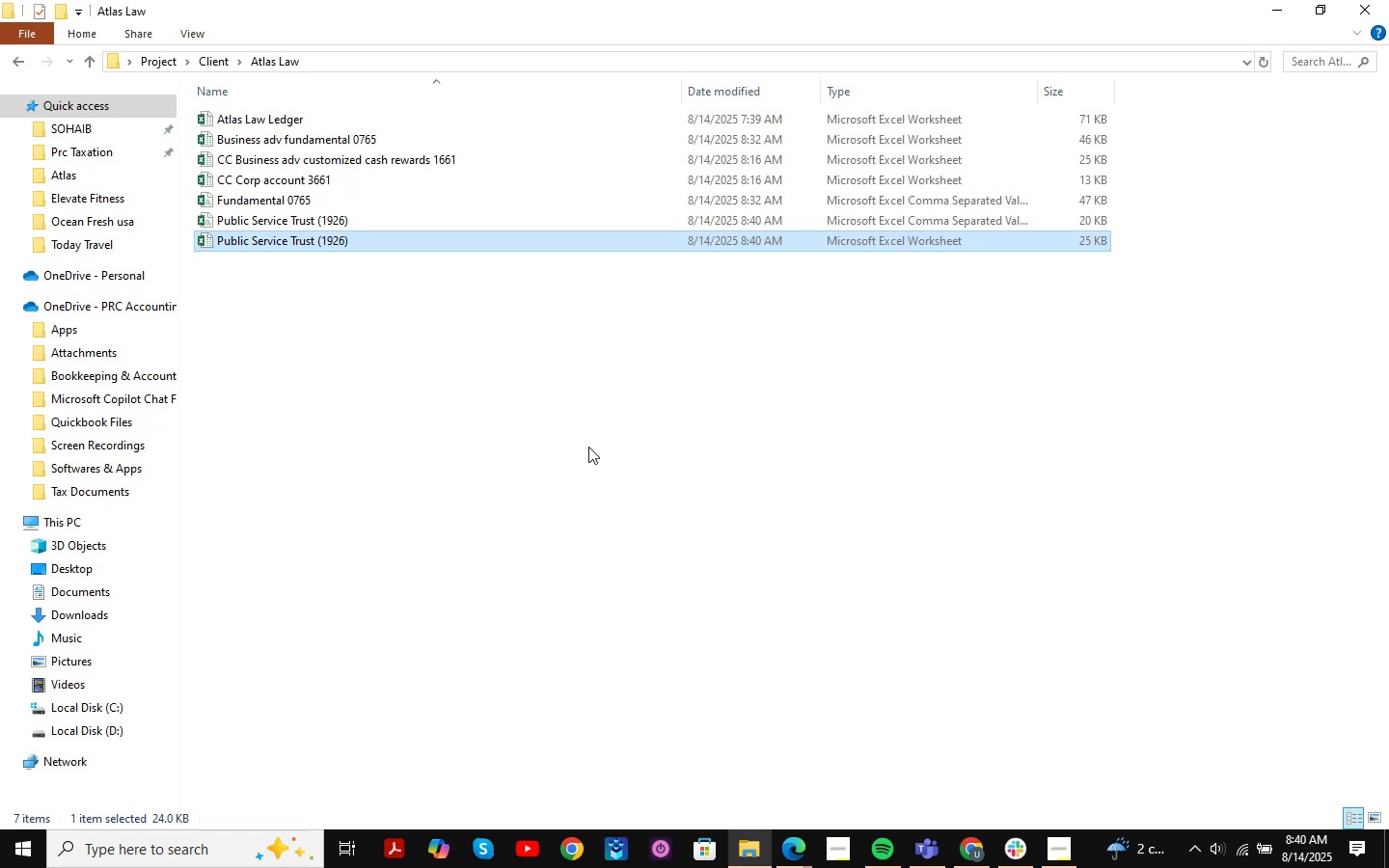 
wait(13.81)
 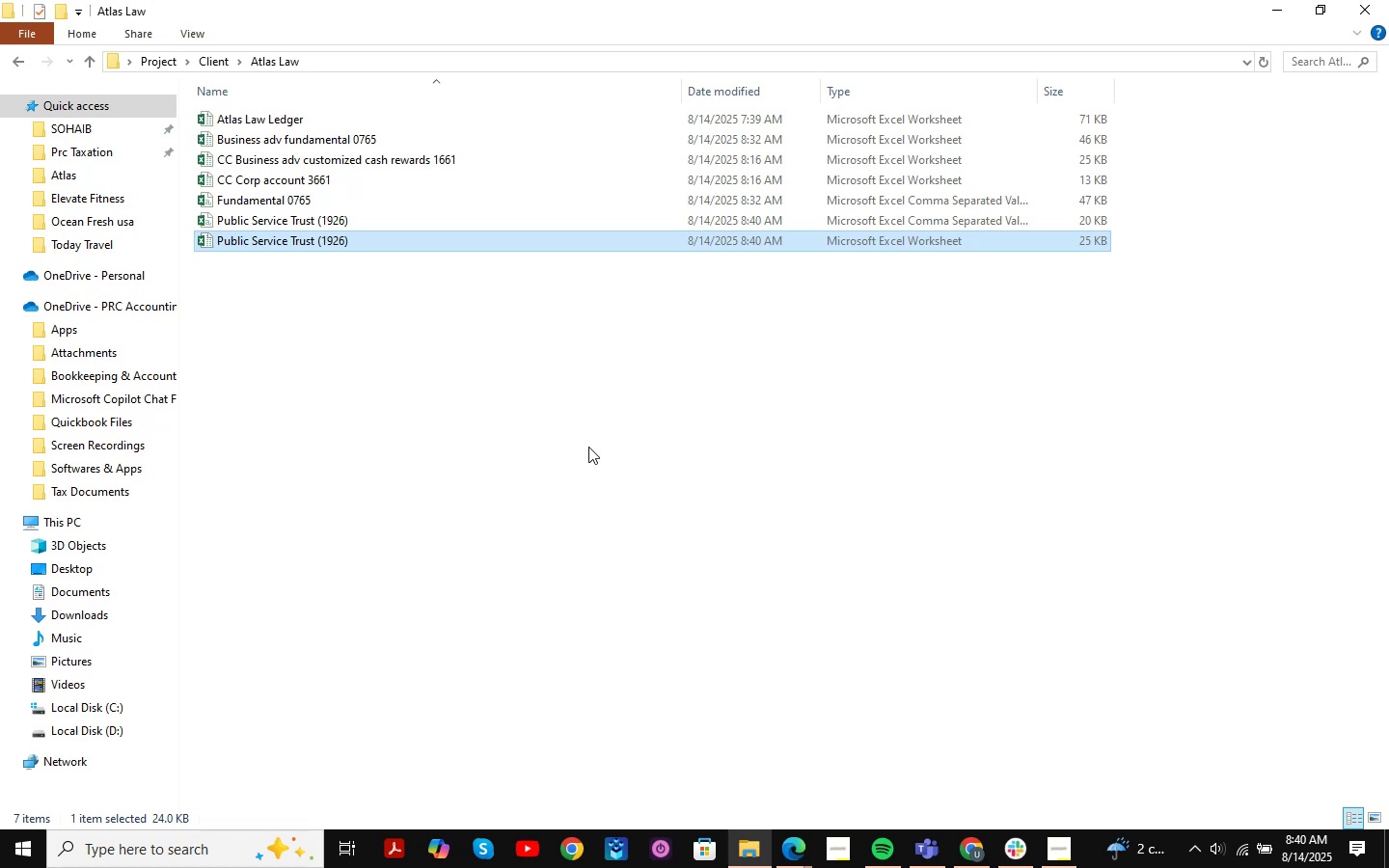 
scroll: coordinate [588, 447], scroll_direction: down, amount: 1.0
 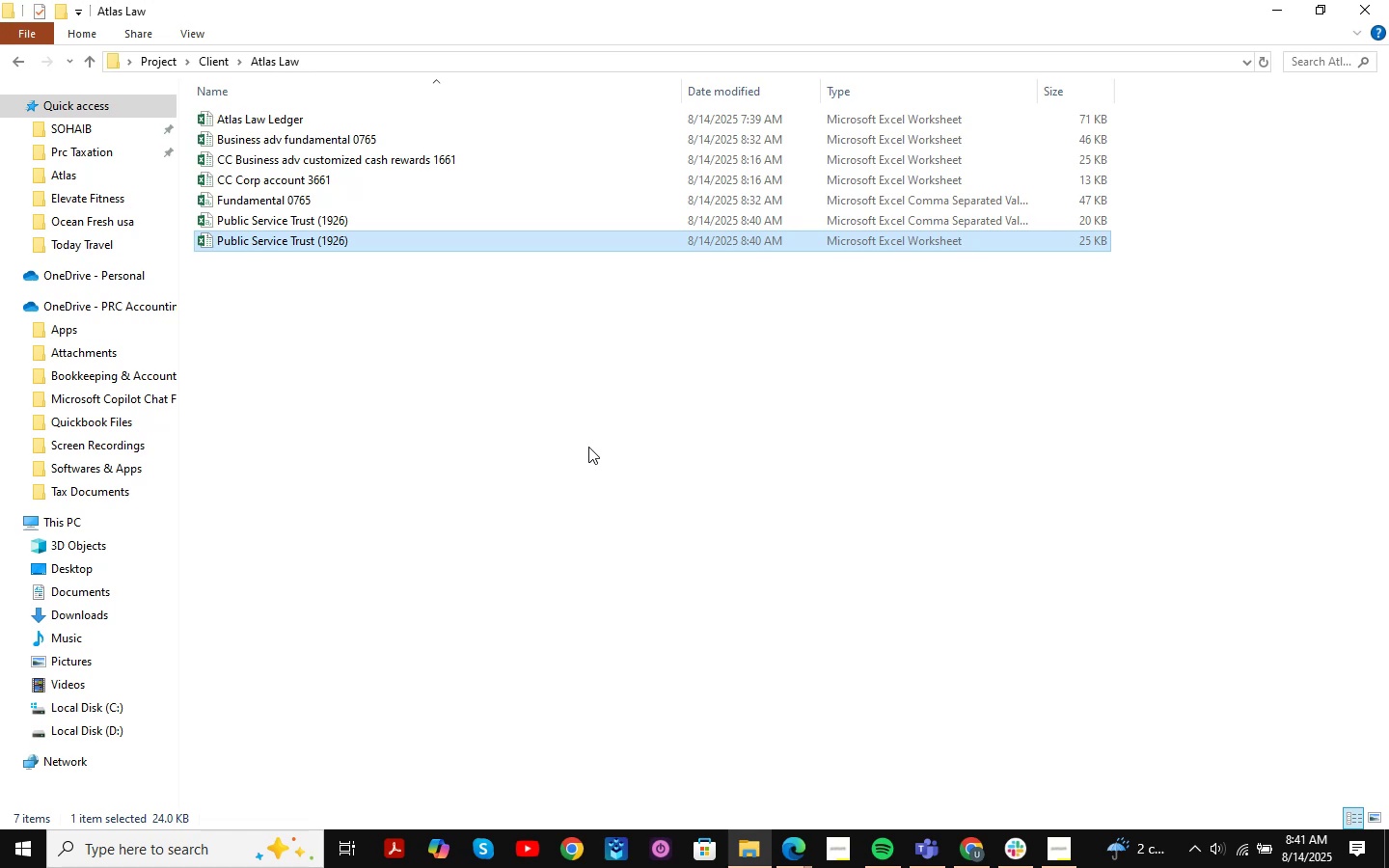 
wait(16.52)
 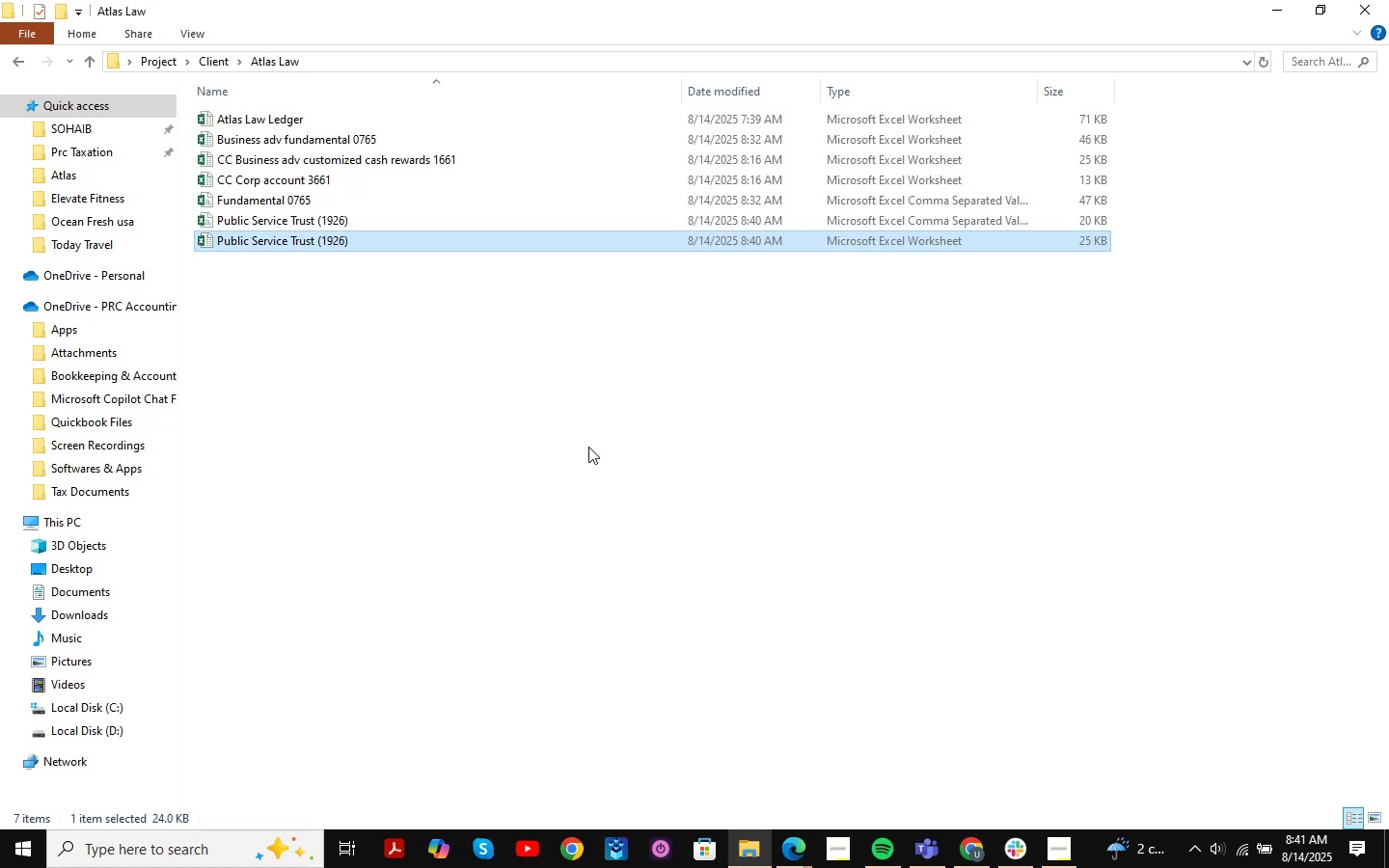 
scroll: coordinate [588, 447], scroll_direction: up, amount: 1.0
 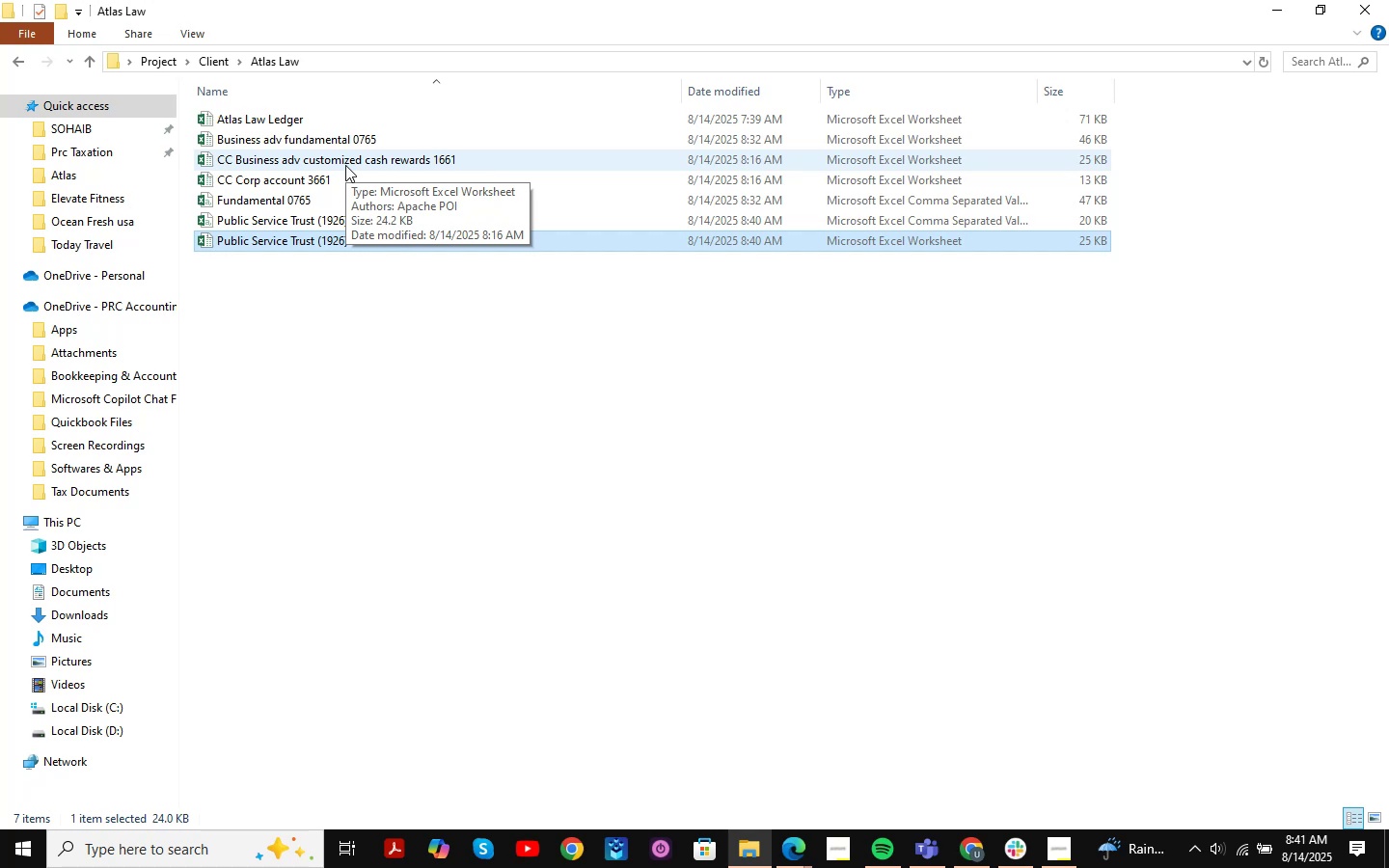 
wait(23.47)
 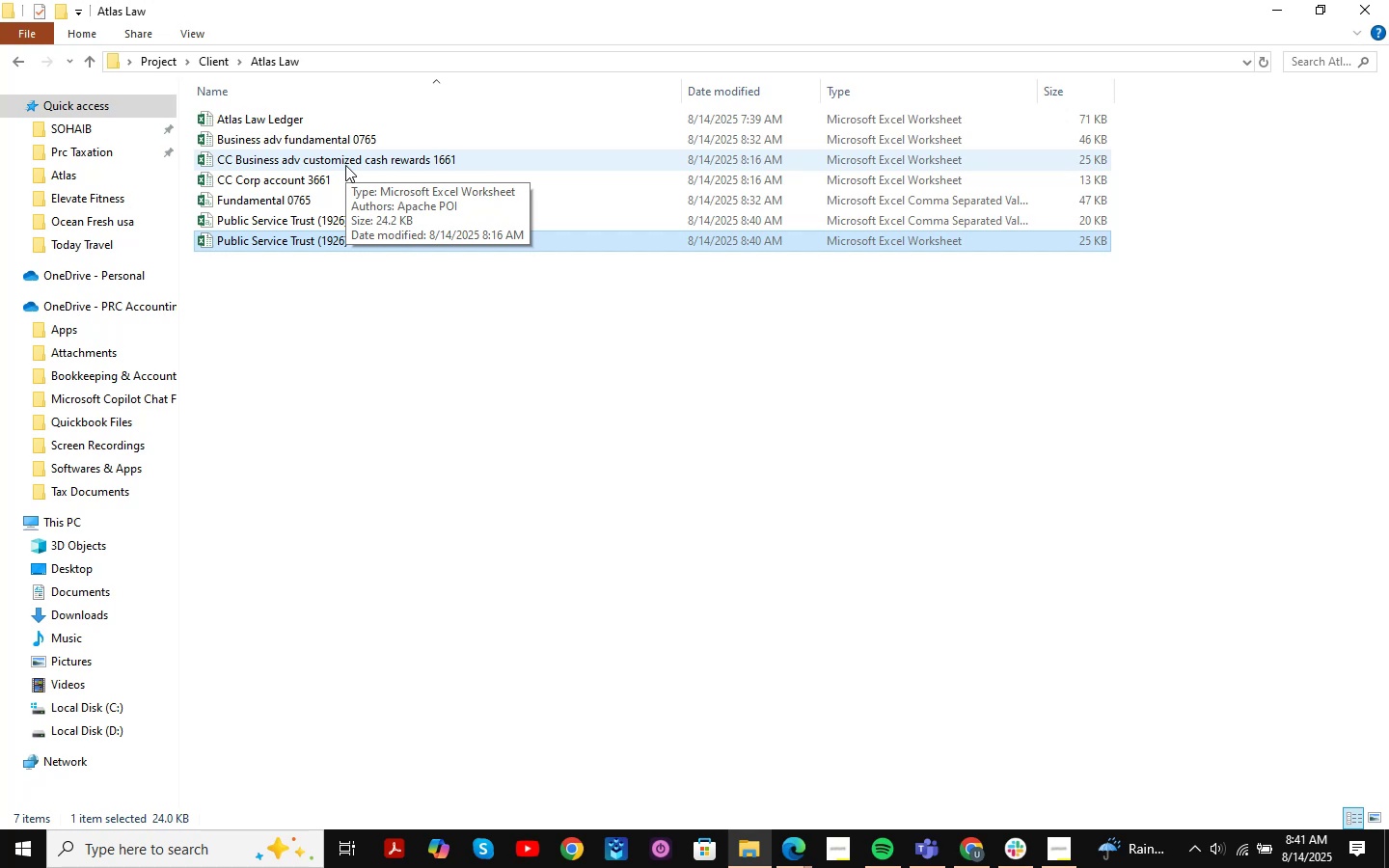 
scroll: coordinate [416, 277], scroll_direction: down, amount: 3.0
 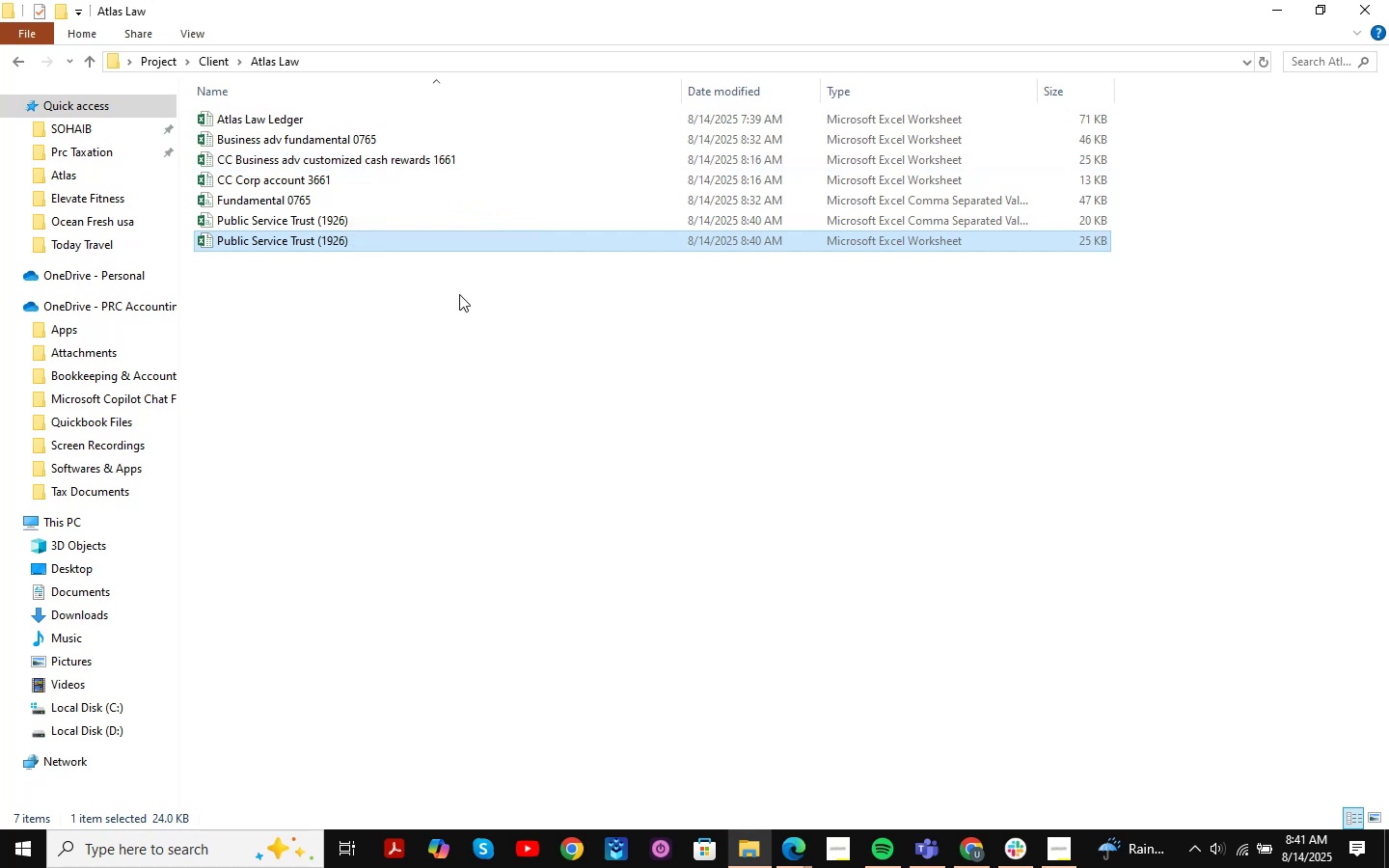 
right_click([459, 294])
 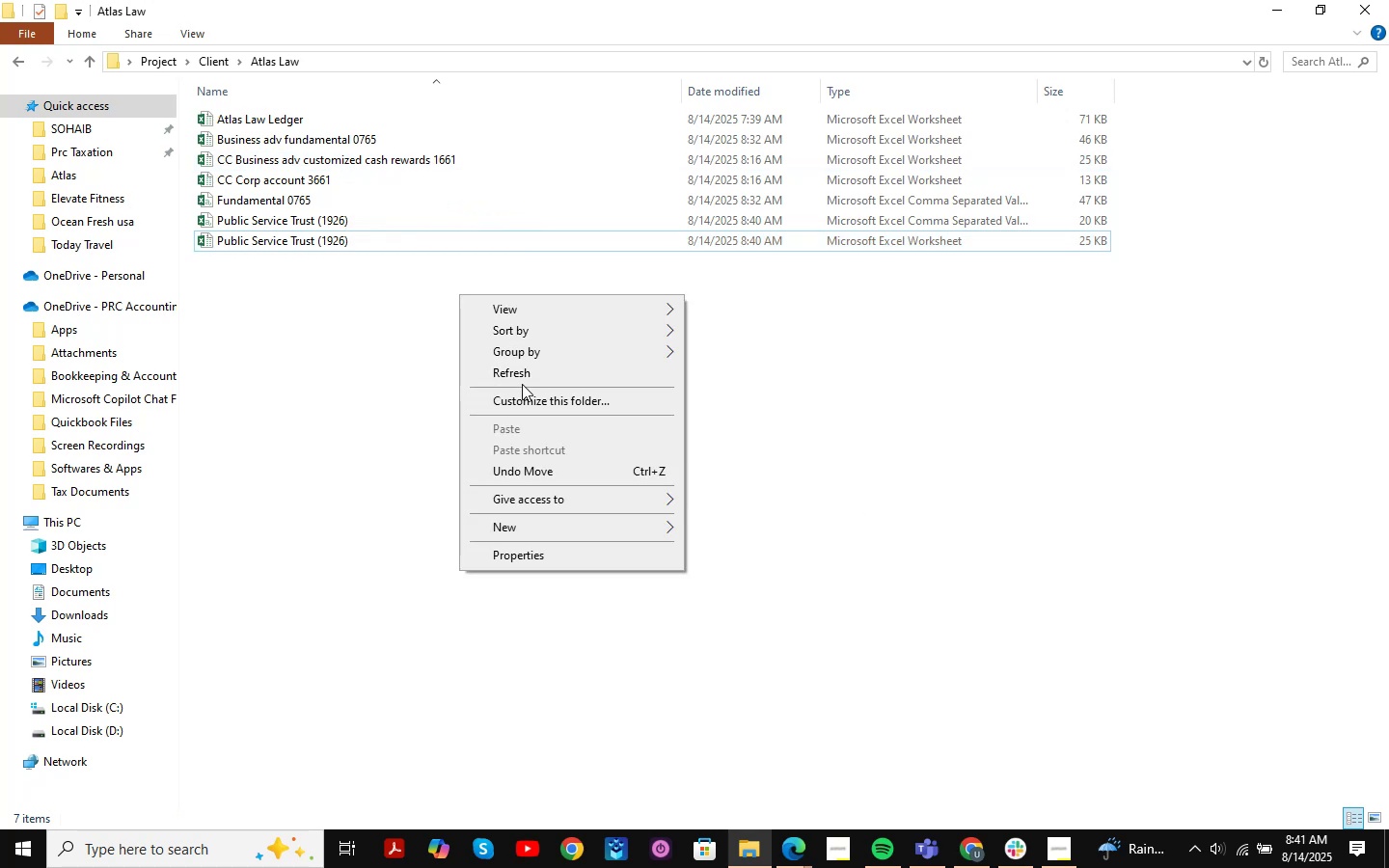 
double_click([522, 383])
 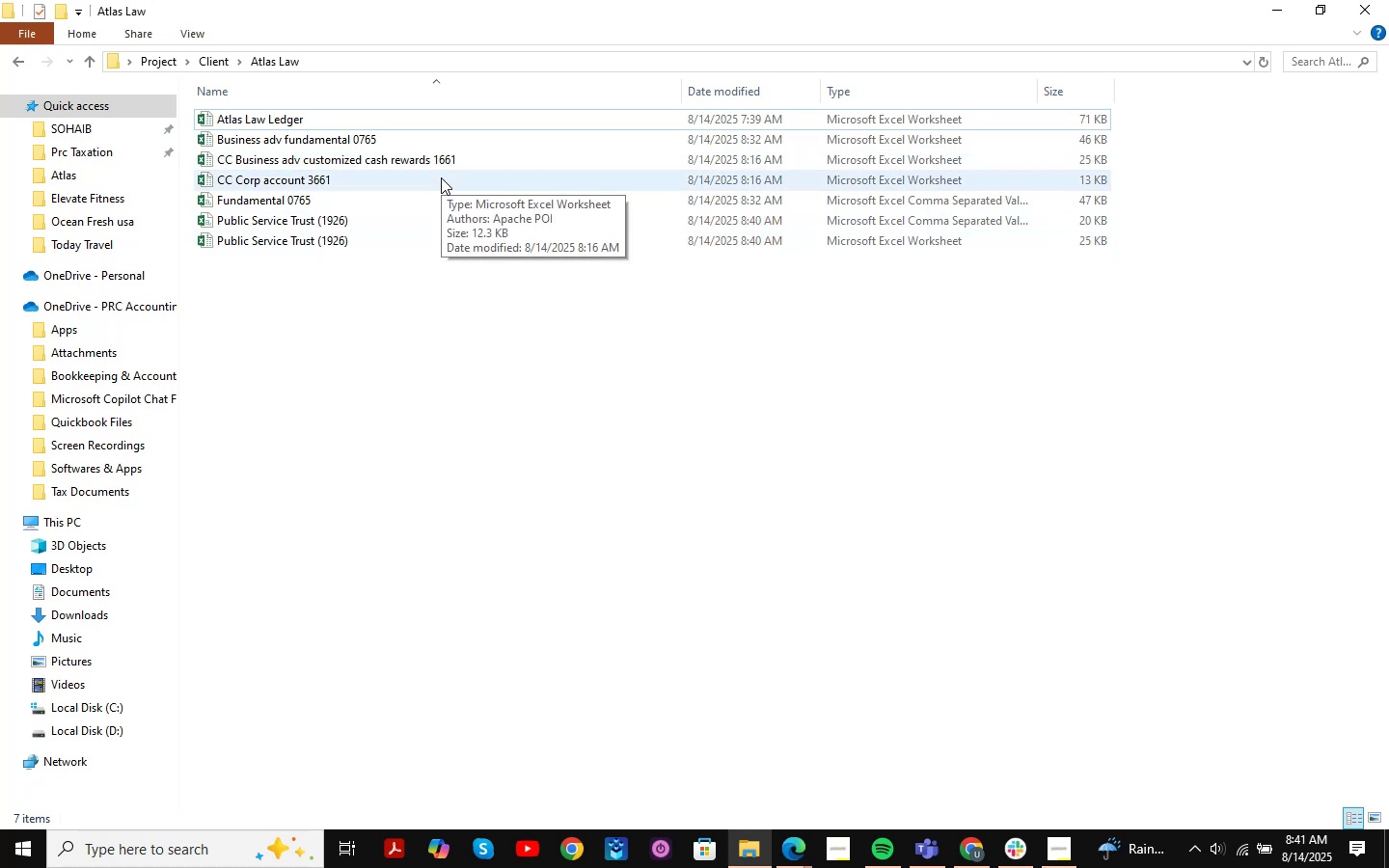 
double_click([441, 177])
 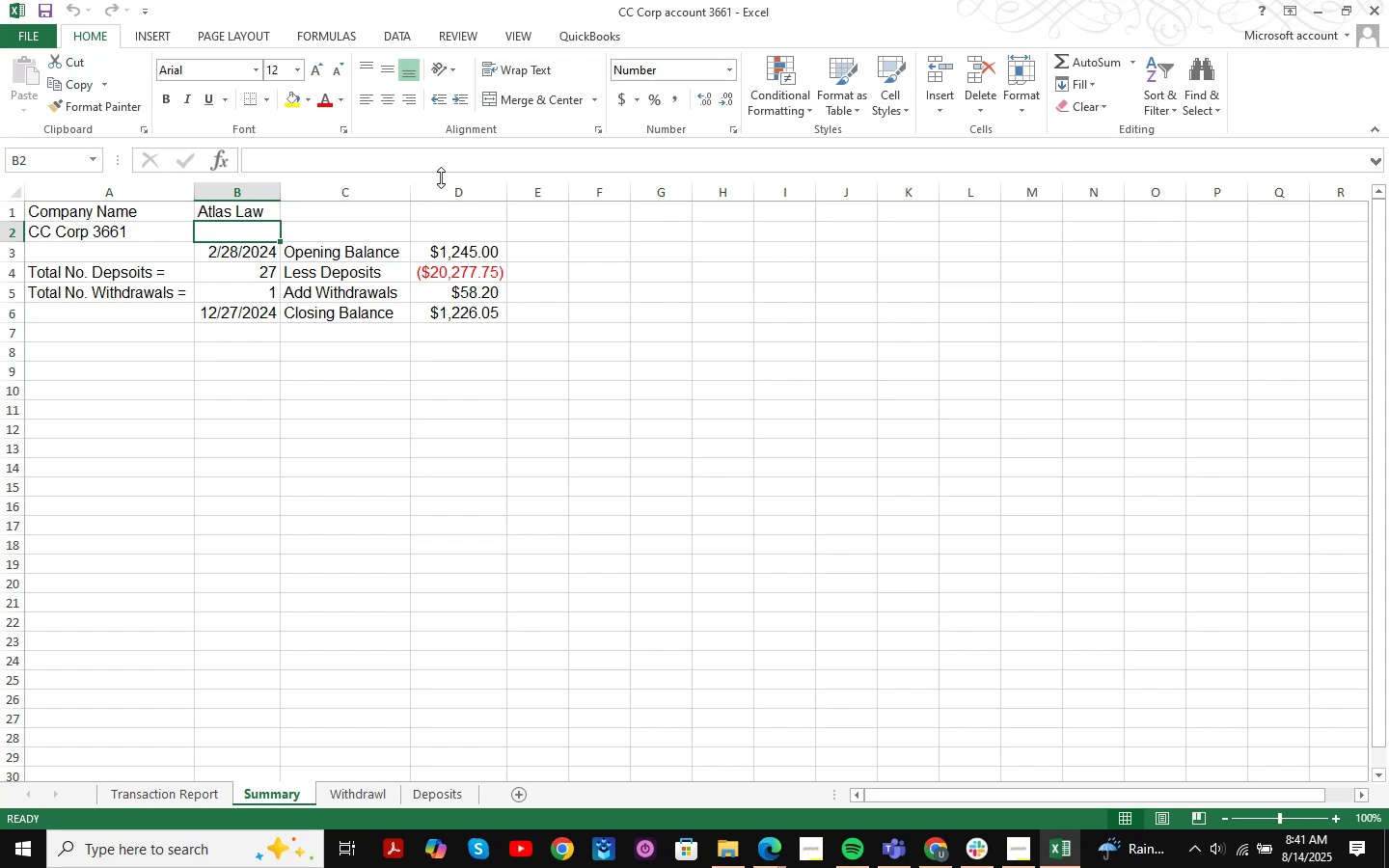 
wait(17.71)
 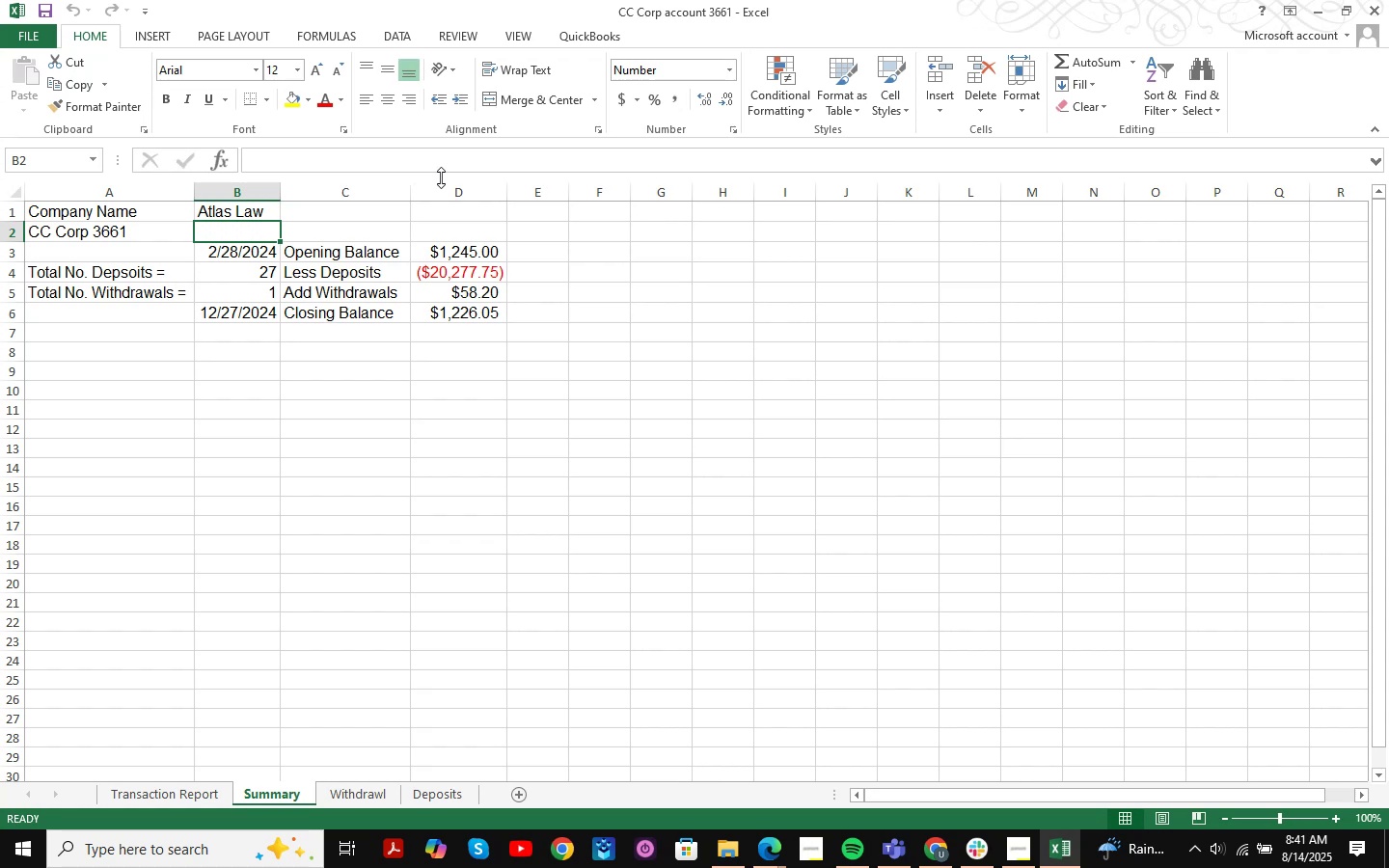 
left_click([440, 314])
 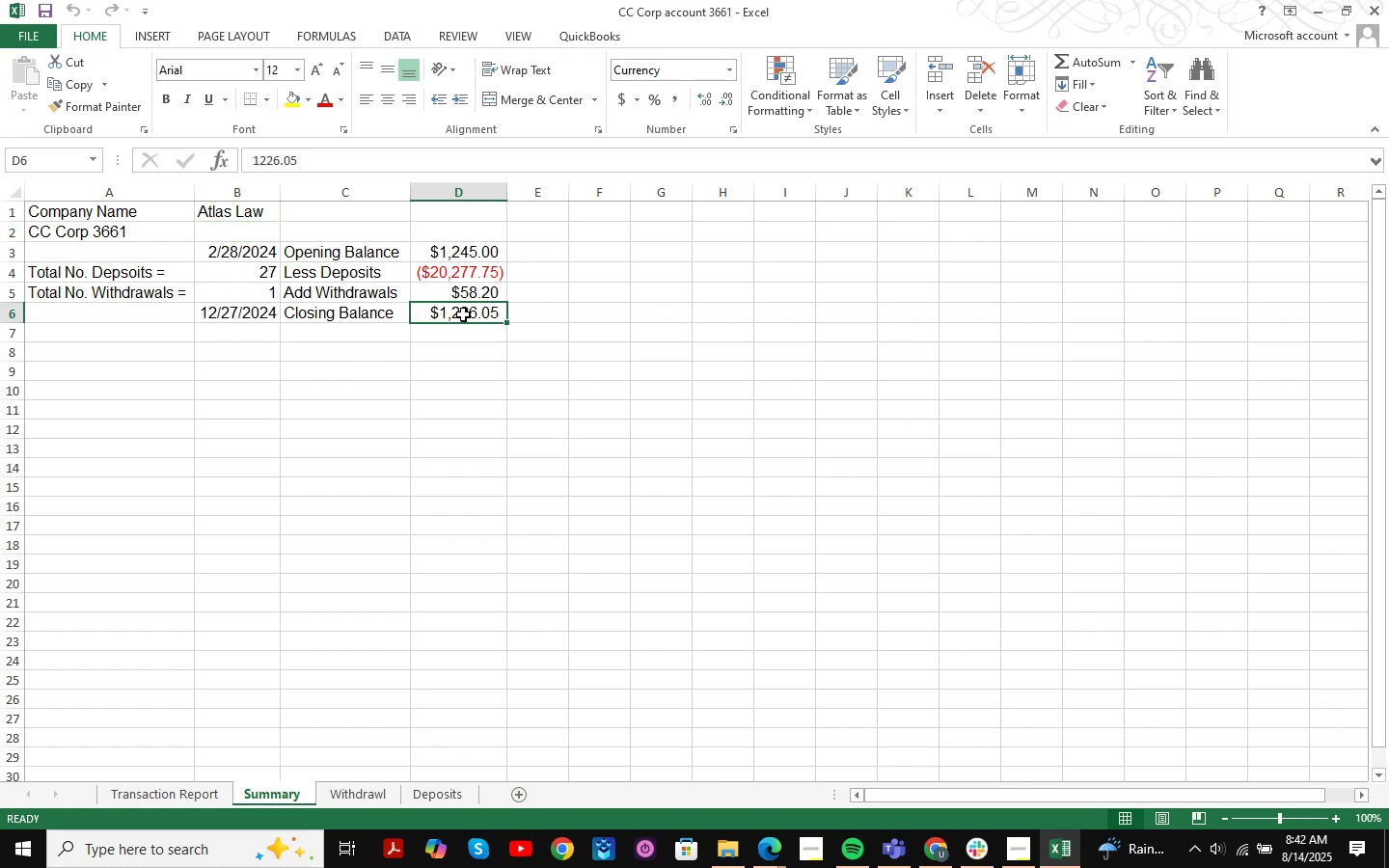 
double_click([463, 314])
 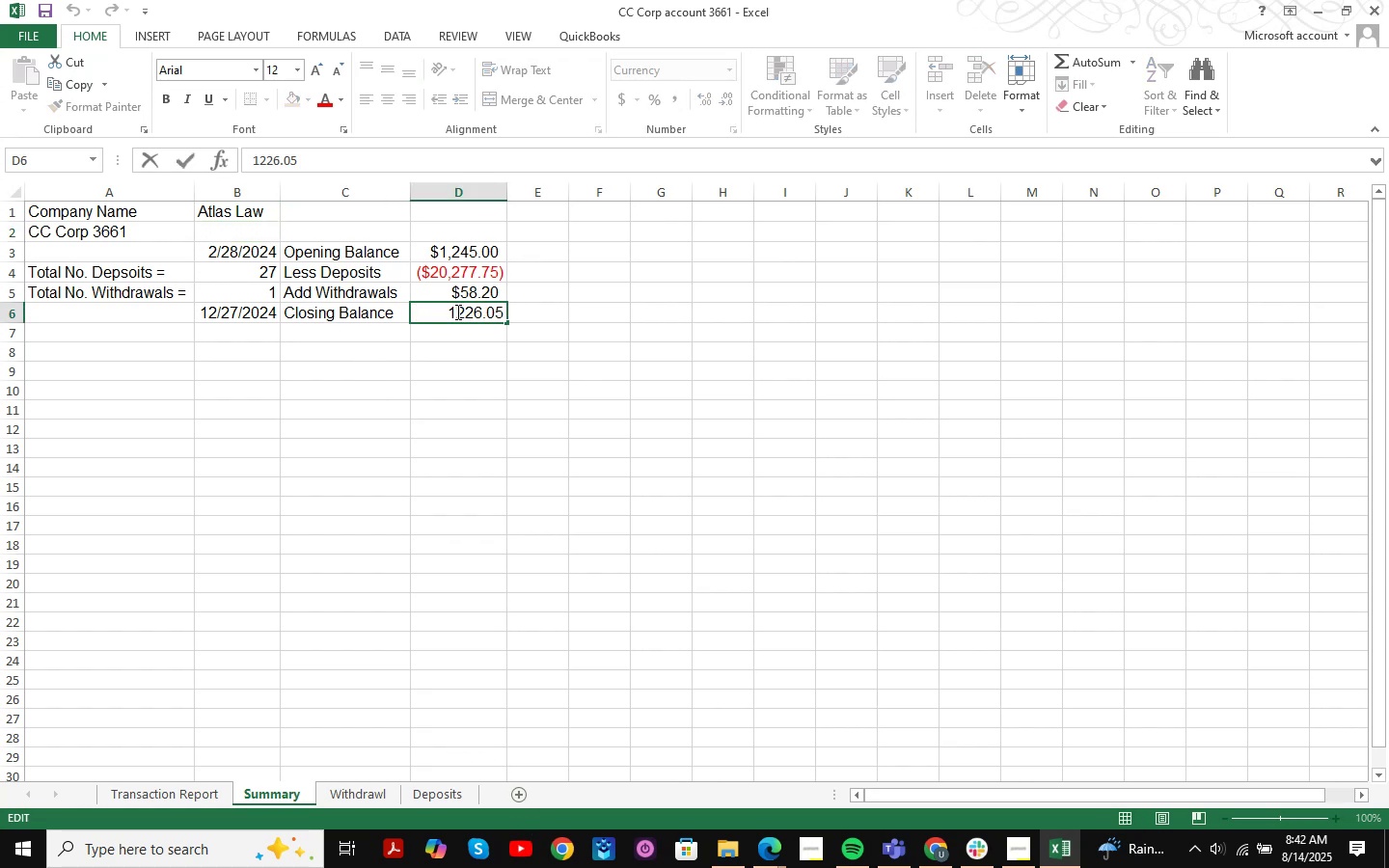 
left_click_drag(start_coordinate=[448, 312], to_coordinate=[537, 320])
 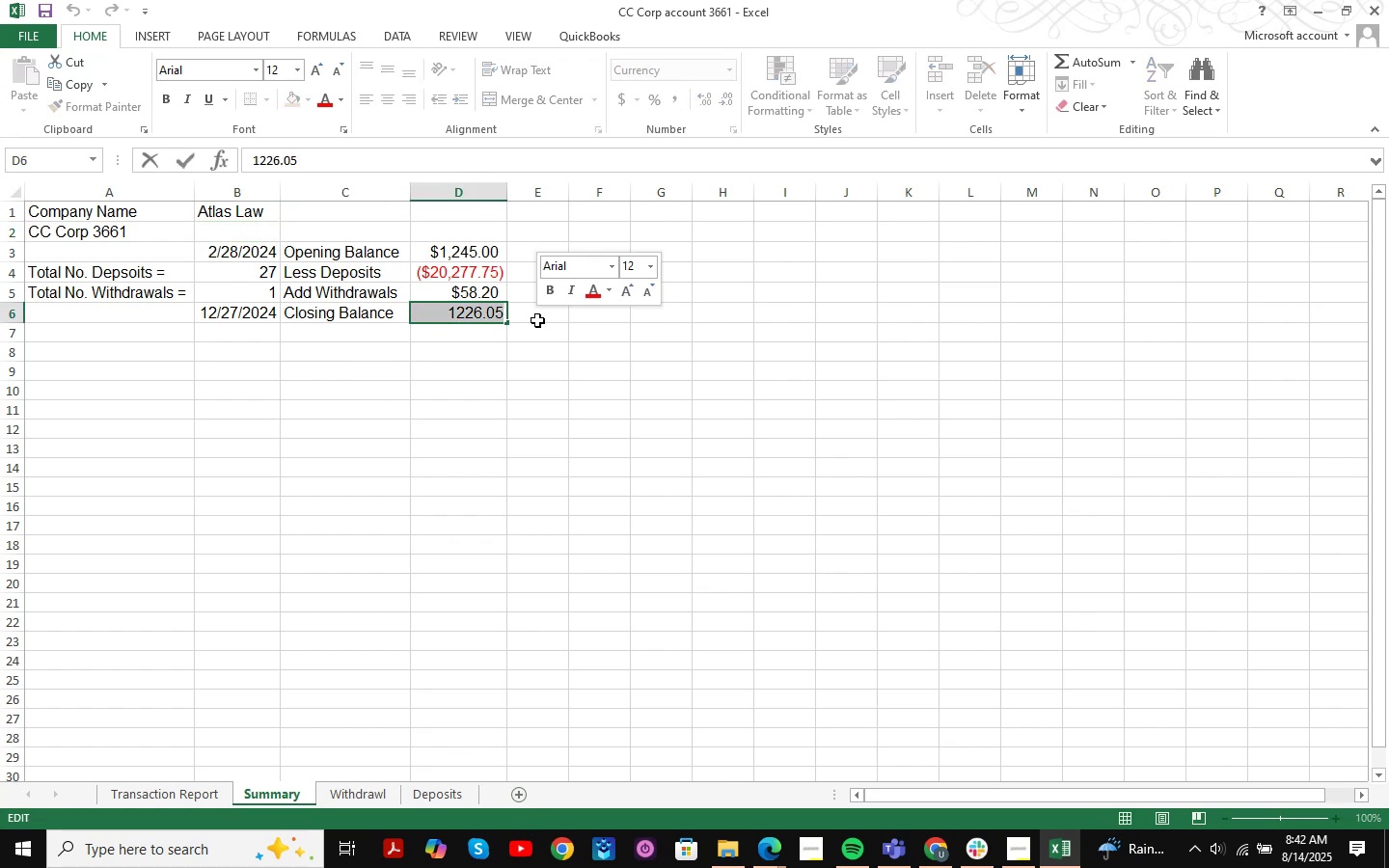 
key(Backspace)
 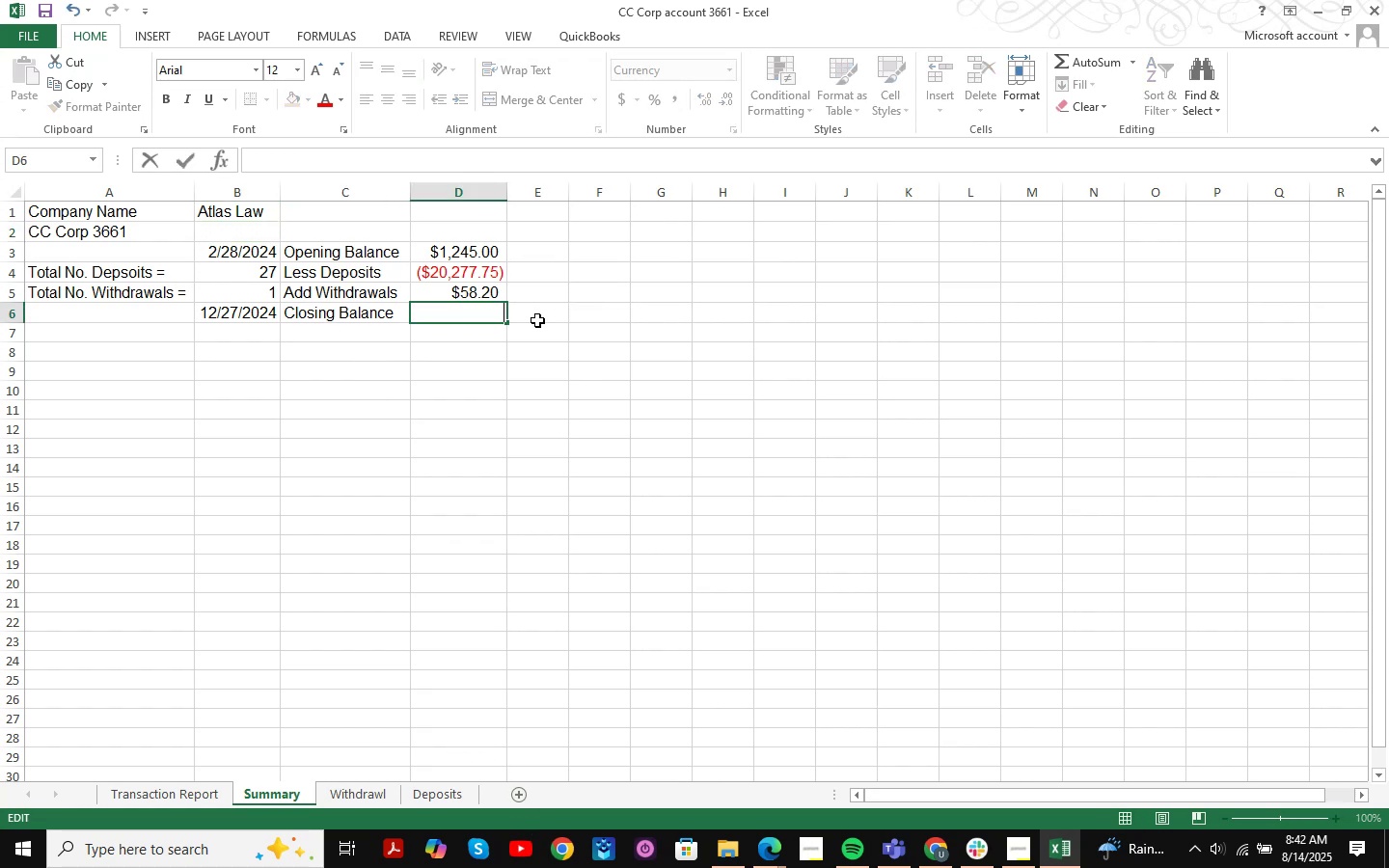 
key(Equal)
 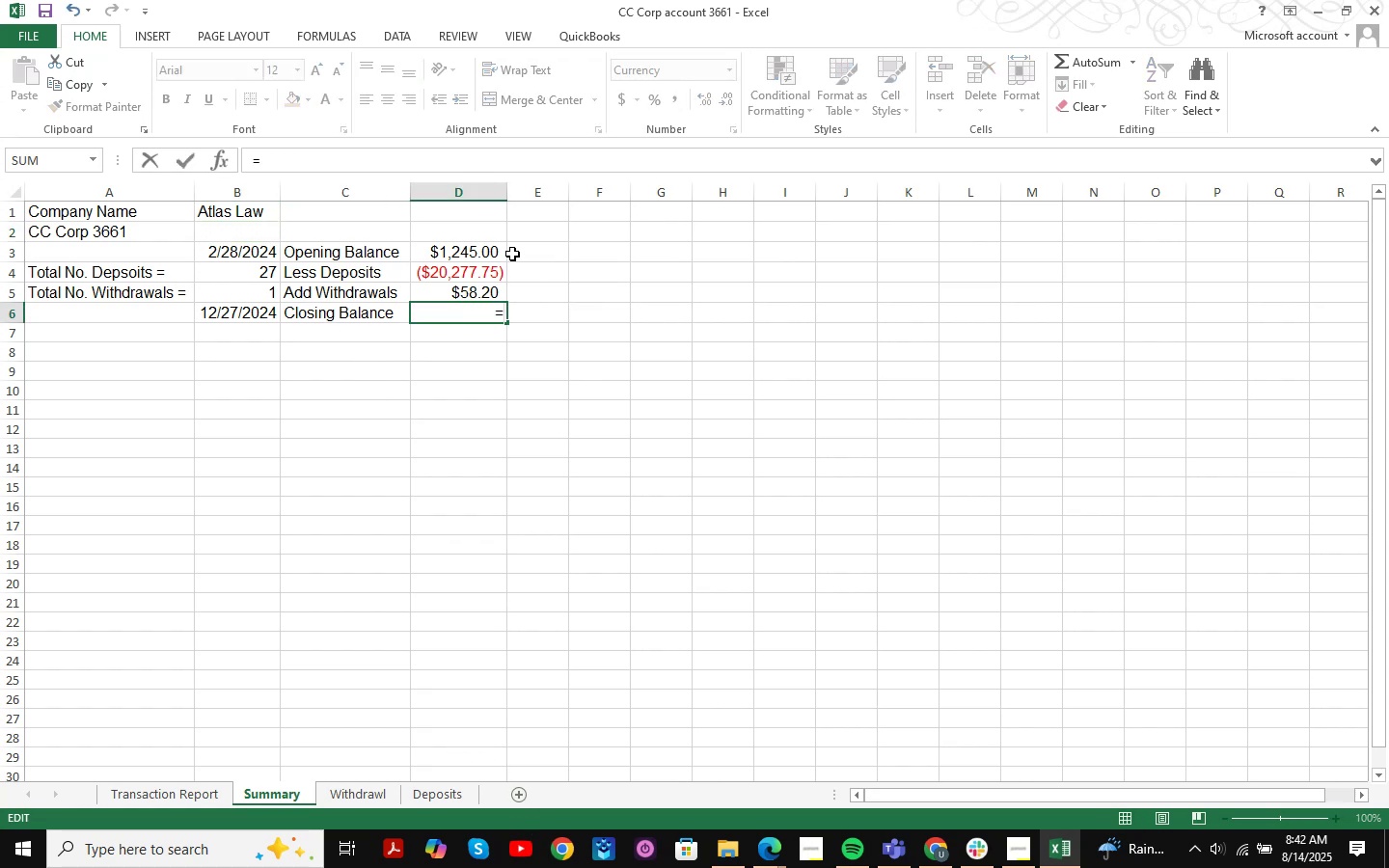 
left_click([494, 250])
 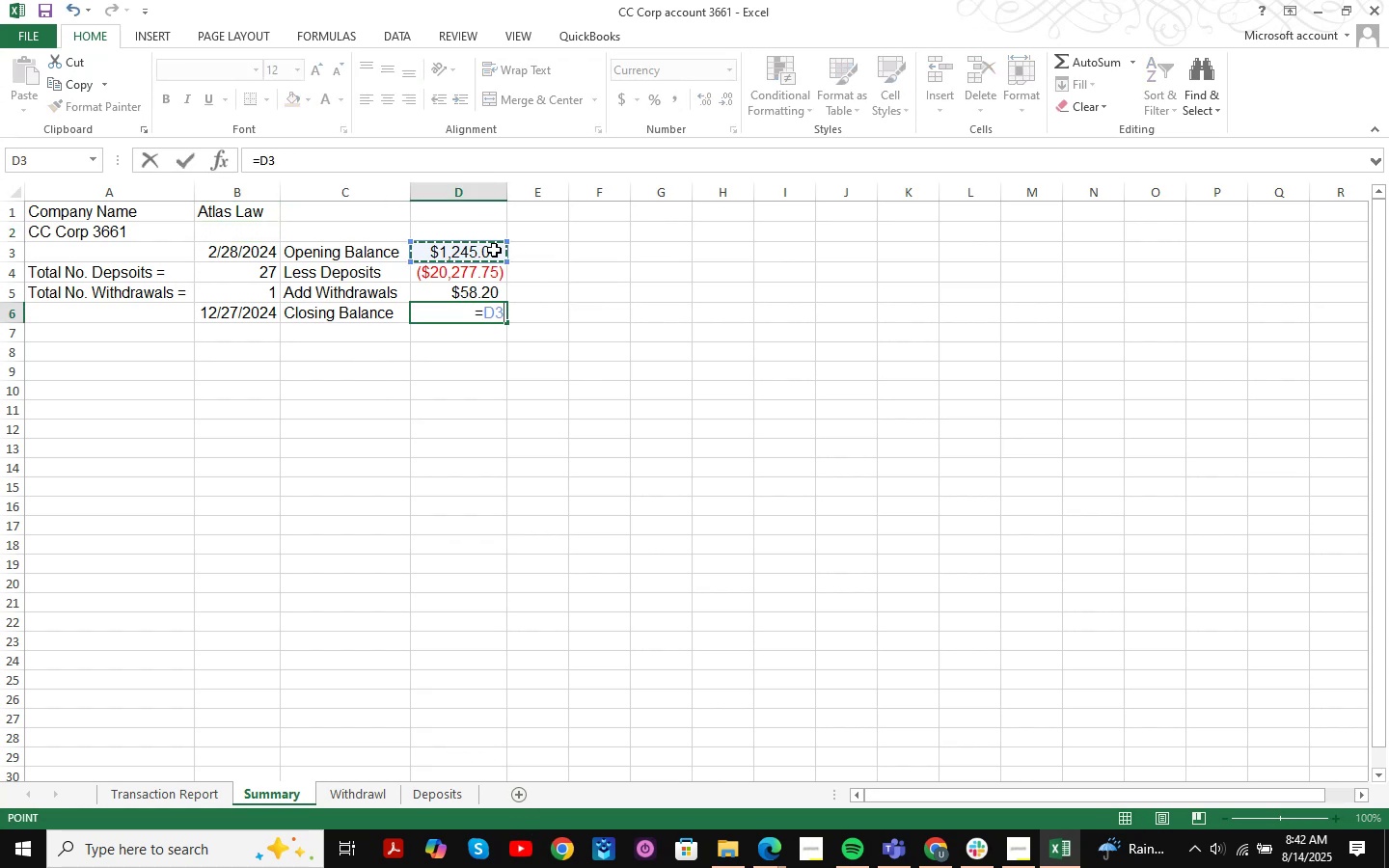 
key(NumpadAdd)
 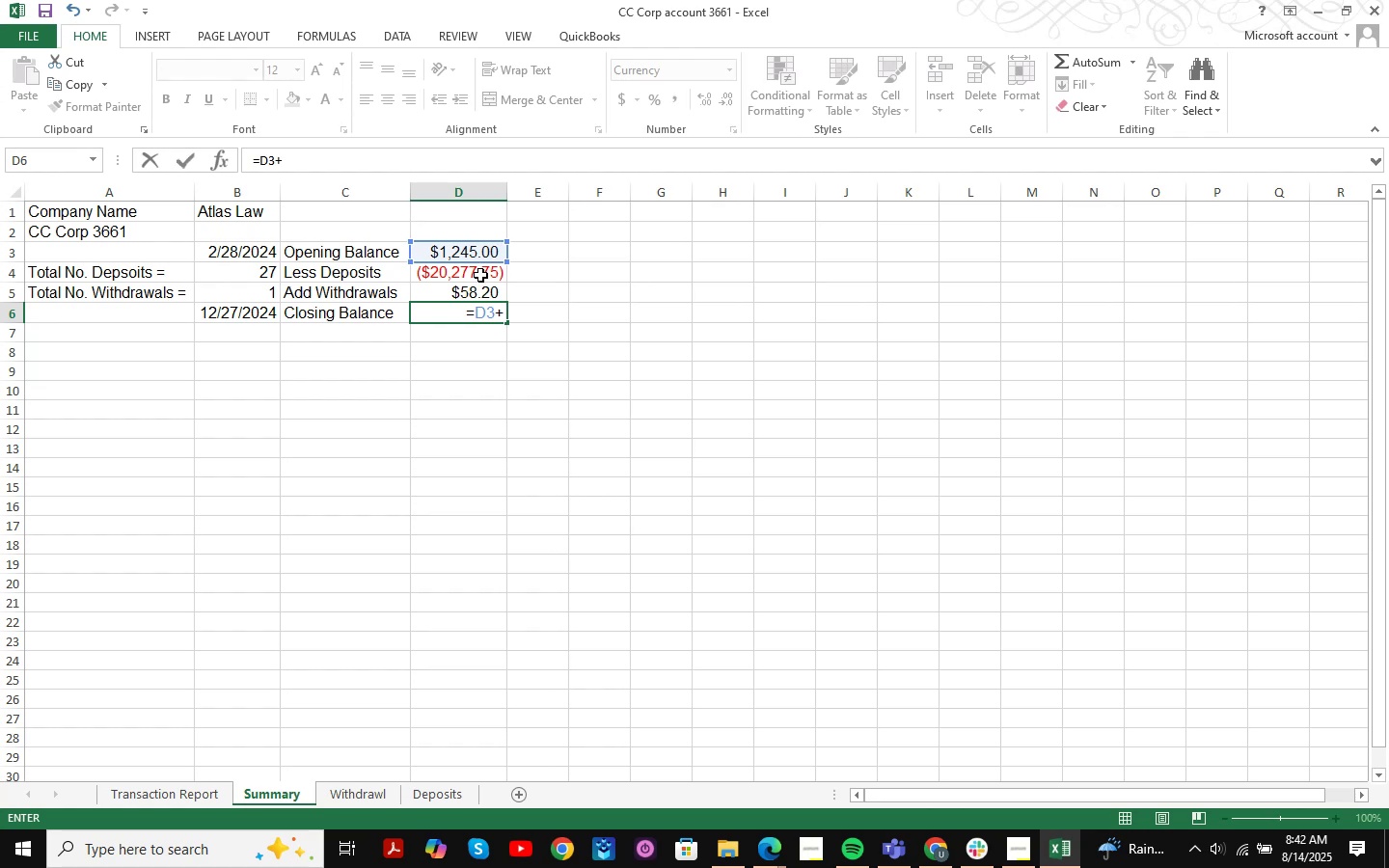 
left_click([482, 273])
 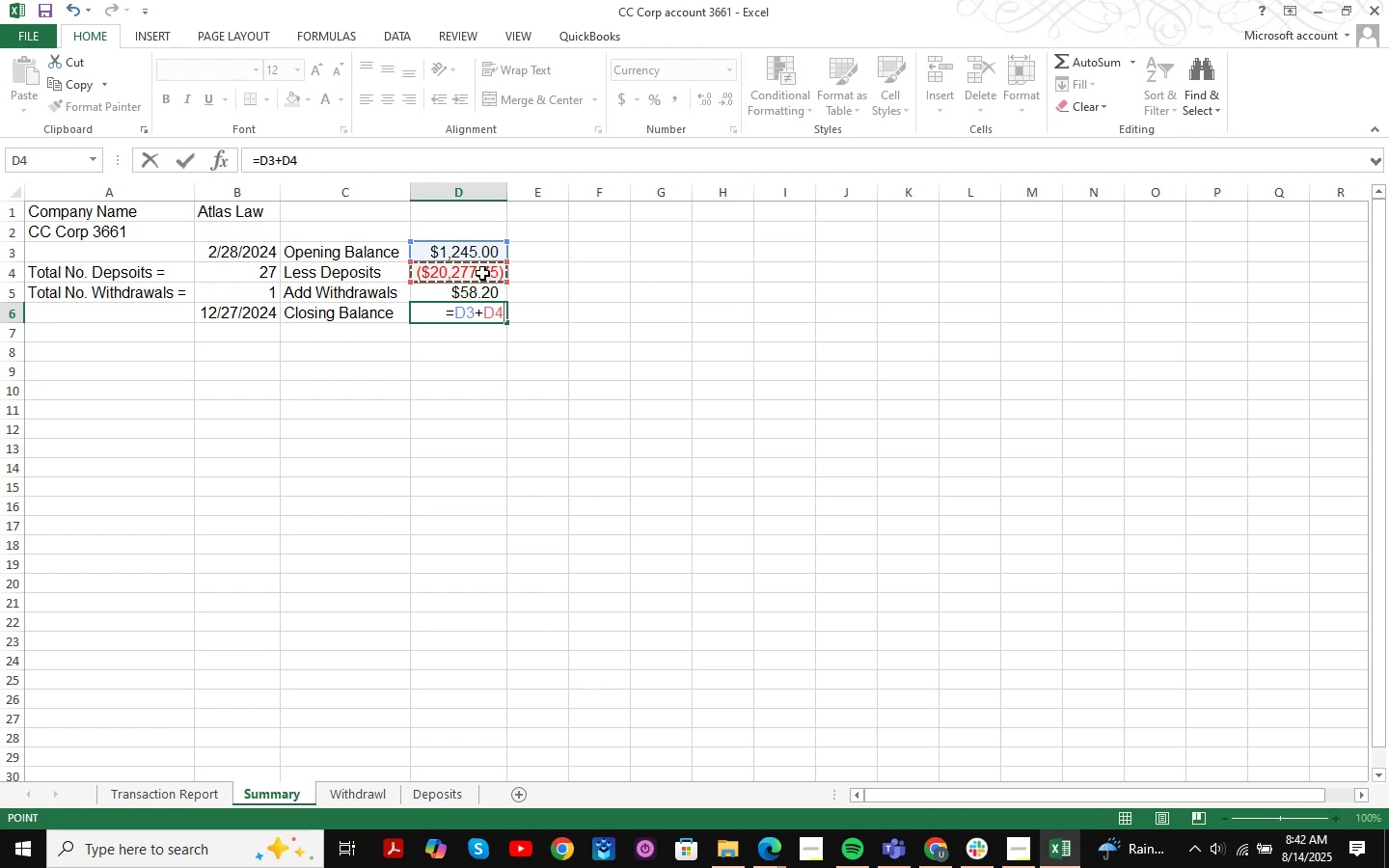 
key(NumpadAdd)
 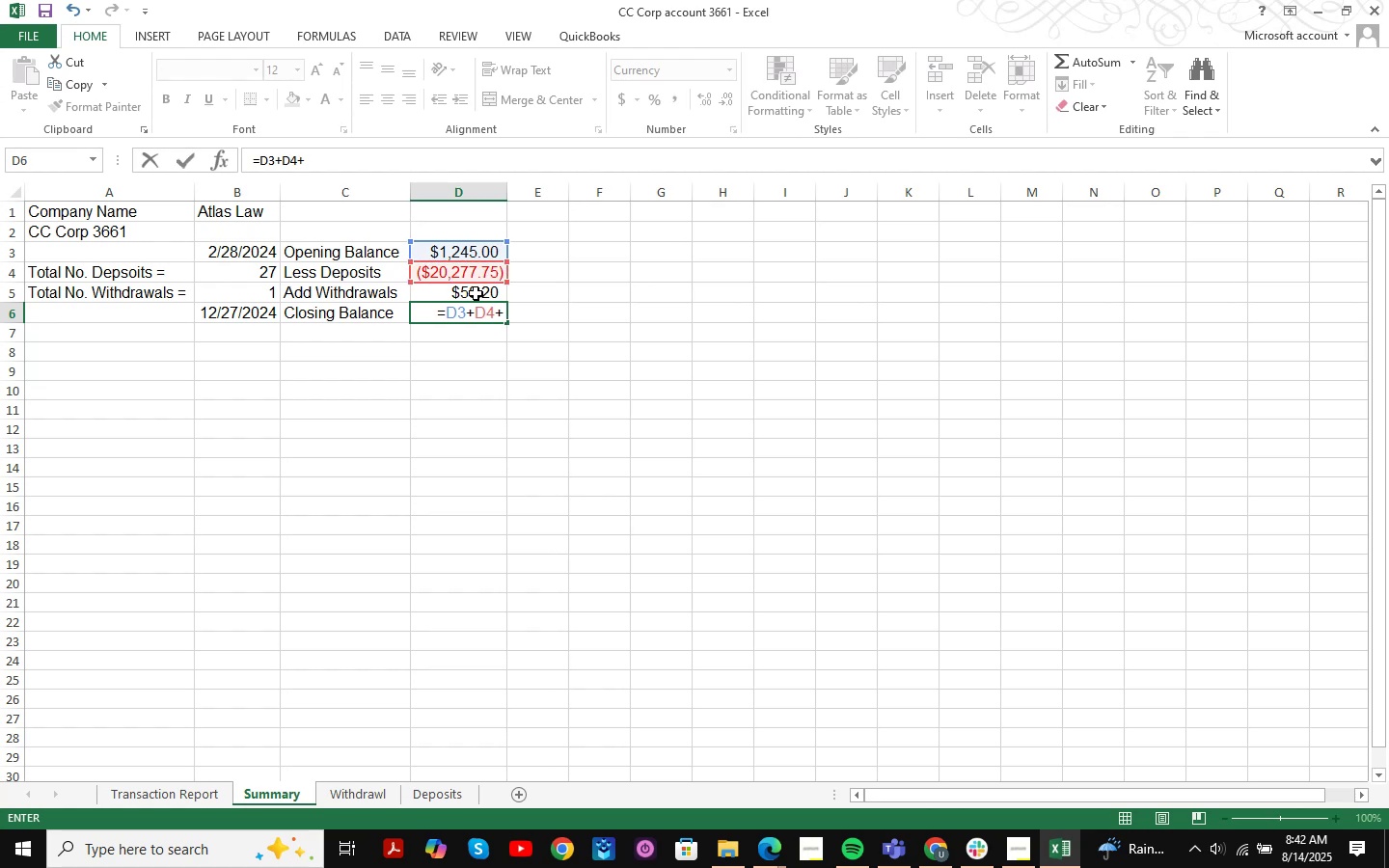 
left_click([476, 293])
 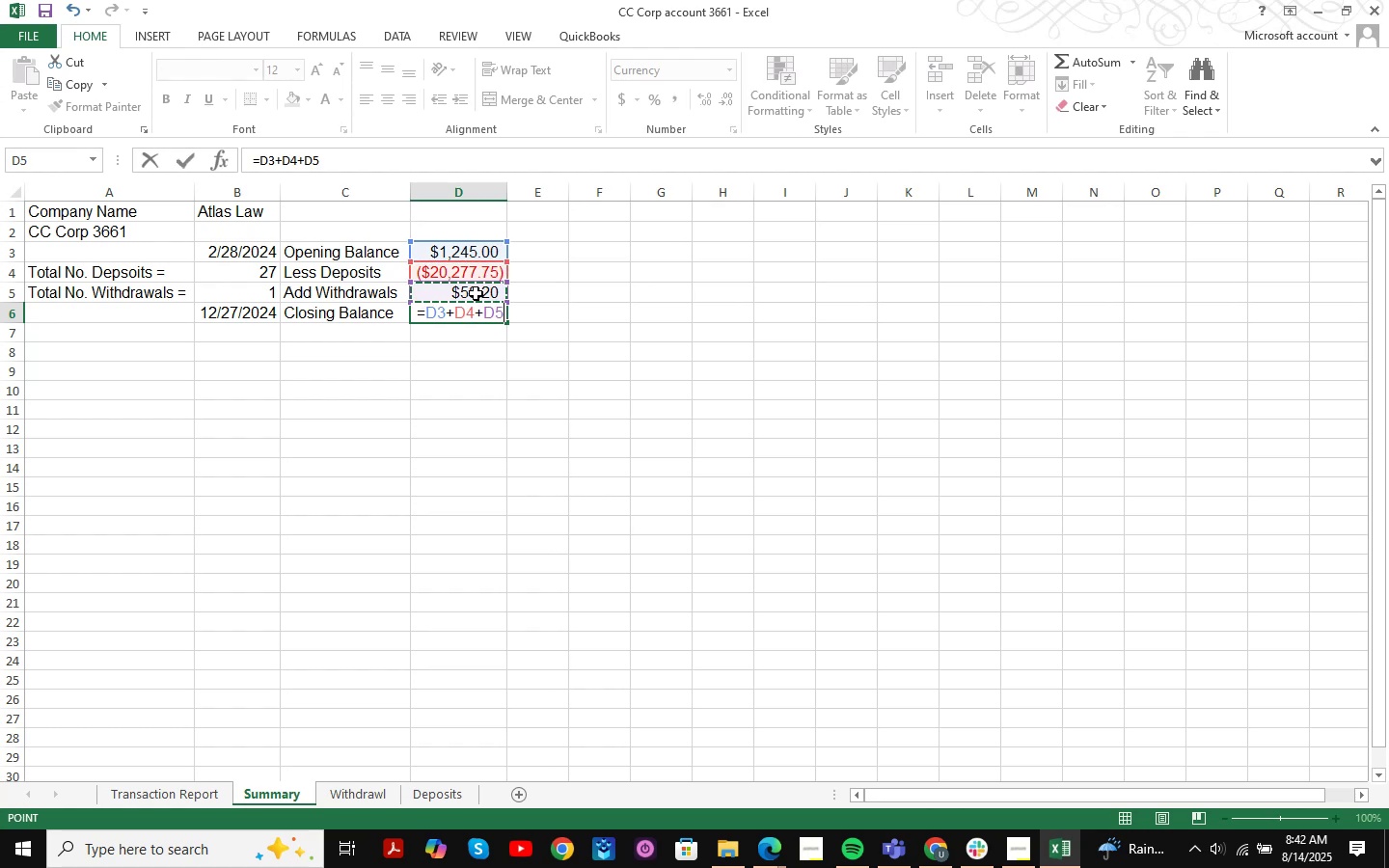 
key(NumpadEnter)
 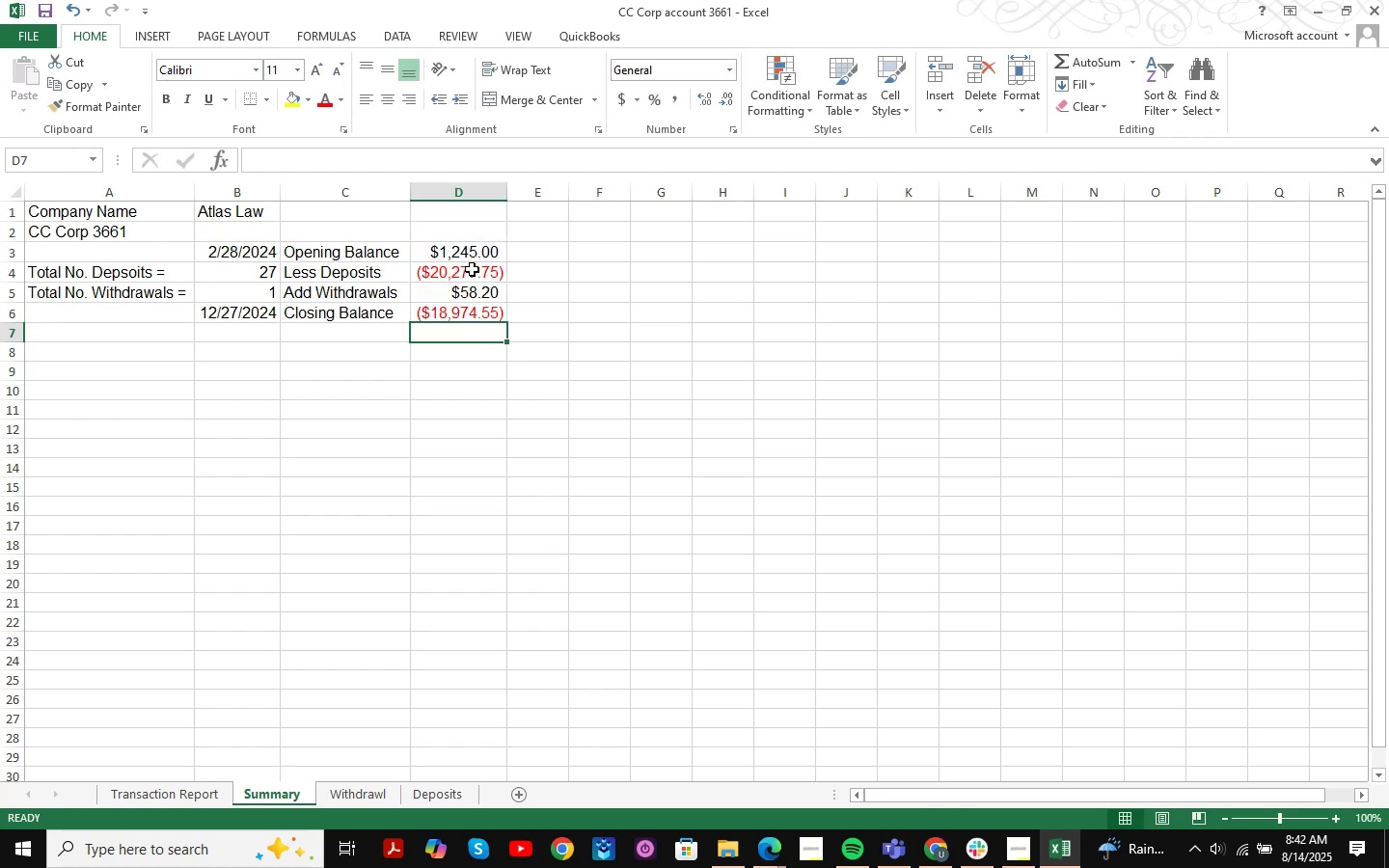 
double_click([476, 251])
 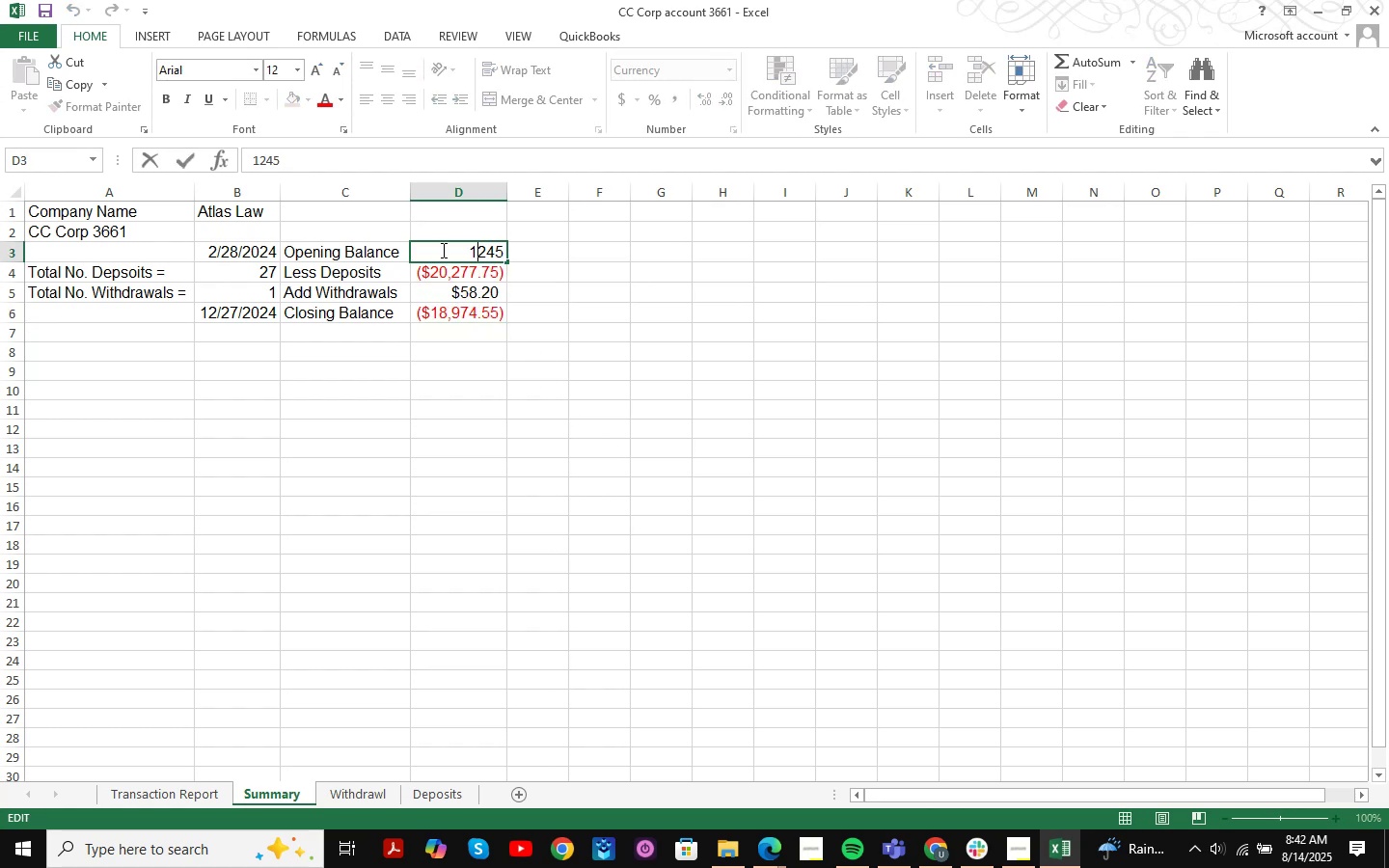 
left_click_drag(start_coordinate=[444, 250], to_coordinate=[621, 258])
 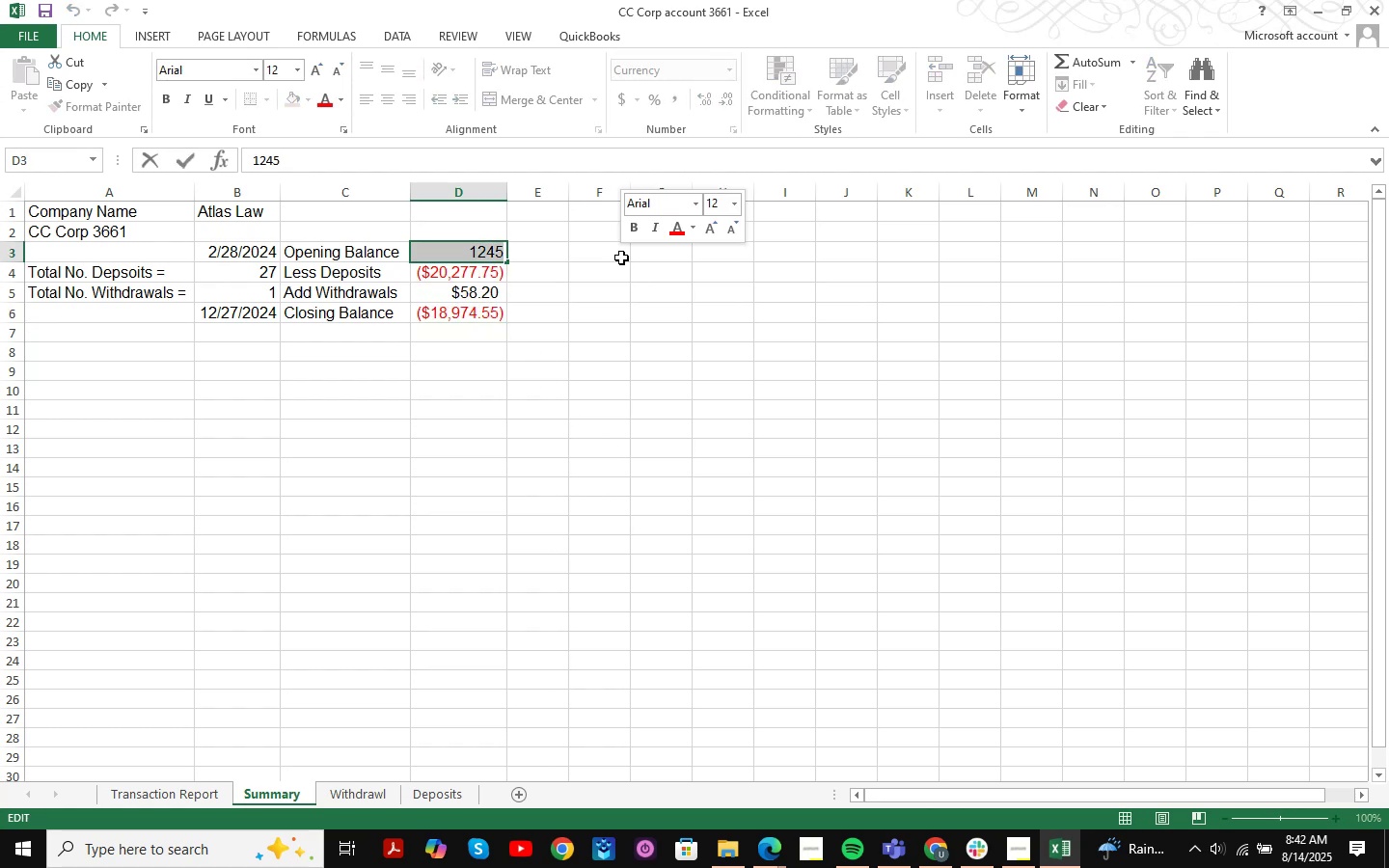 
key(Numpad6)
 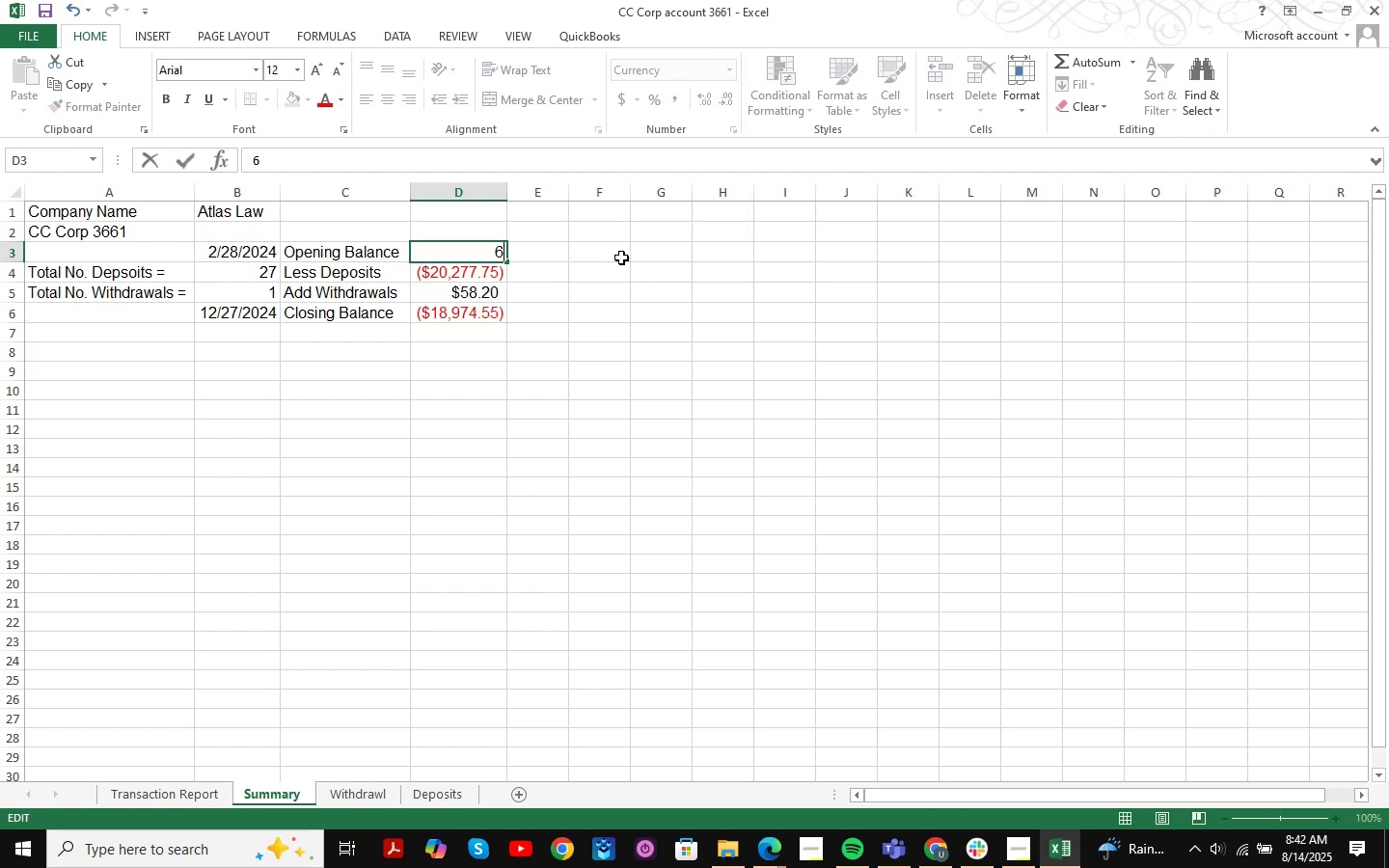 
key(Numpad5)
 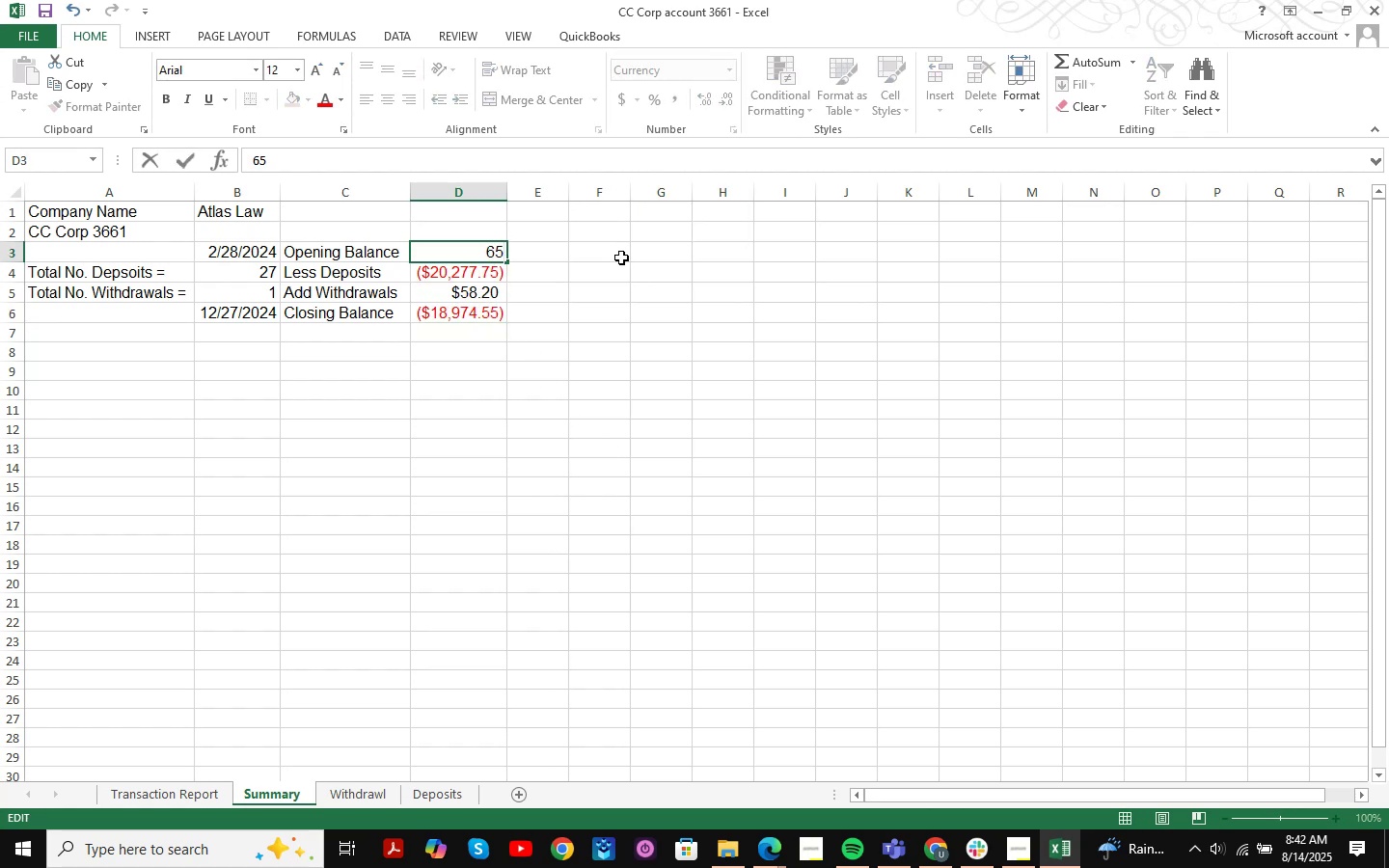 
key(Numpad0)
 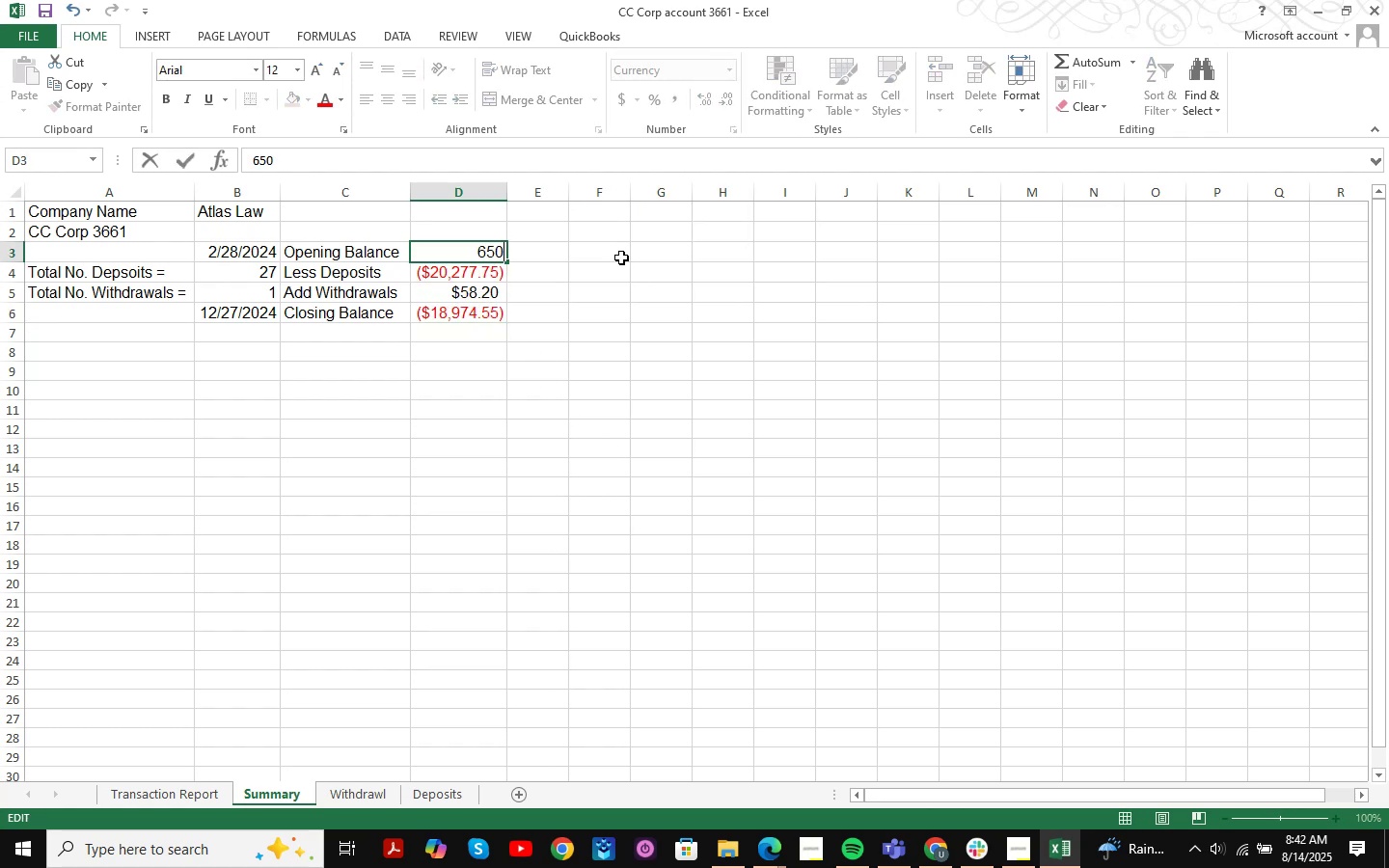 
key(Numpad0)
 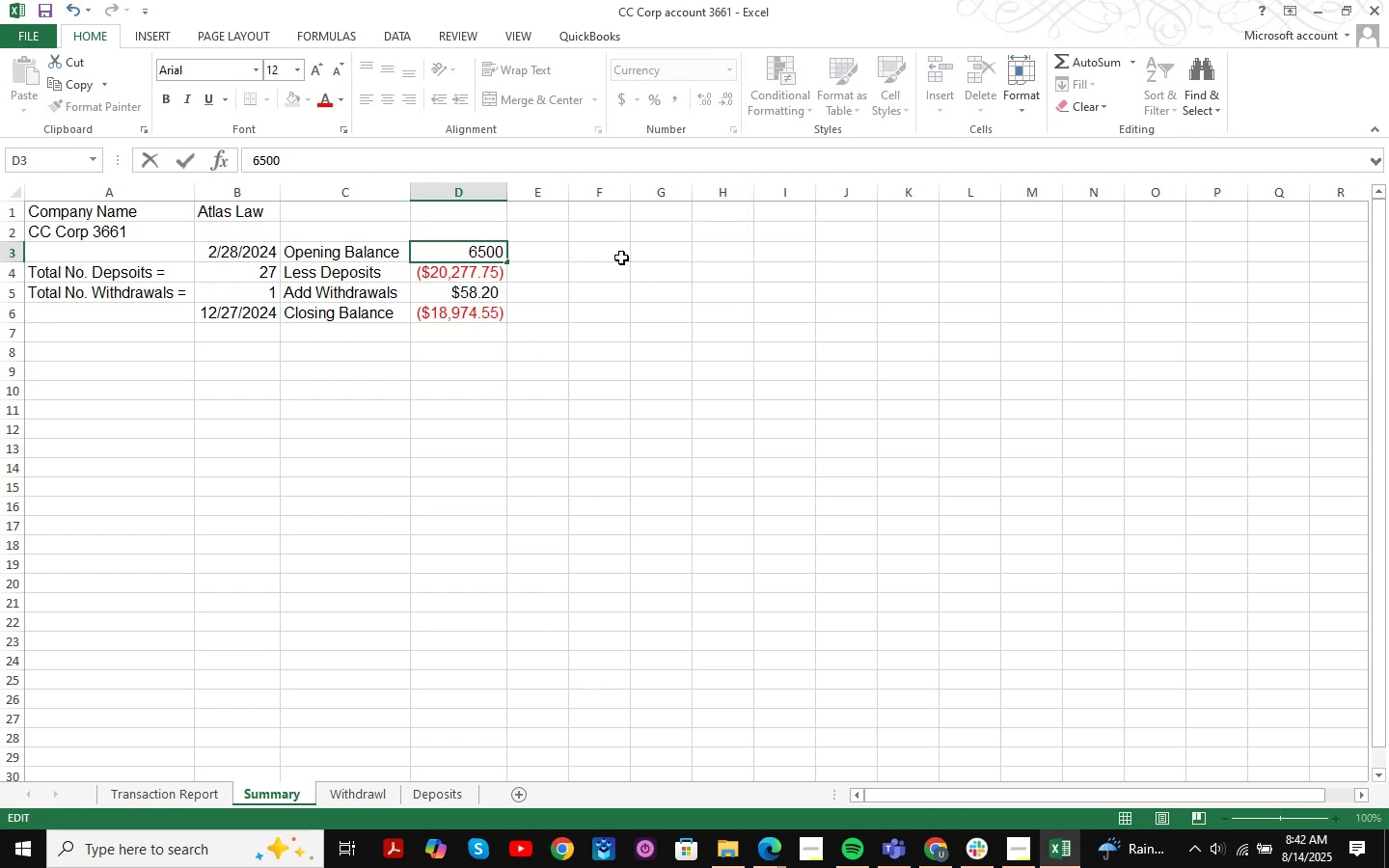 
key(Numpad2)
 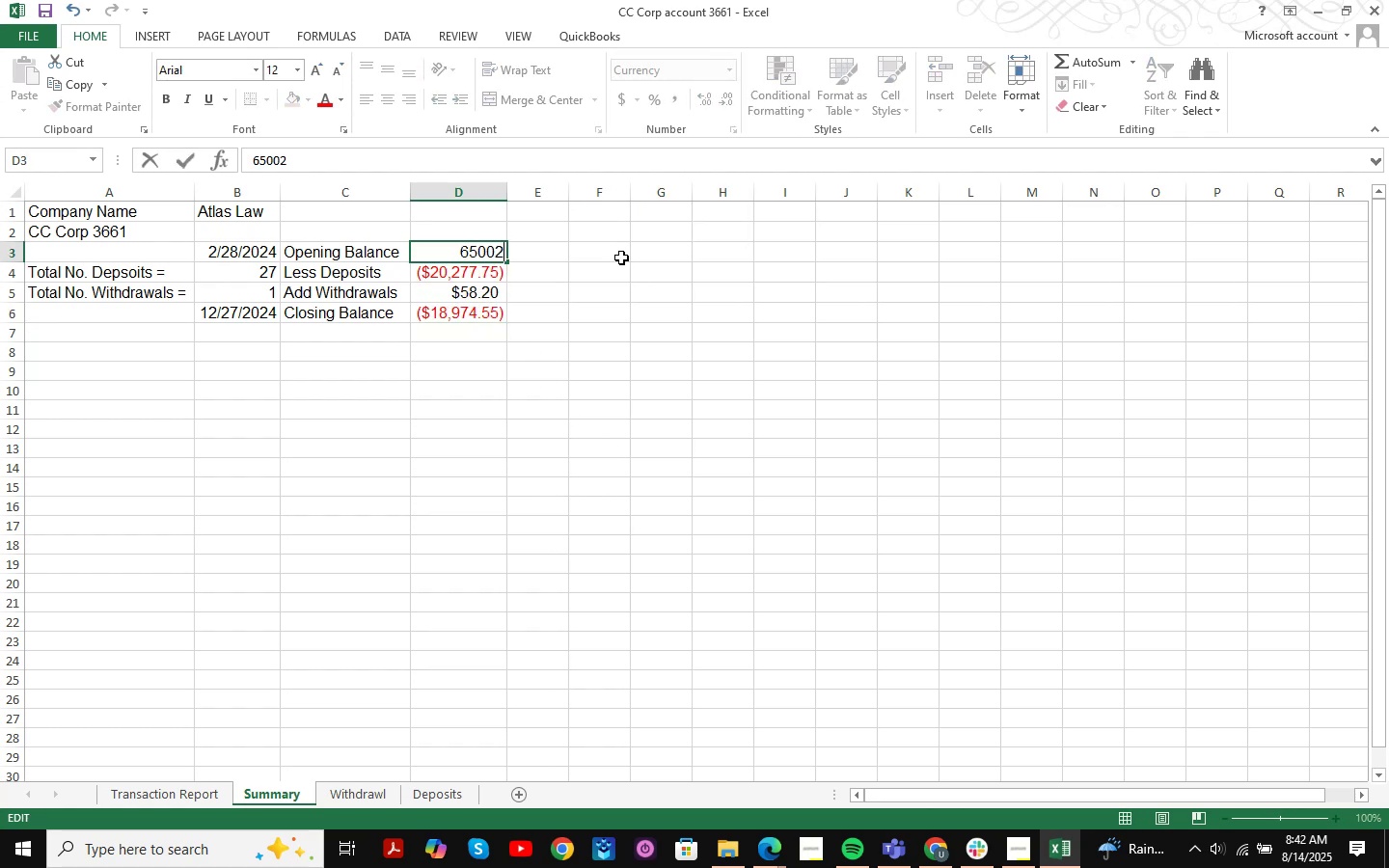 
key(NumpadEnter)
 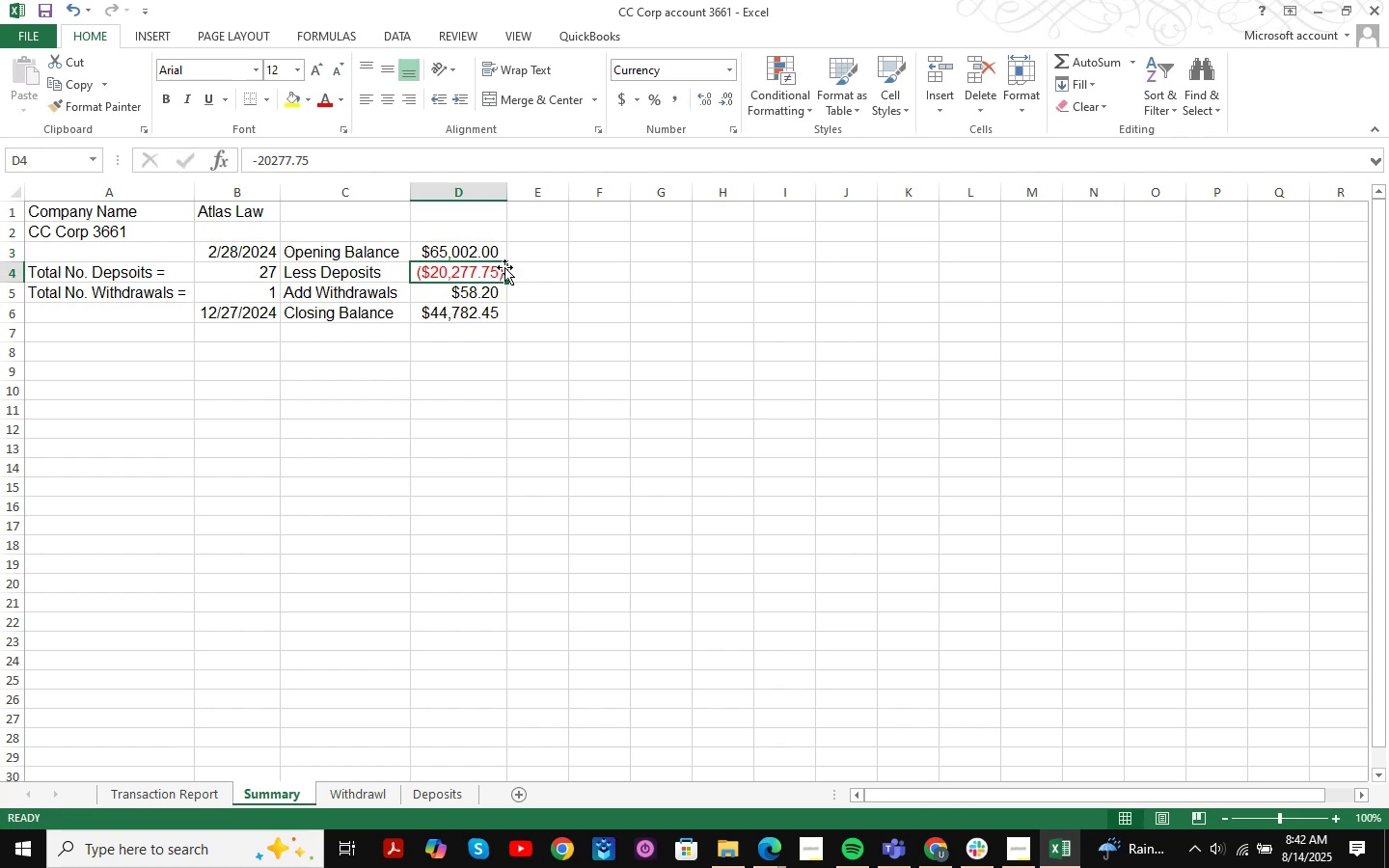 
double_click([479, 257])
 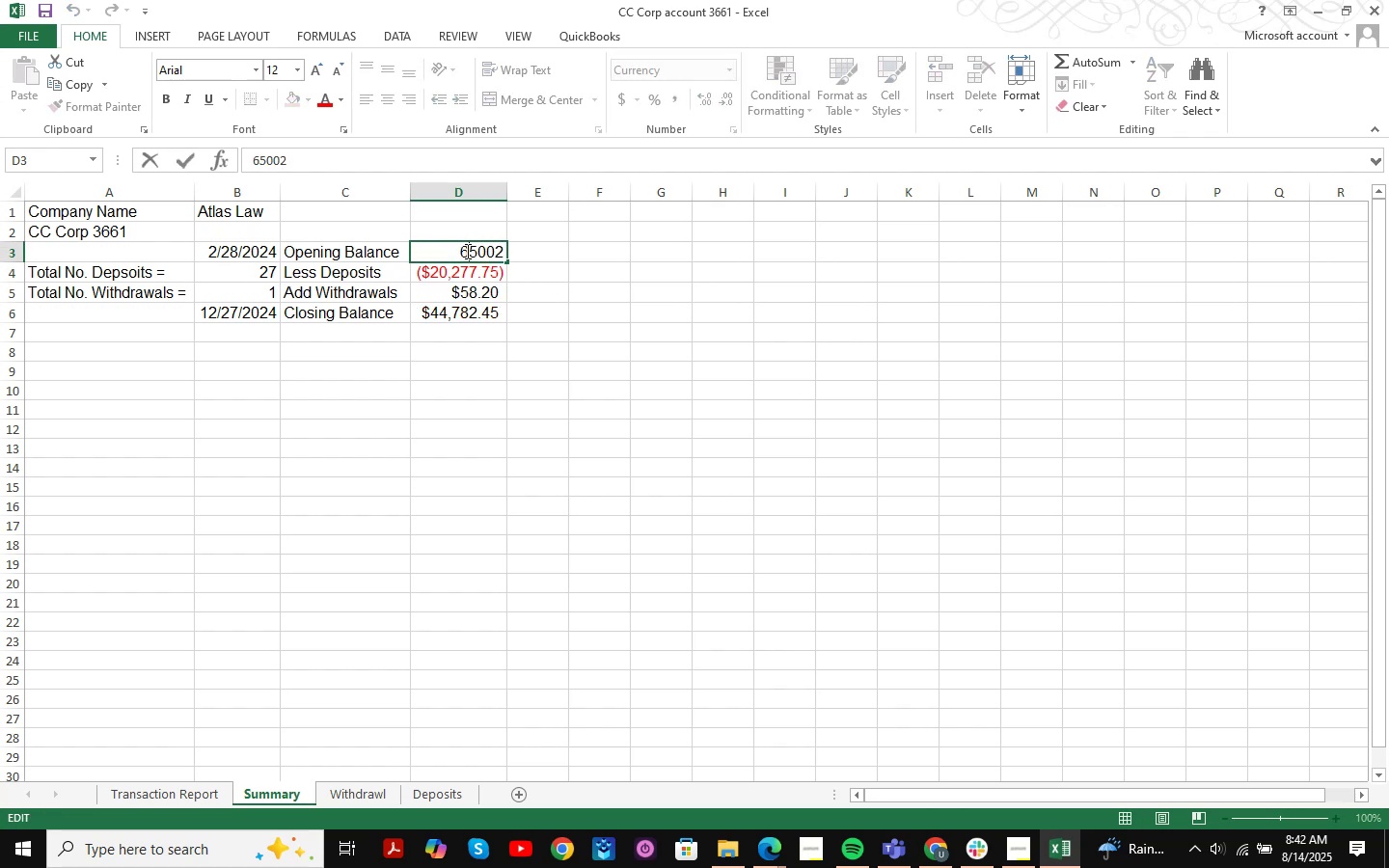 
left_click_drag(start_coordinate=[447, 250], to_coordinate=[536, 252])
 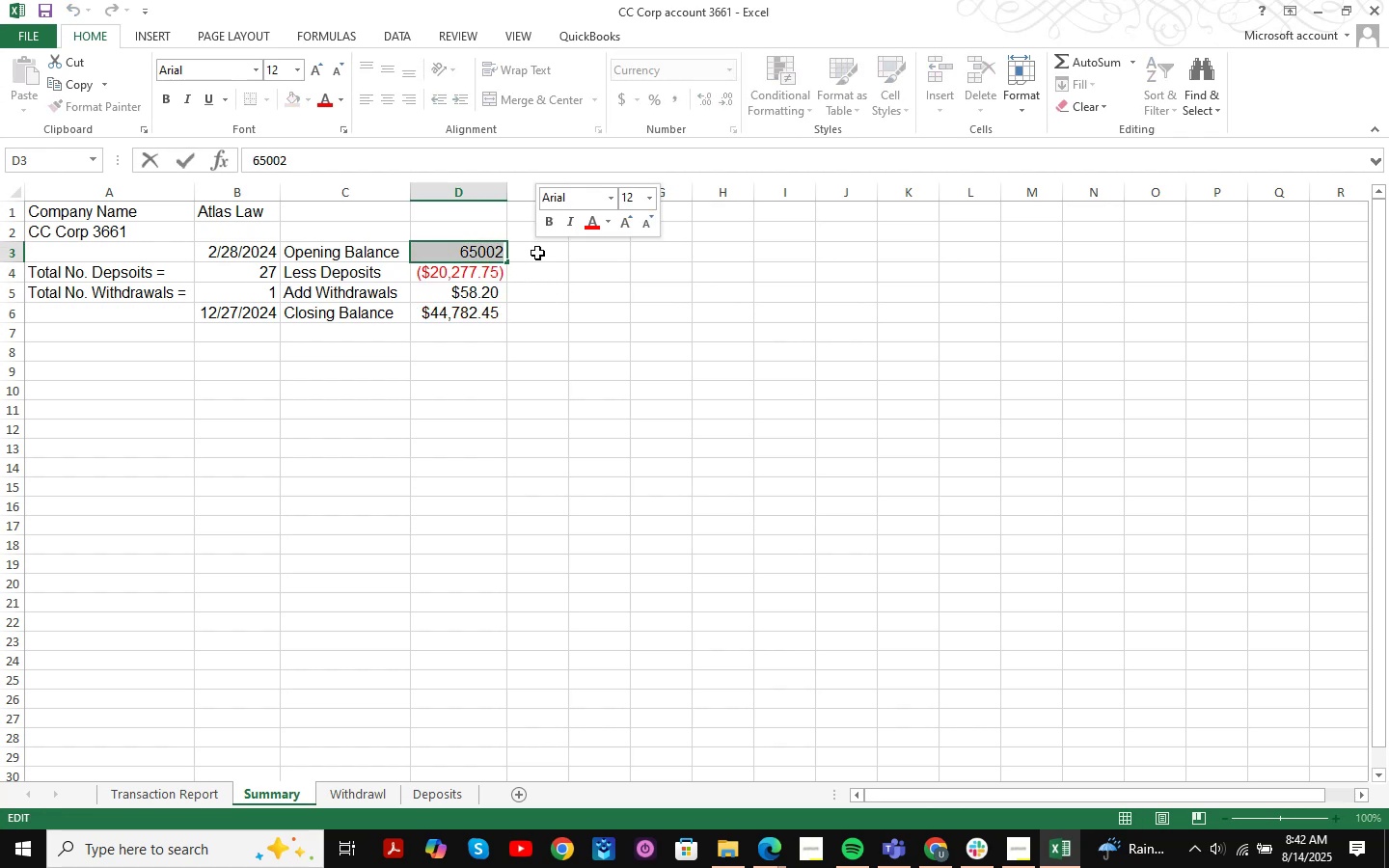 
key(Numpad2)
 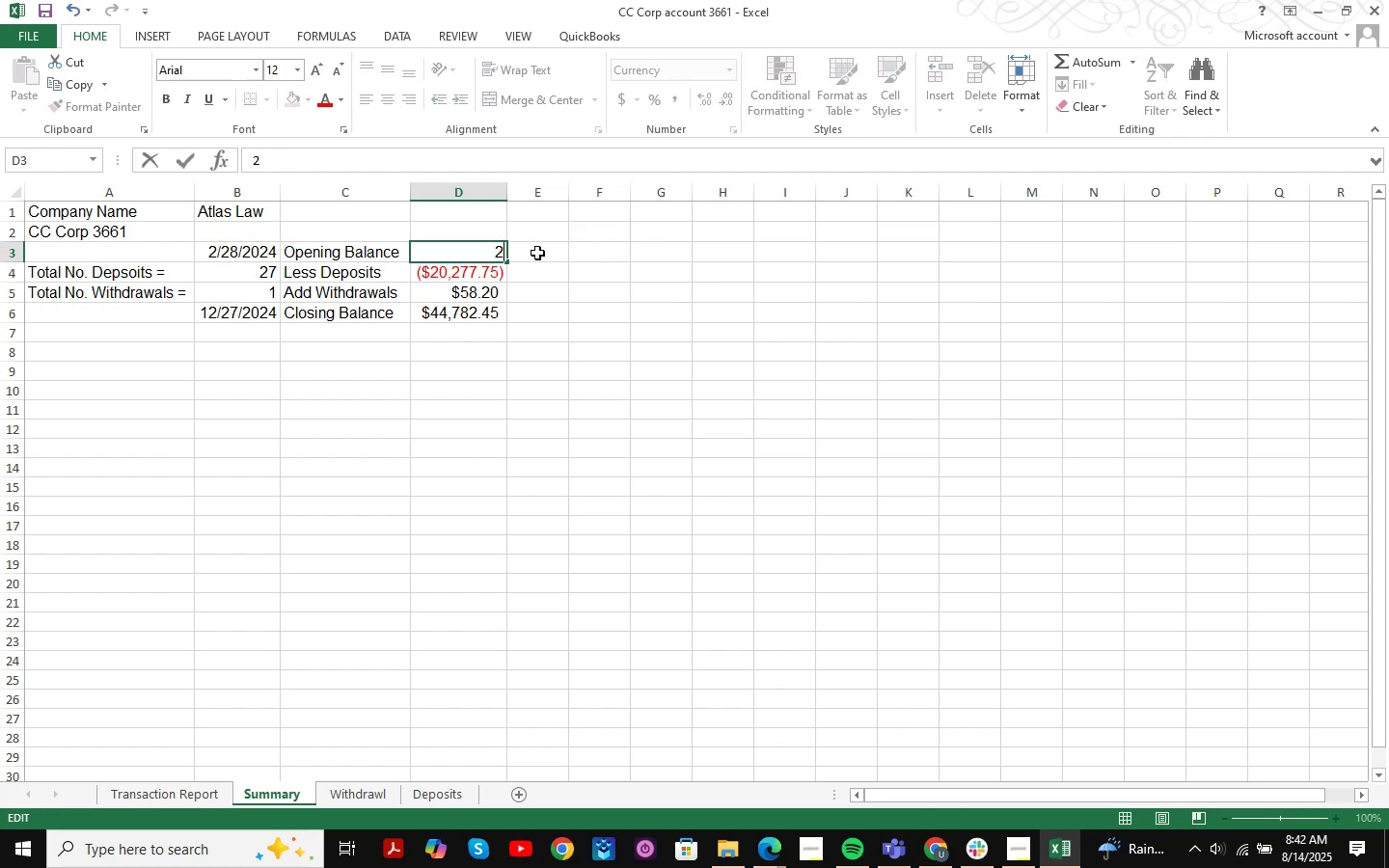 
key(Numpad2)
 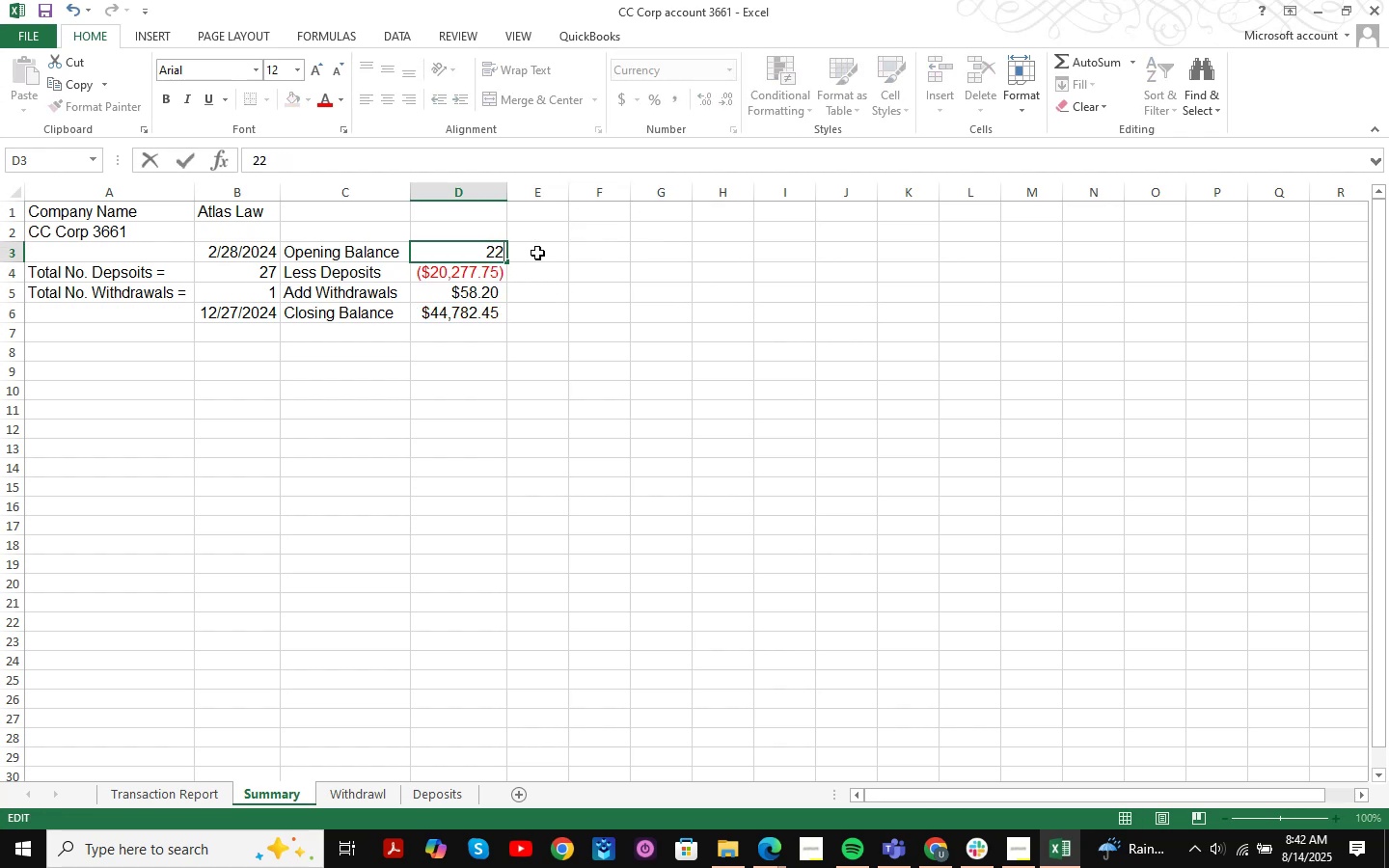 
key(Numpad5)
 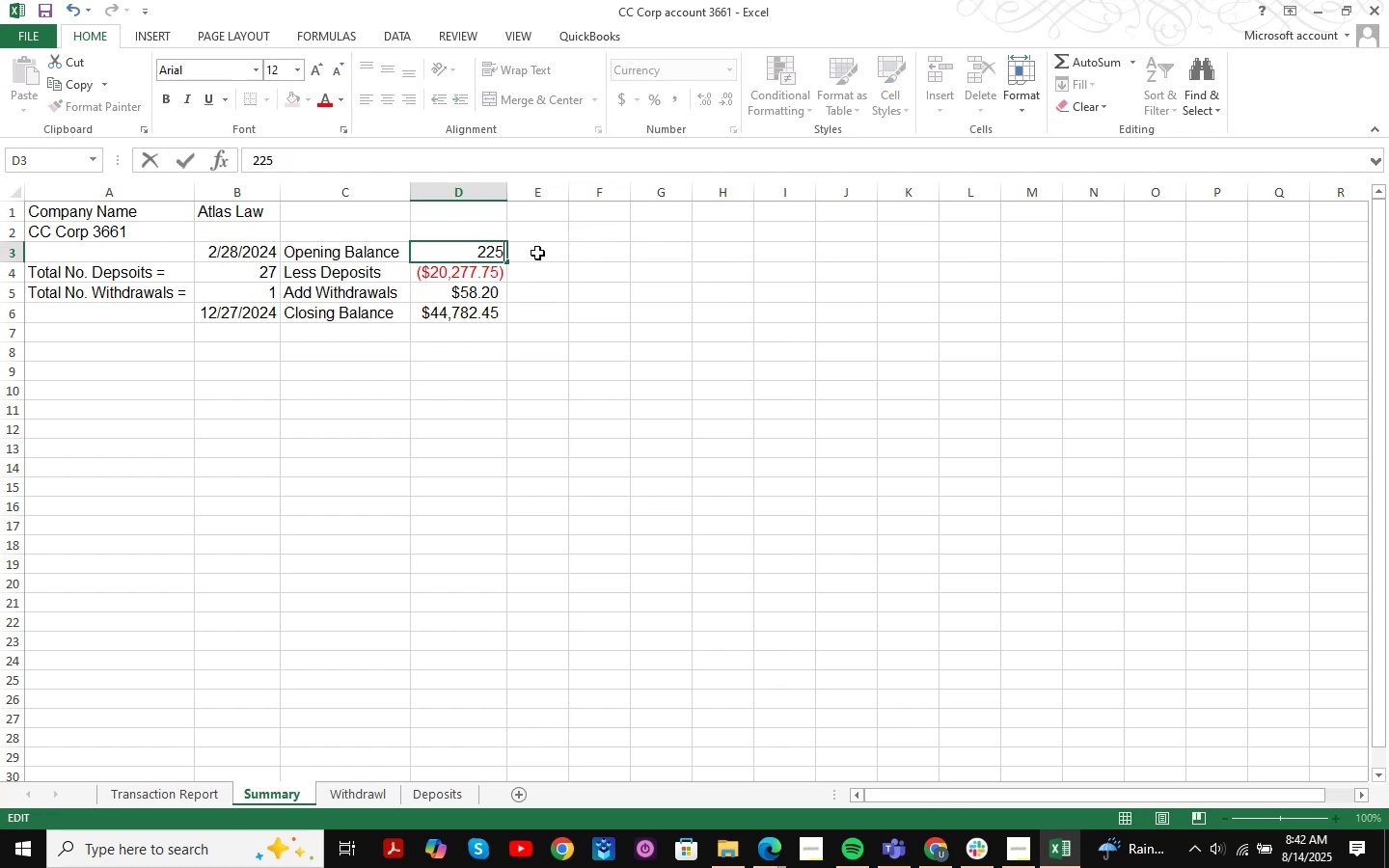 
key(Numpad0)
 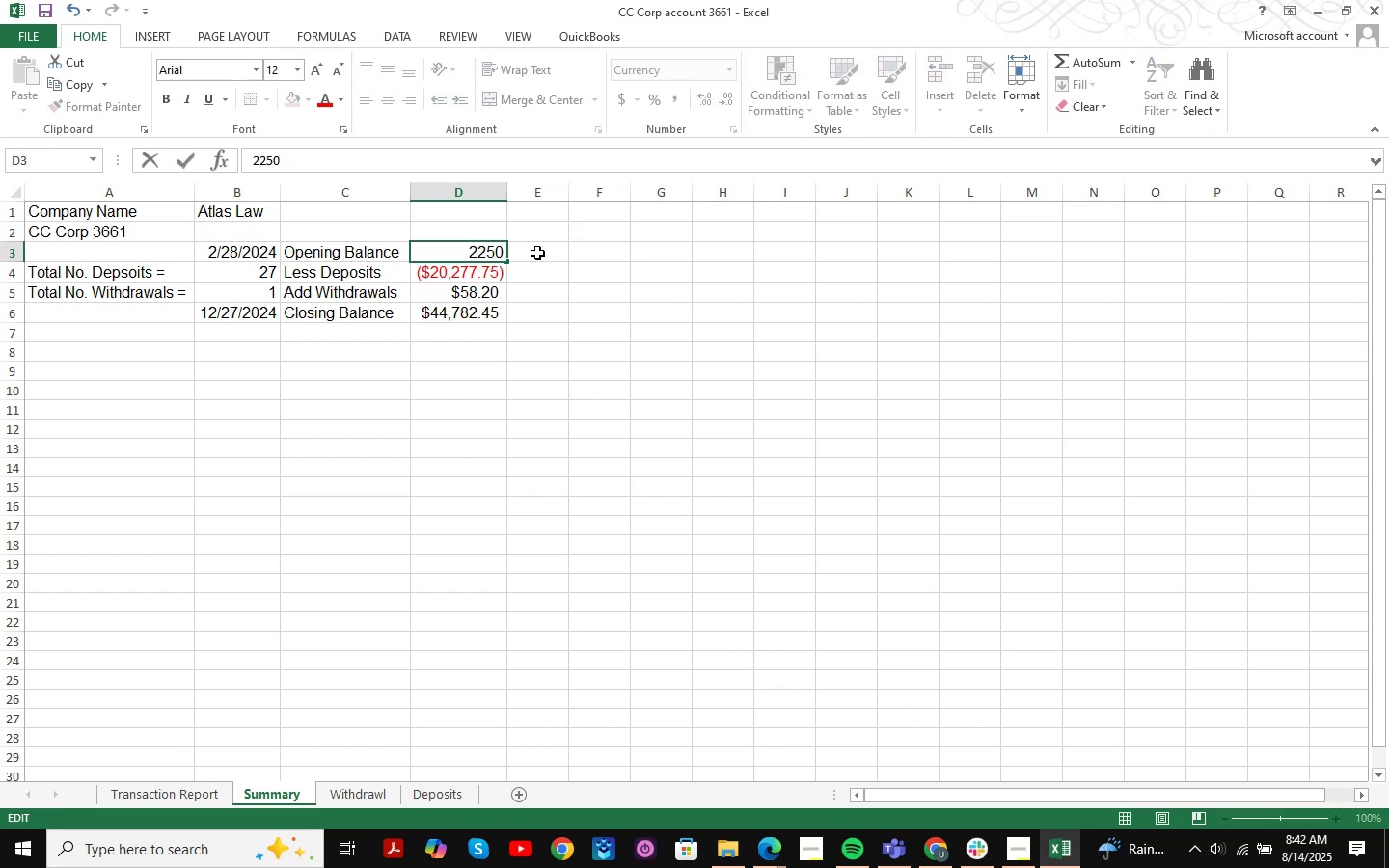 
key(Numpad0)
 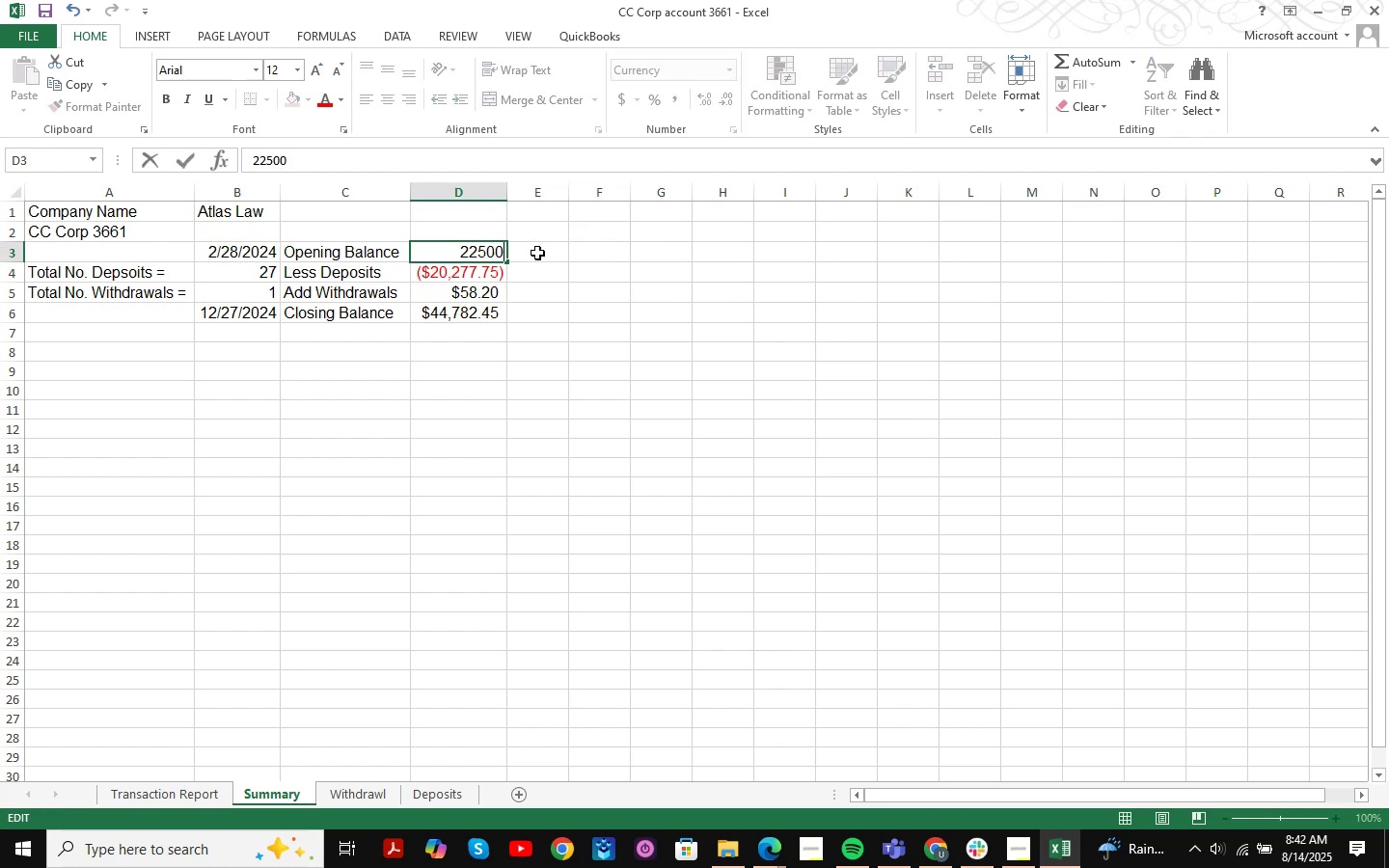 
key(NumpadEnter)
 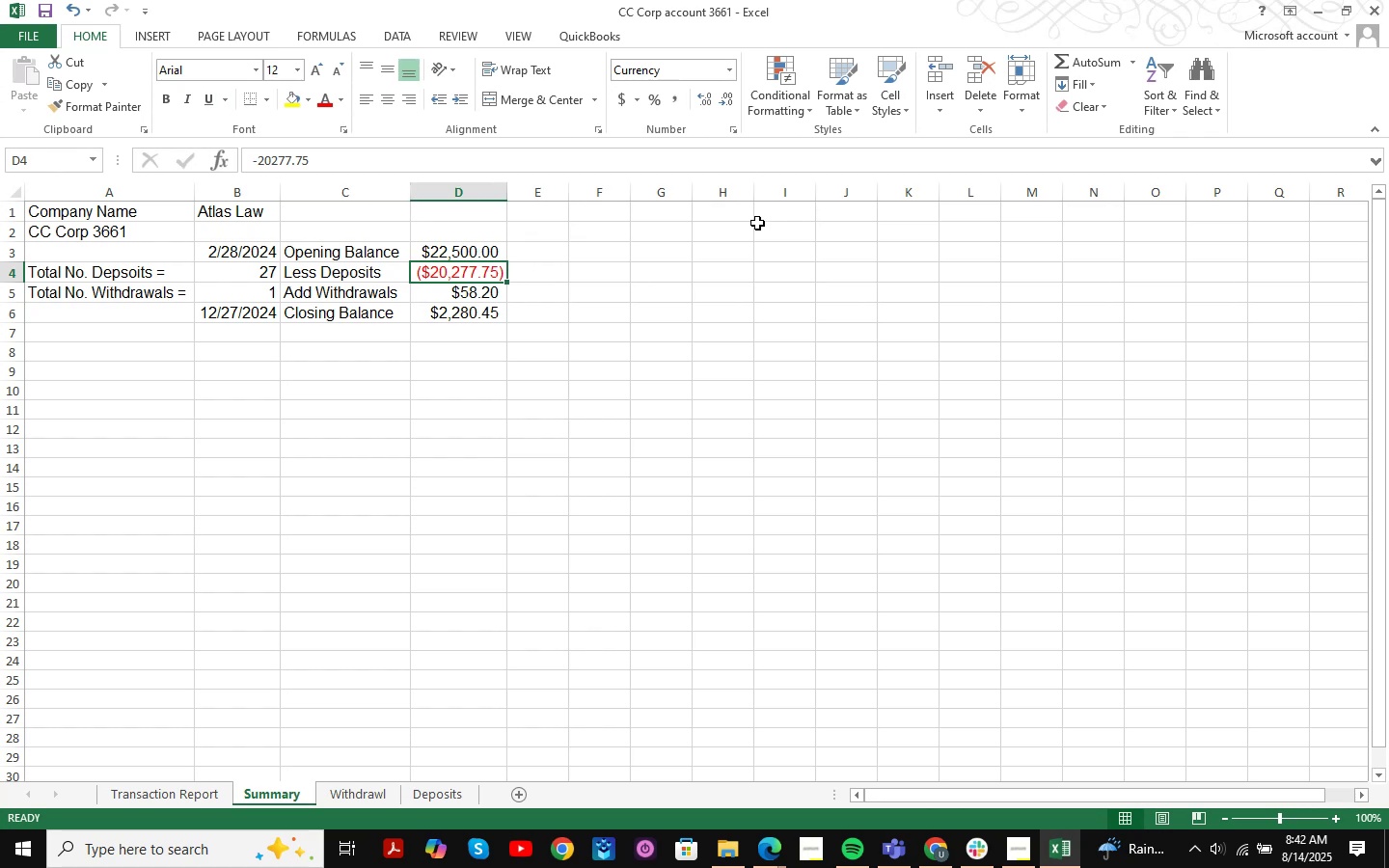 
wait(5.53)
 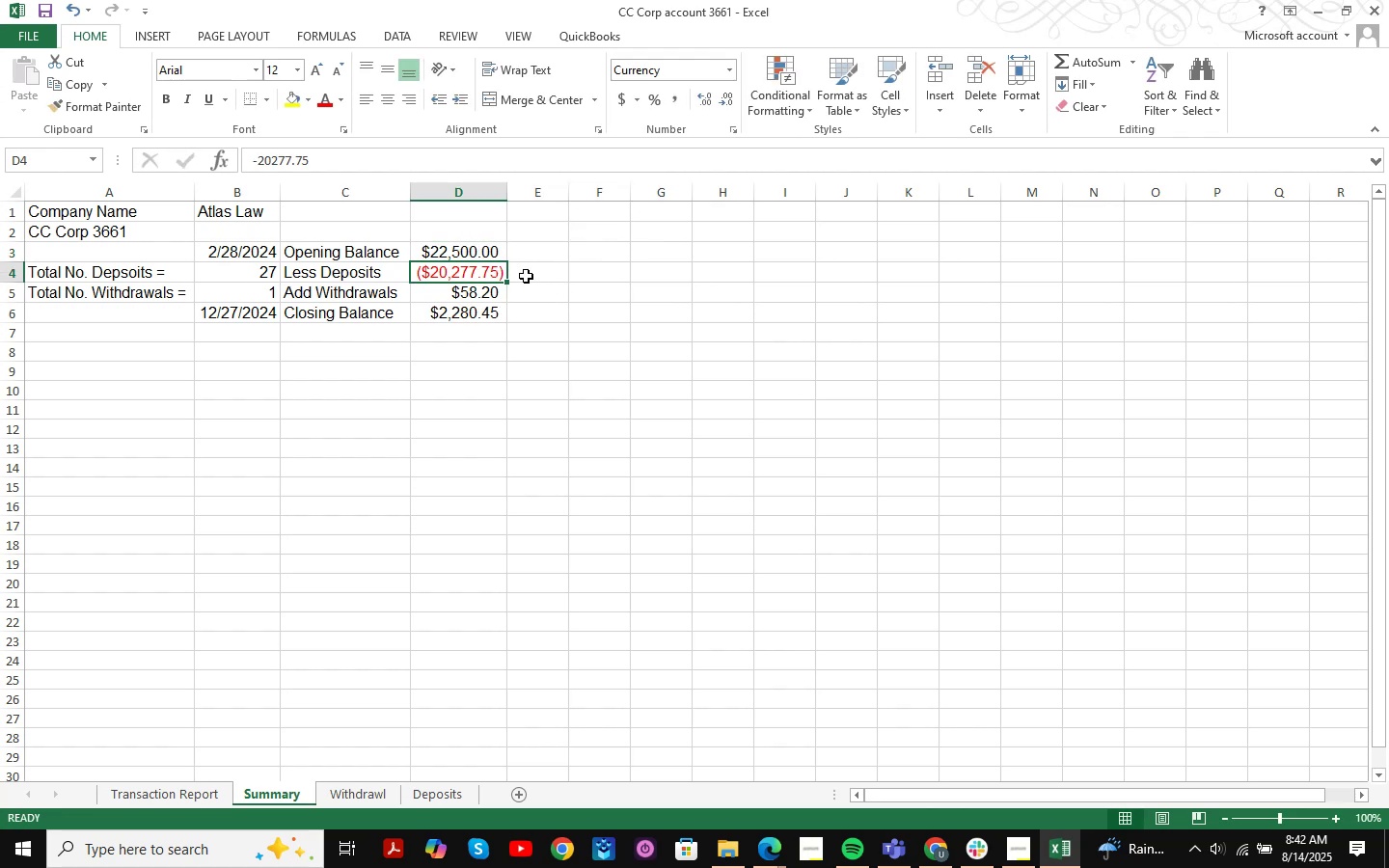 
double_click([445, 256])
 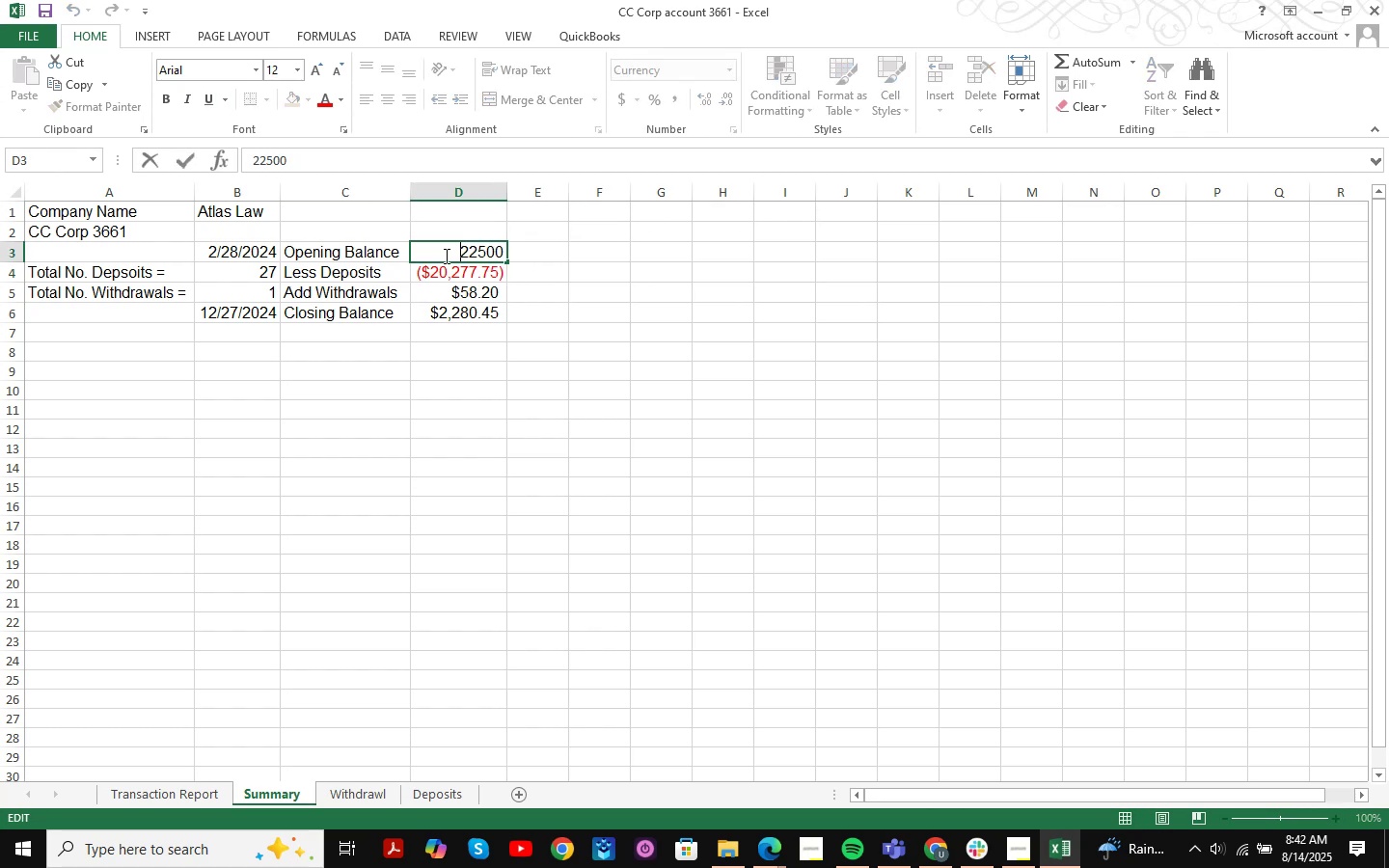 
left_click_drag(start_coordinate=[445, 256], to_coordinate=[589, 257])
 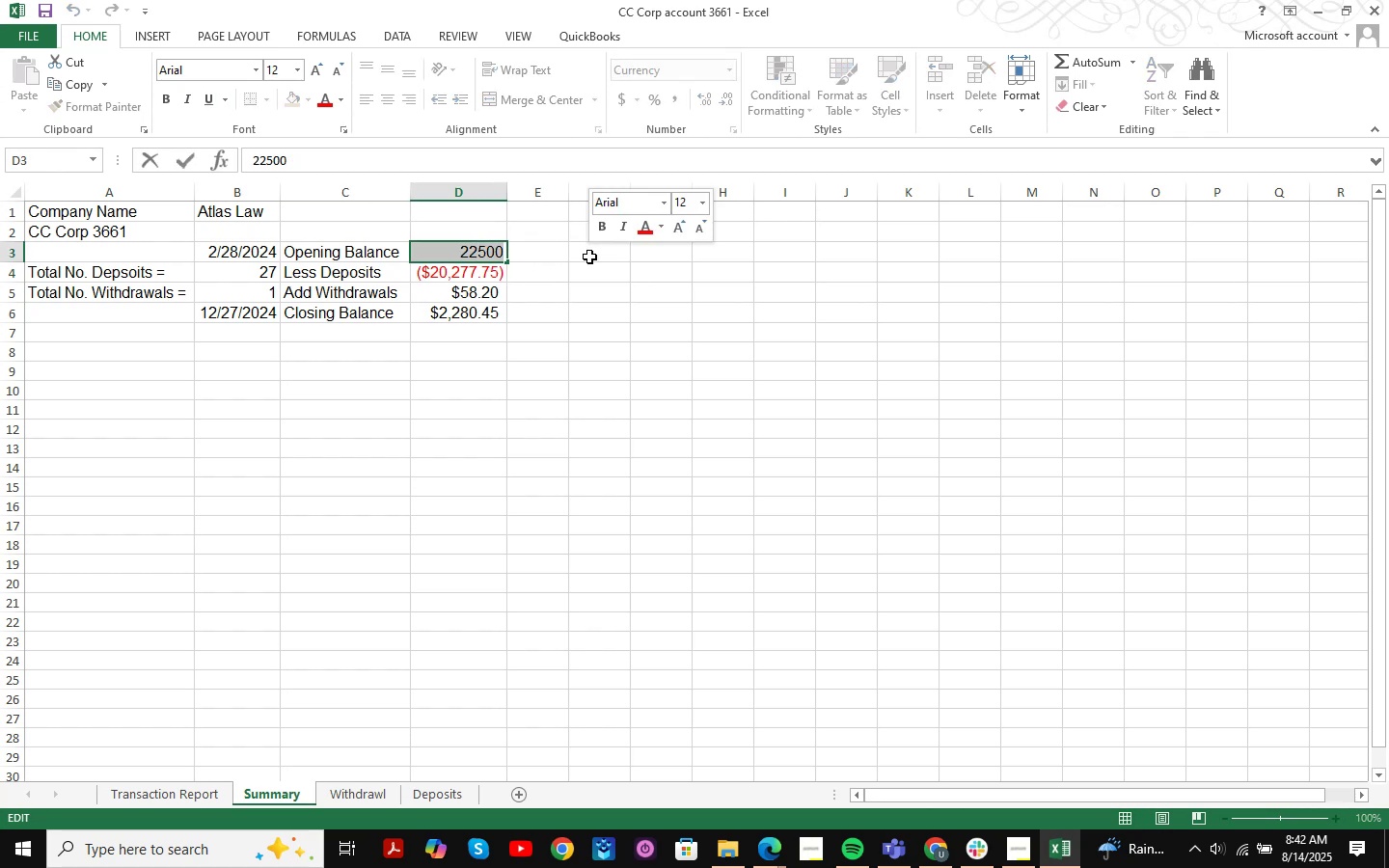 
key(Numpad2)
 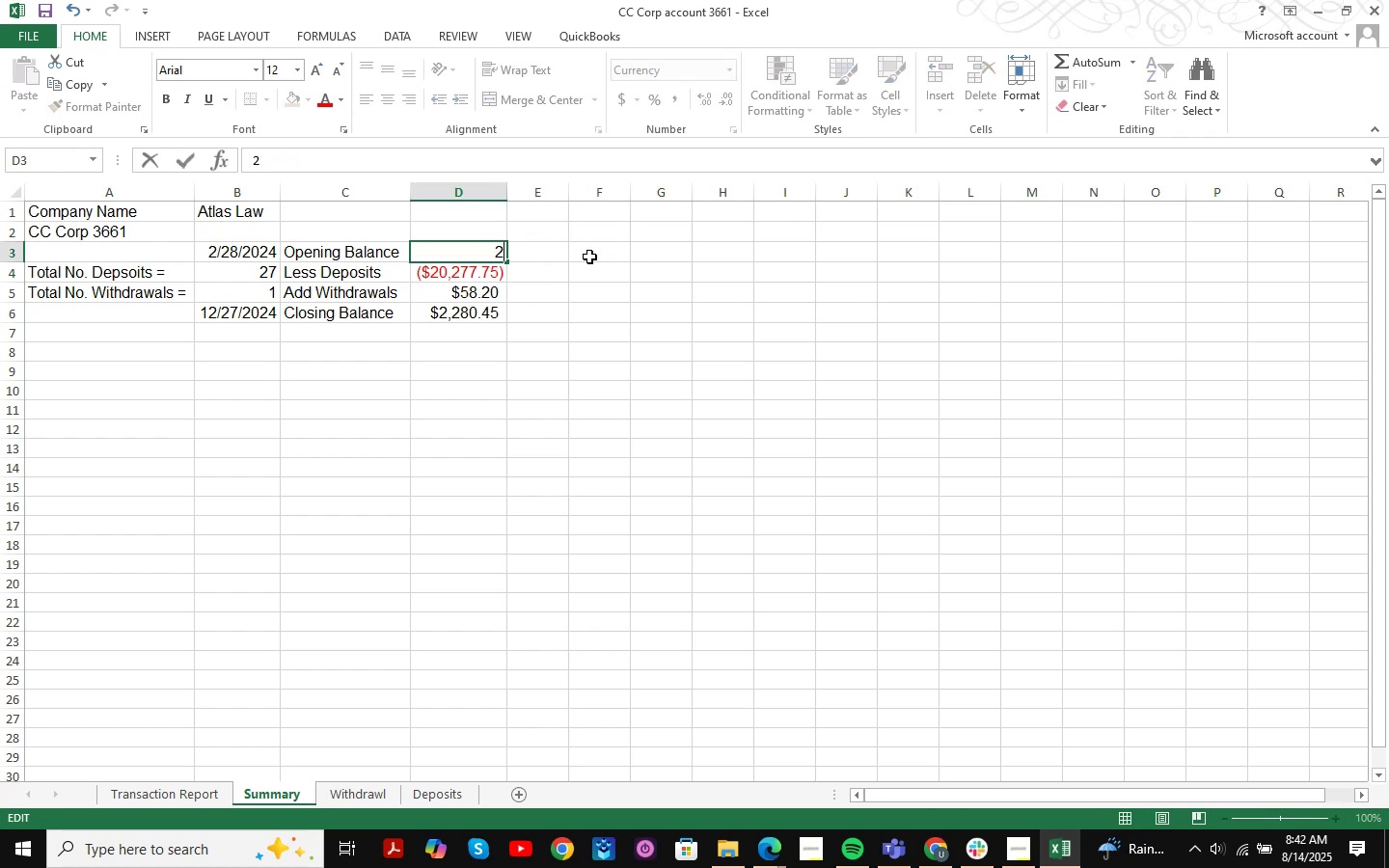 
key(Numpad6)
 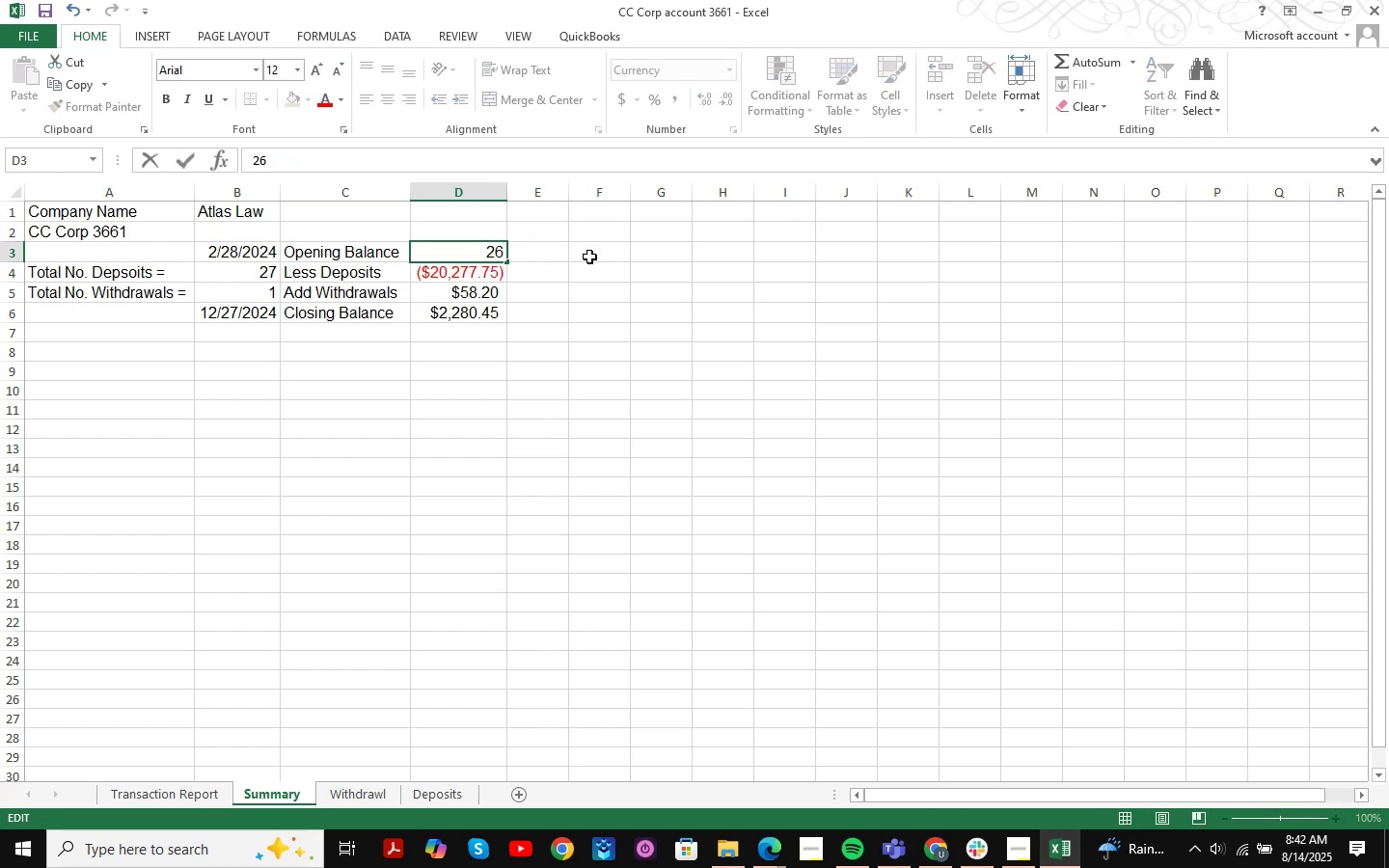 
key(Backspace)
 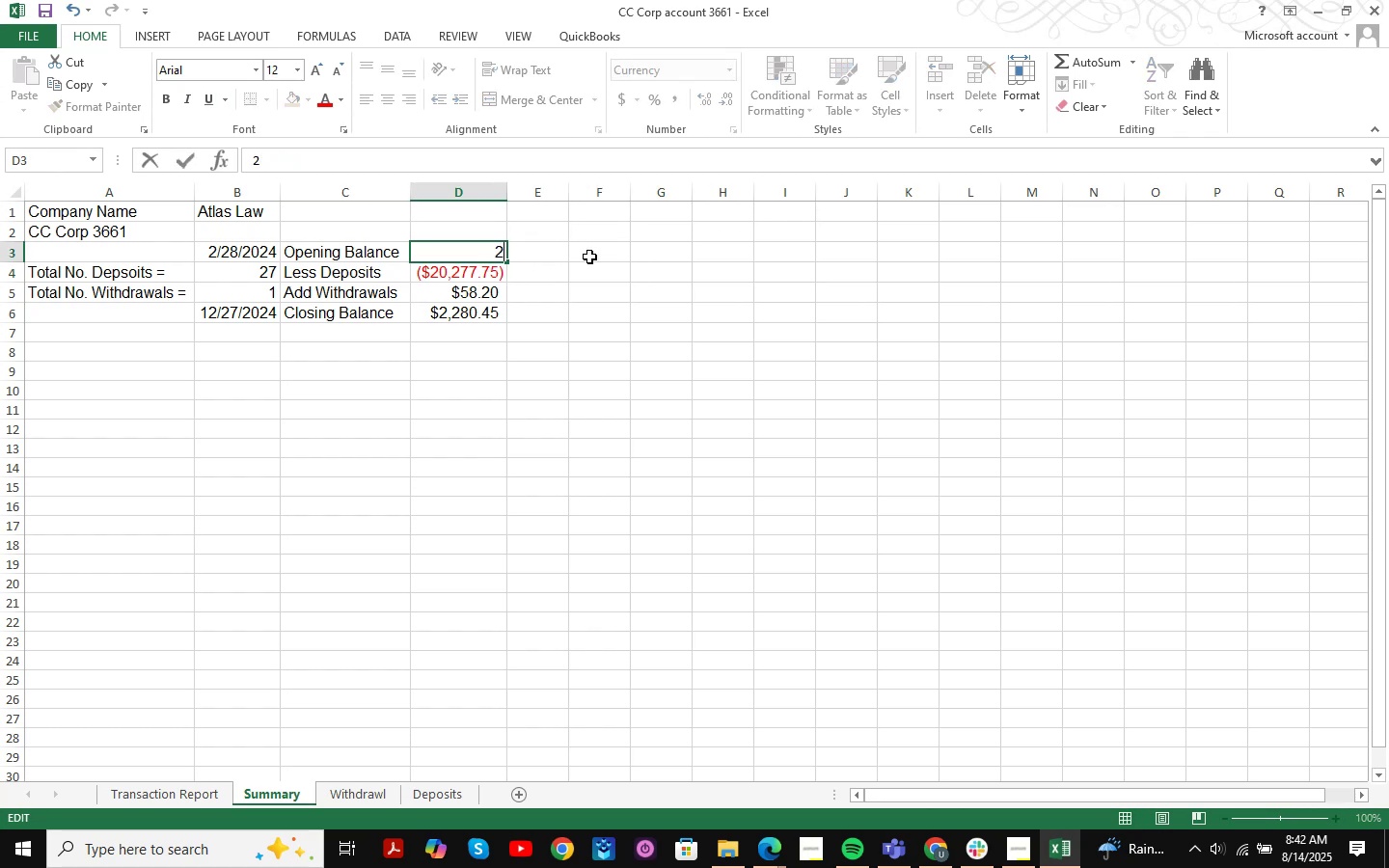 
key(Backspace)
 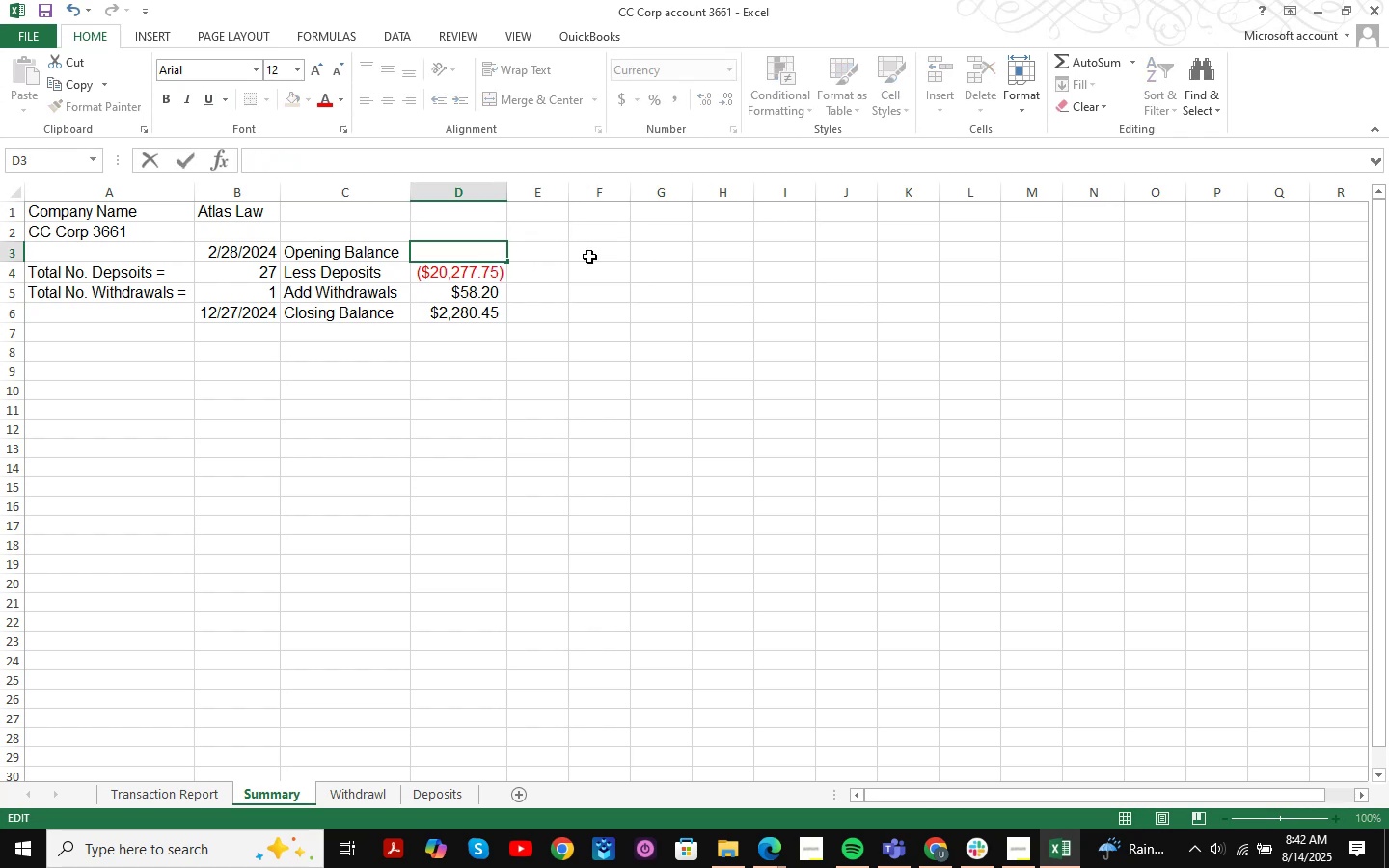 
key(Numpad3)
 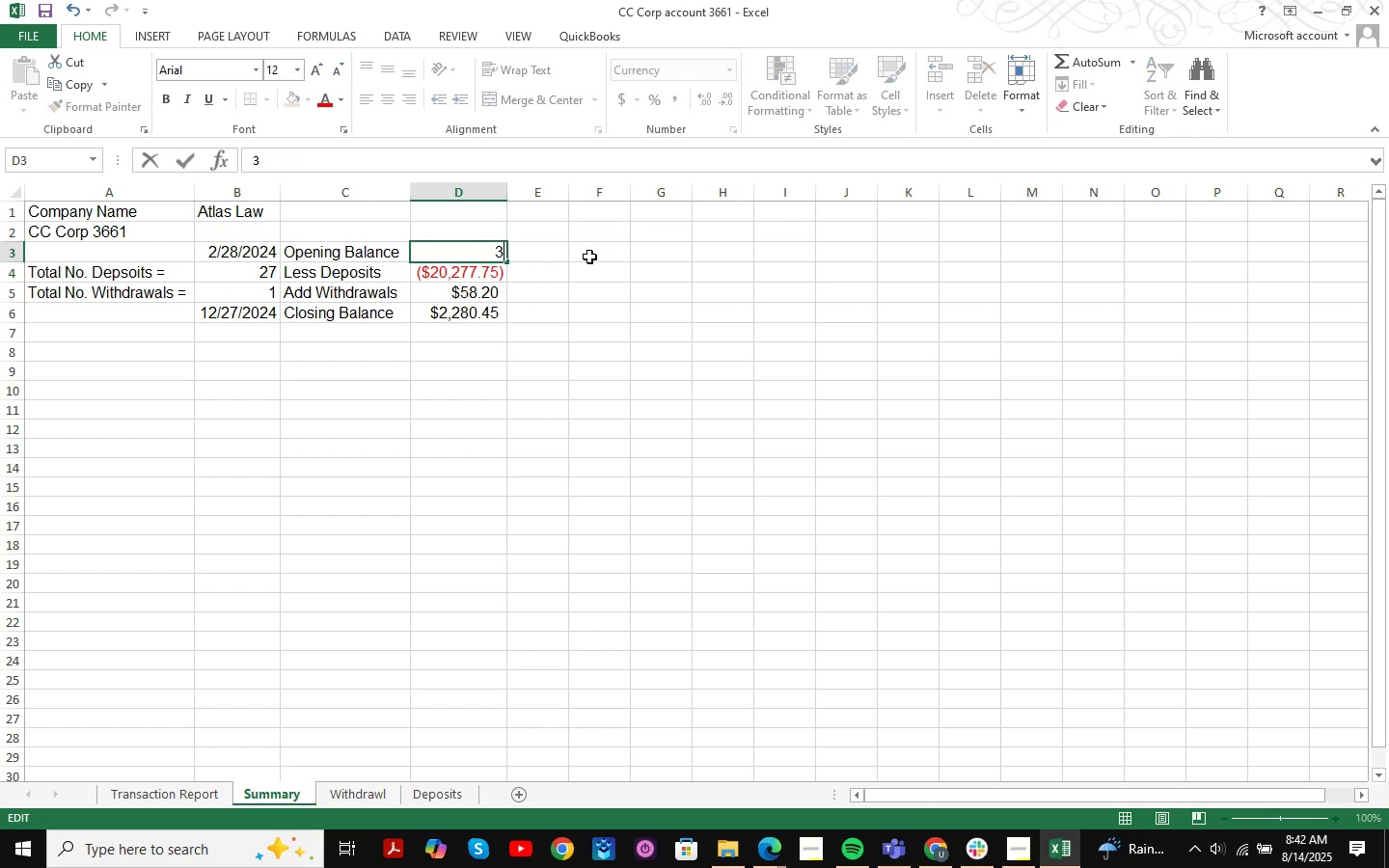 
key(Numpad2)
 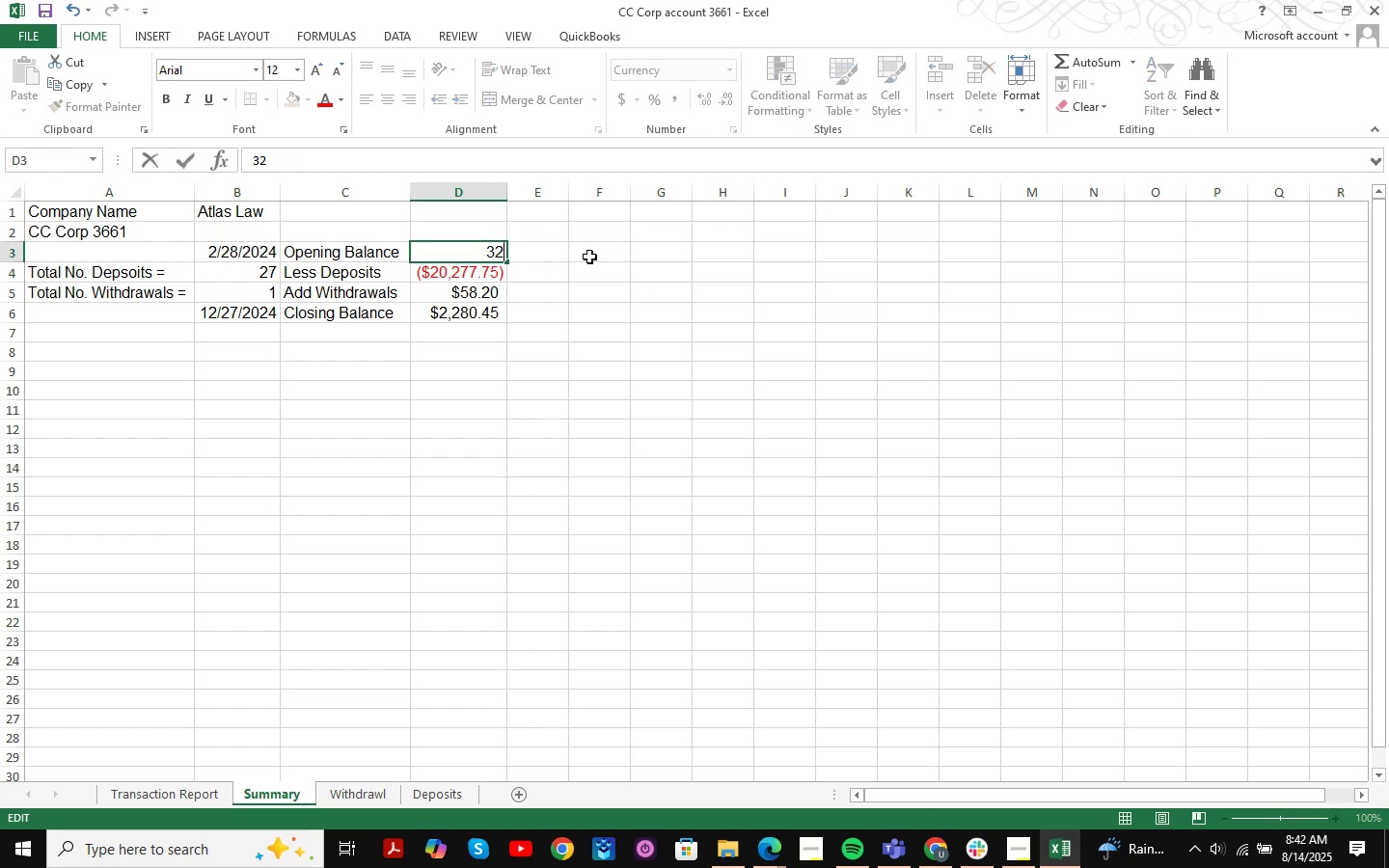 
key(Numpad0)
 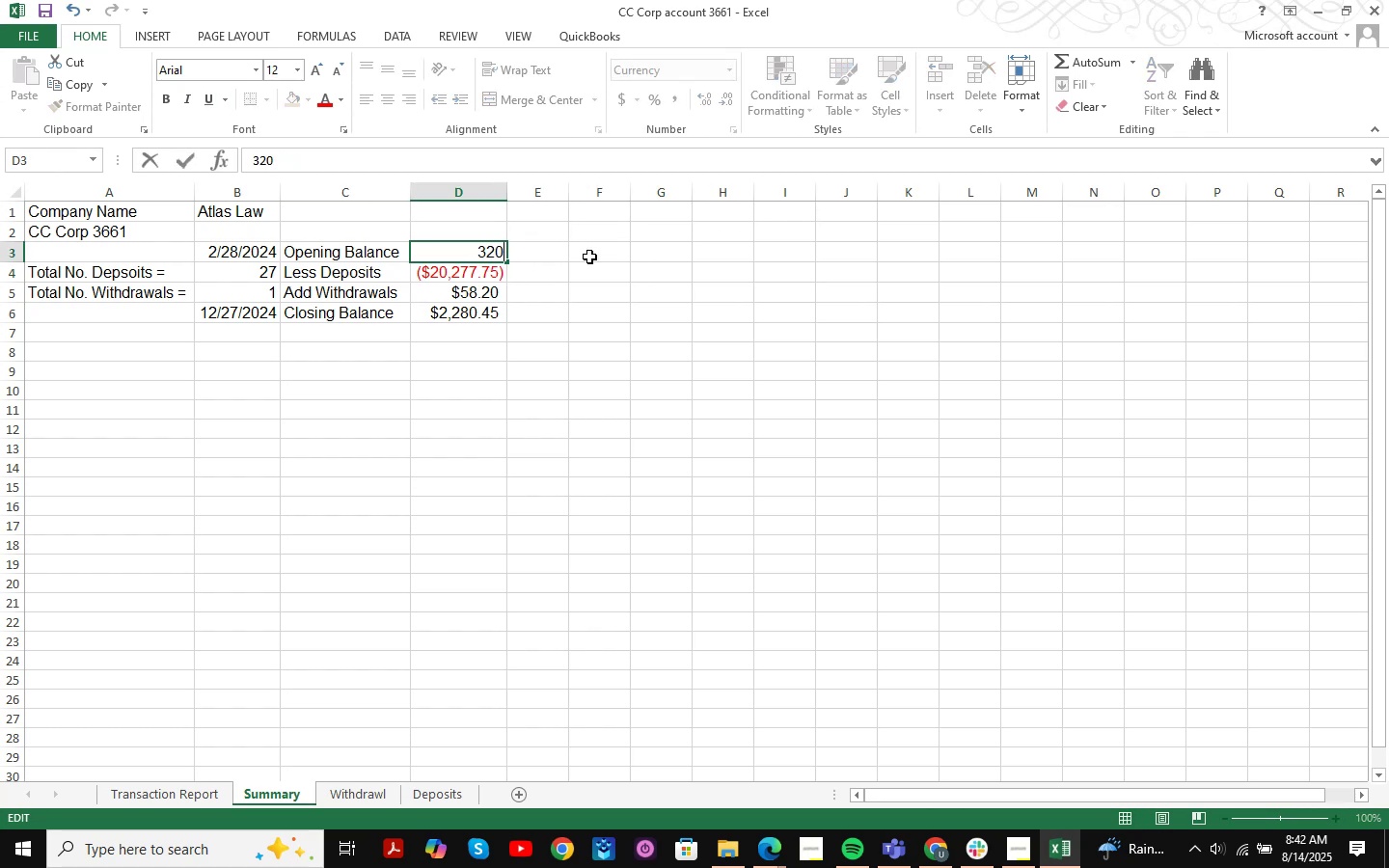 
key(Numpad5)
 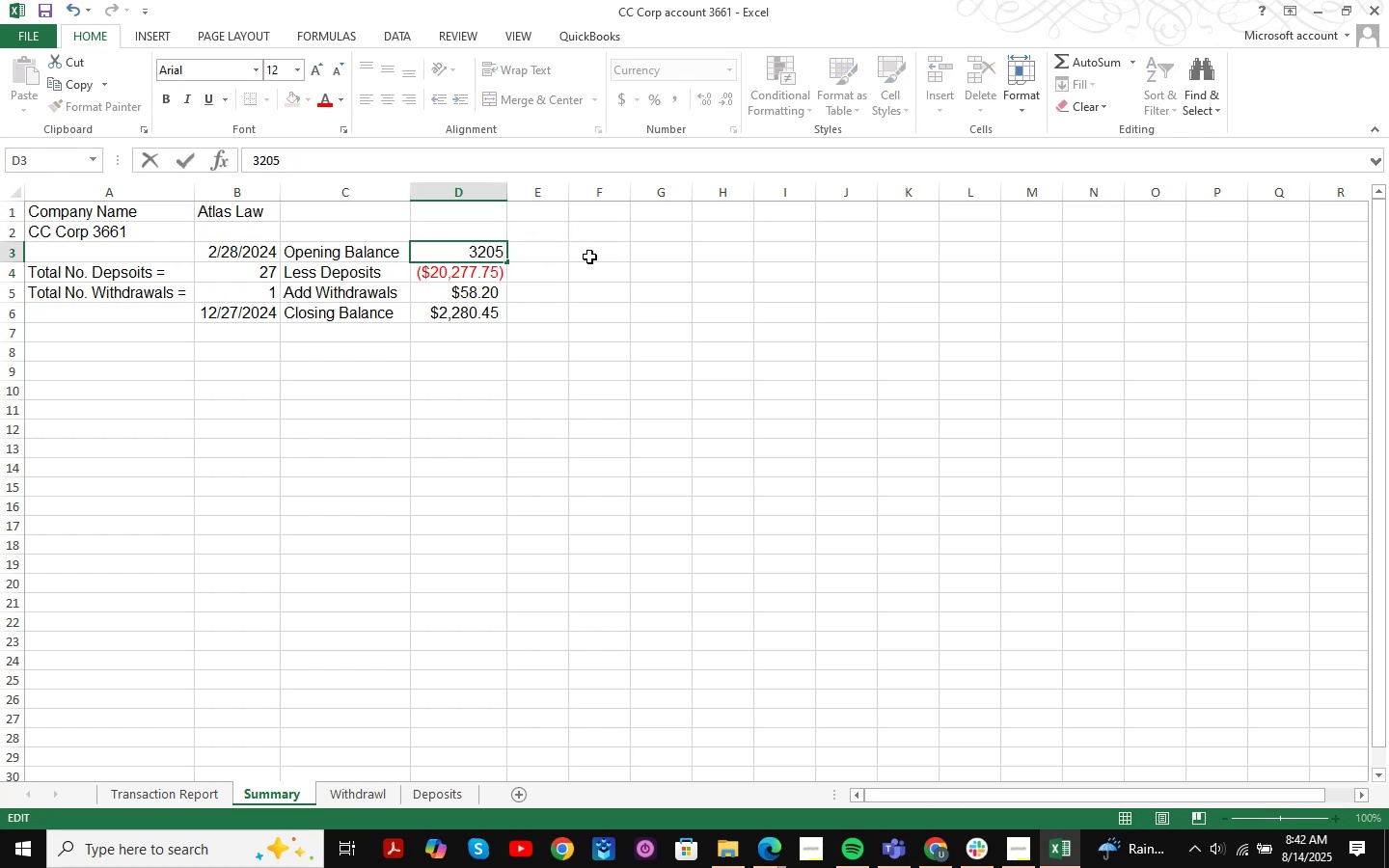 
key(Numpad2)
 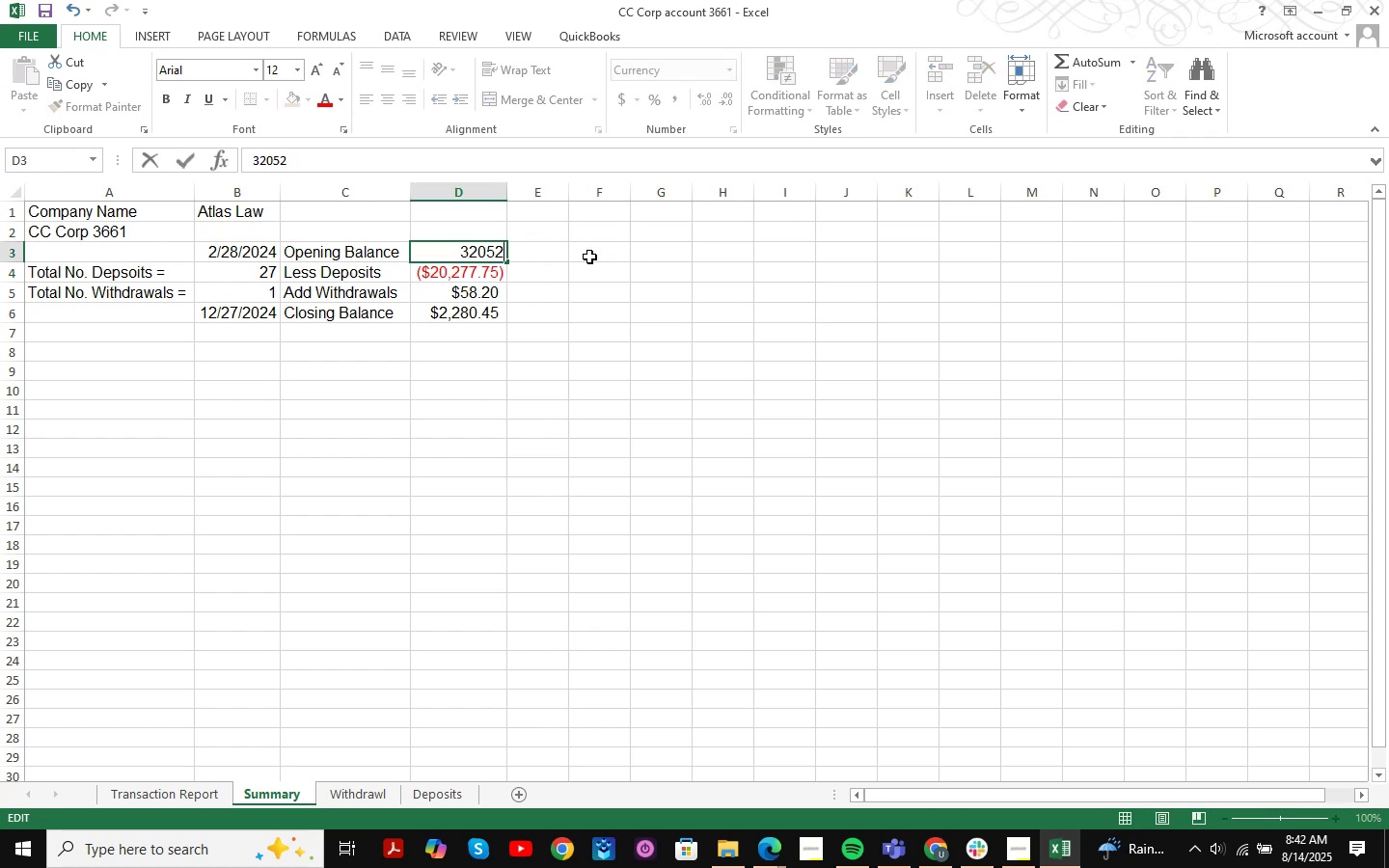 
key(NumpadEnter)
 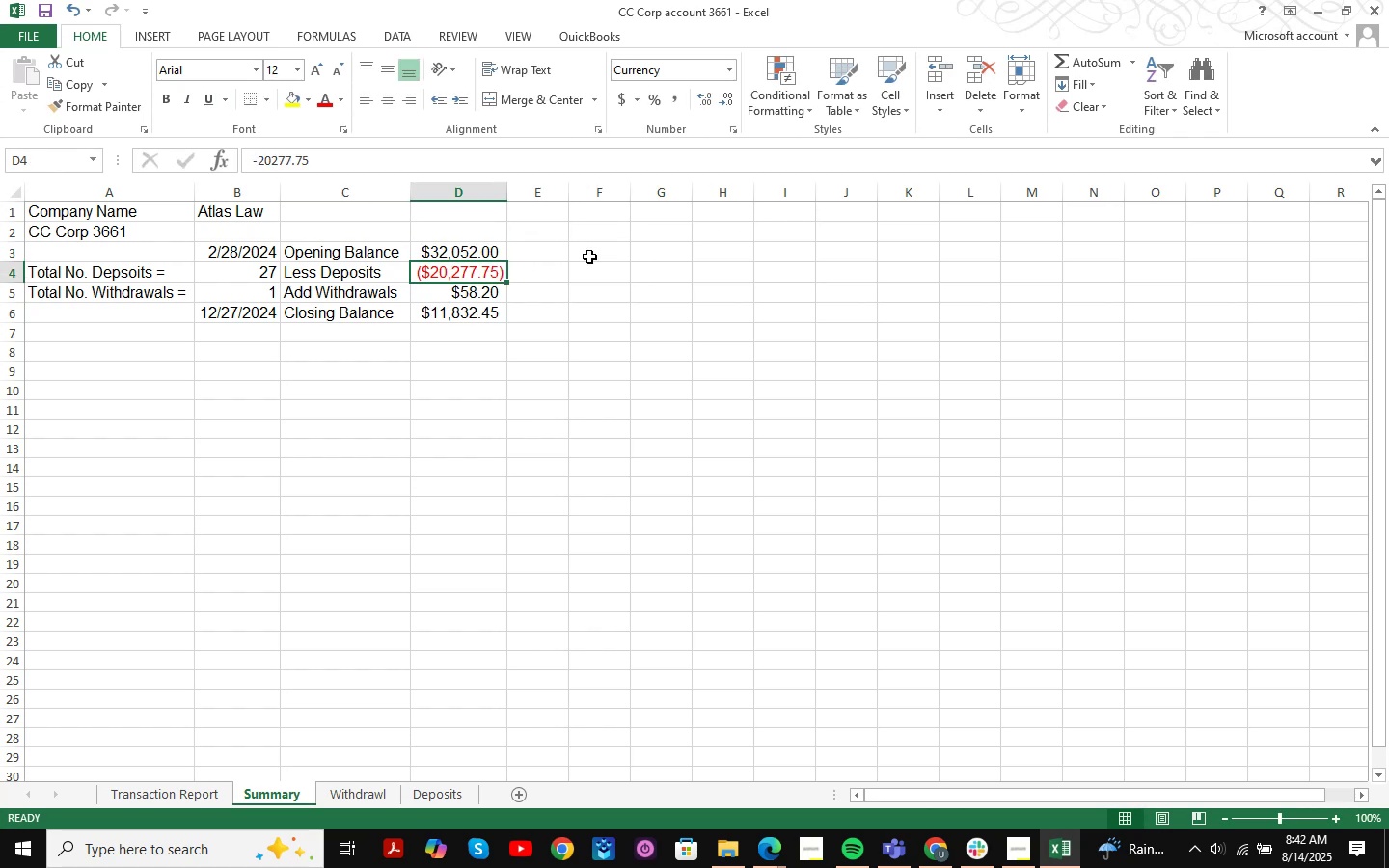 
left_click_drag(start_coordinate=[538, 380], to_coordinate=[544, 385])
 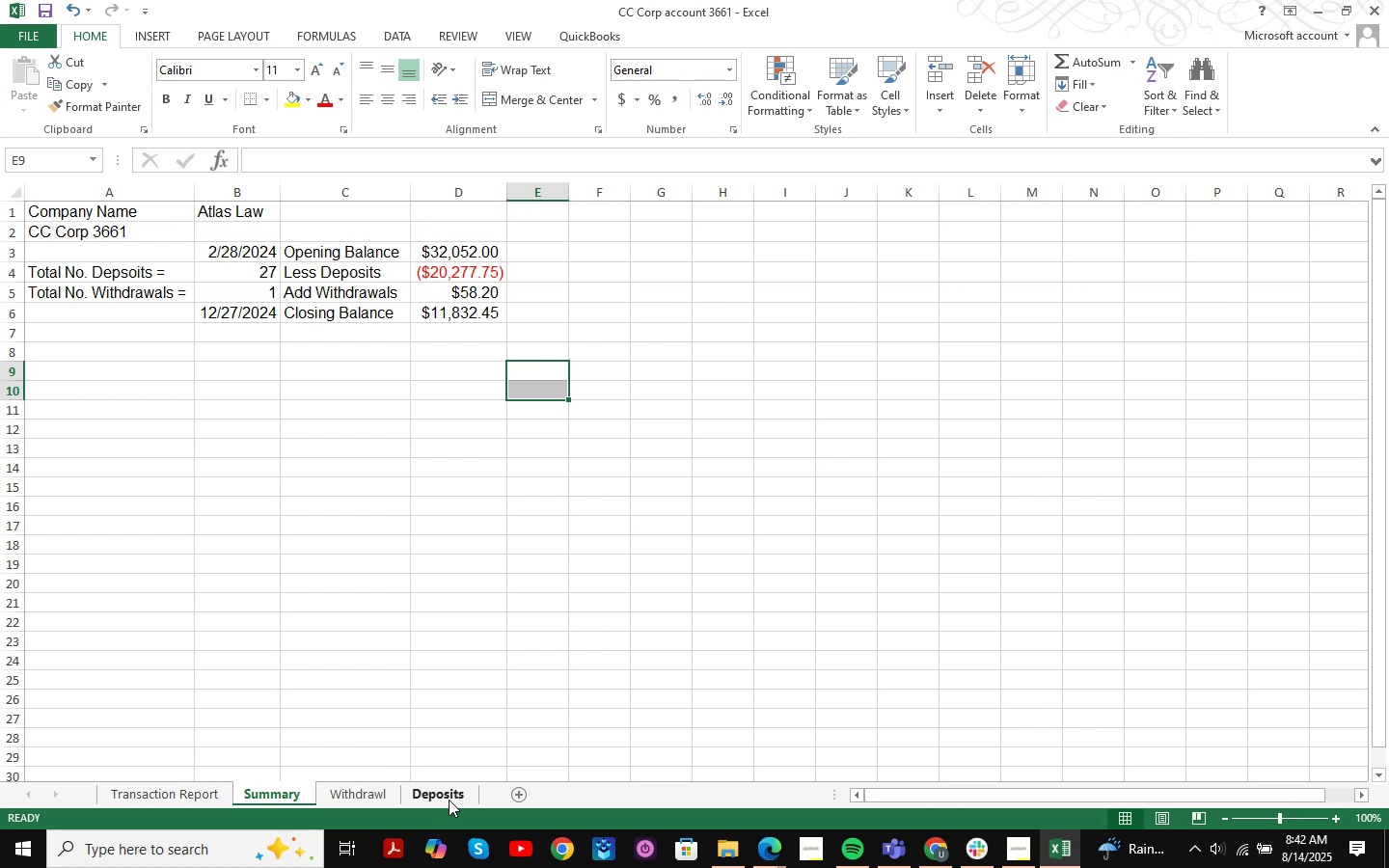 
left_click([449, 800])
 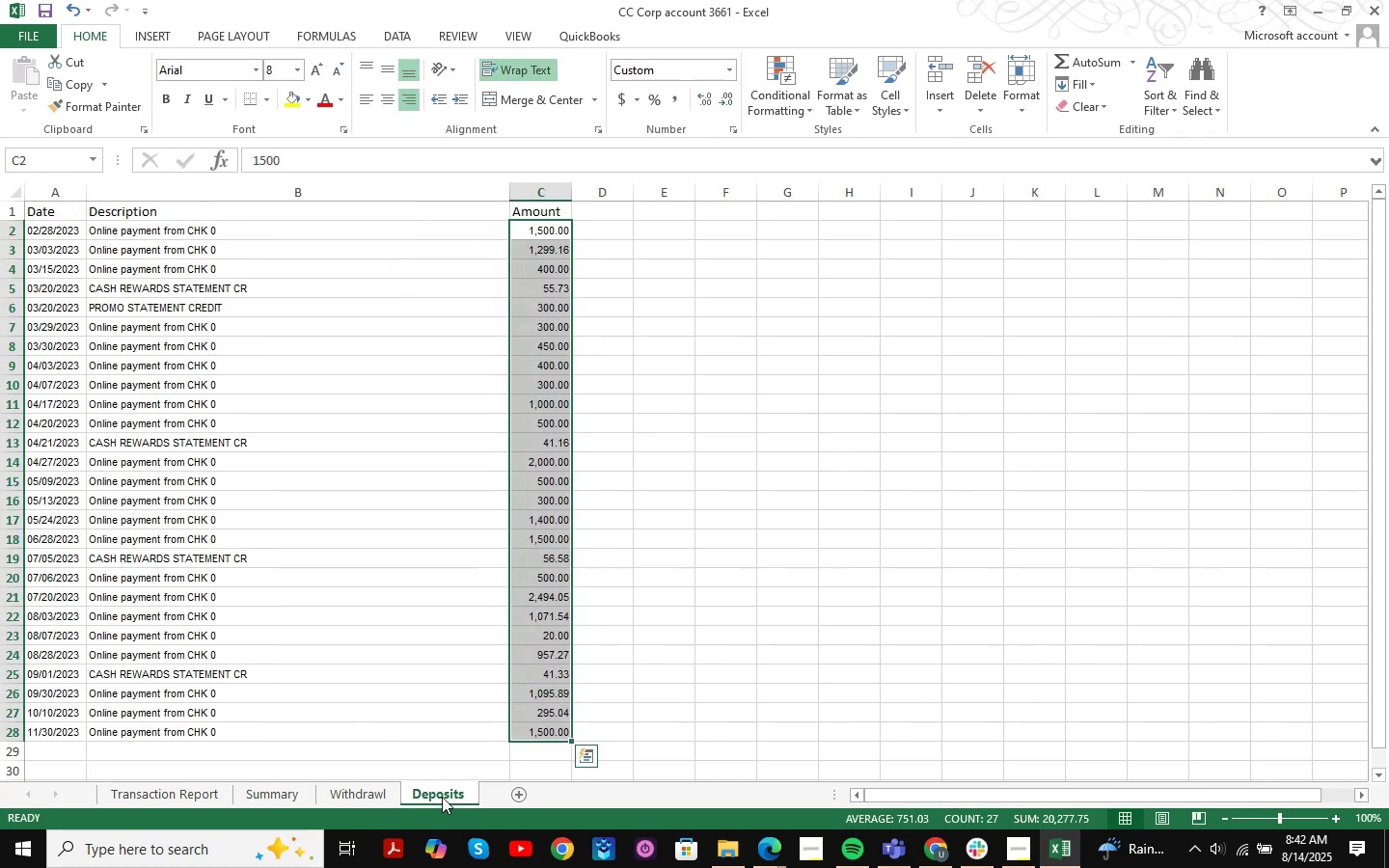 
left_click([380, 795])
 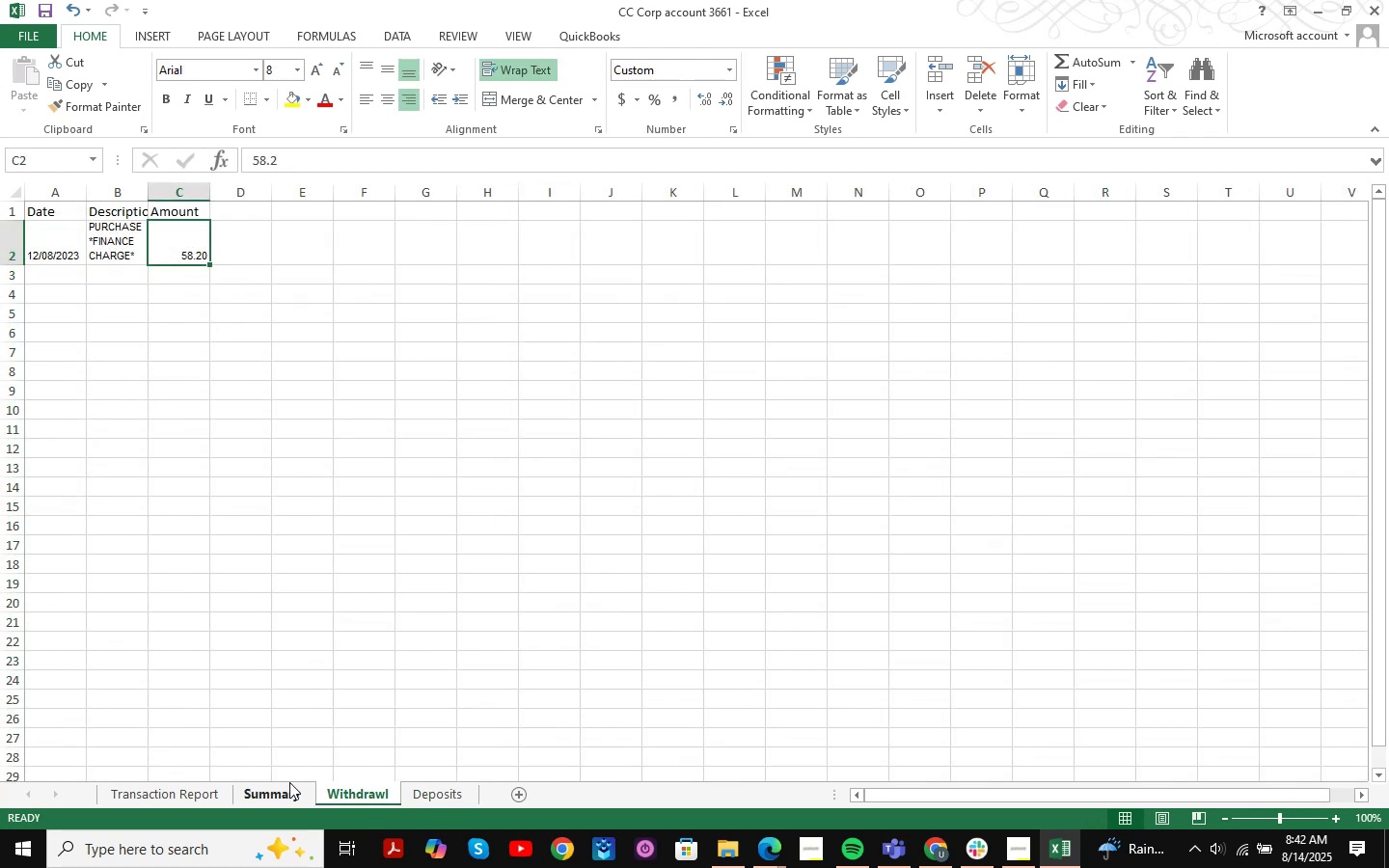 
left_click([289, 782])
 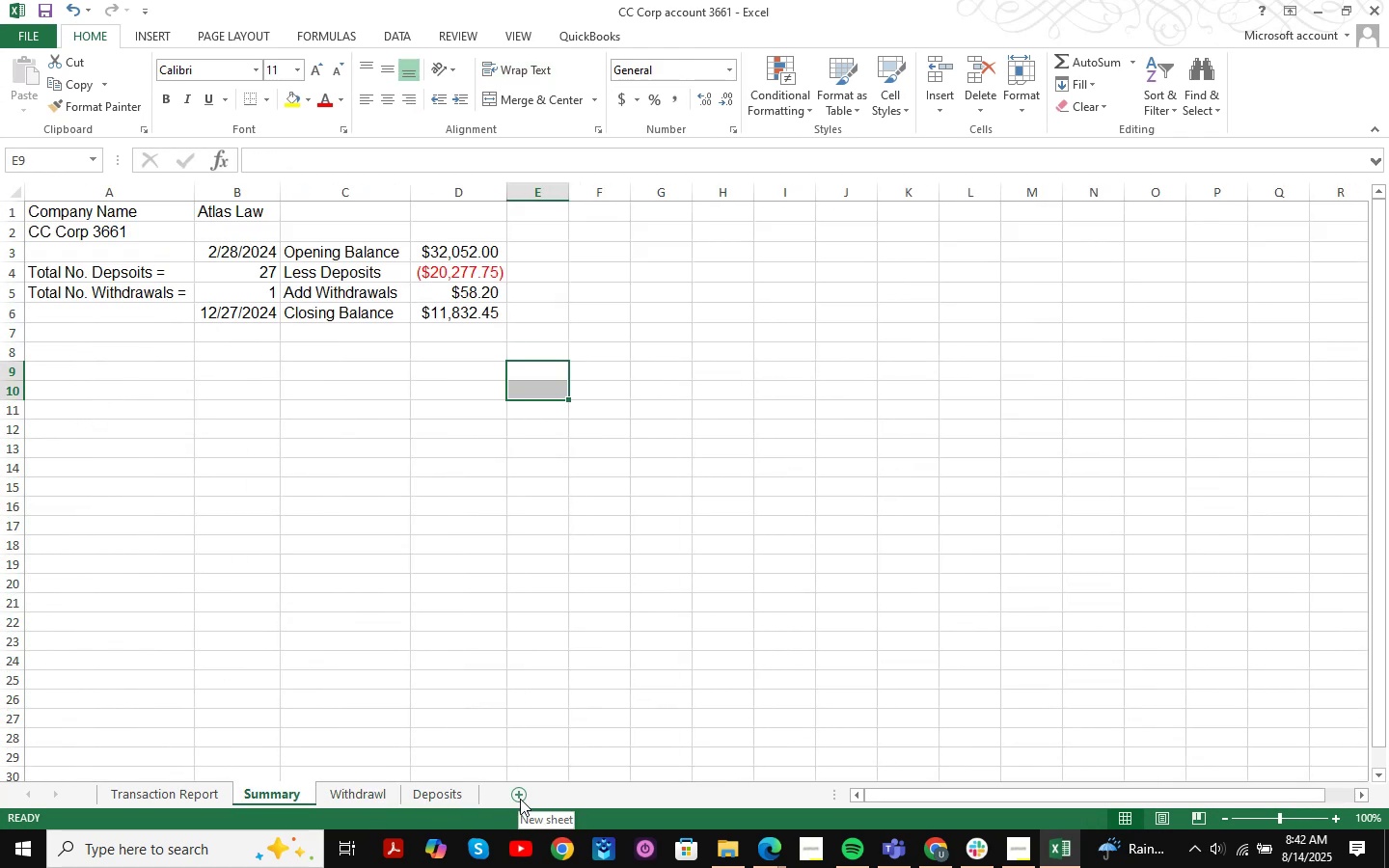 
left_click([513, 799])
 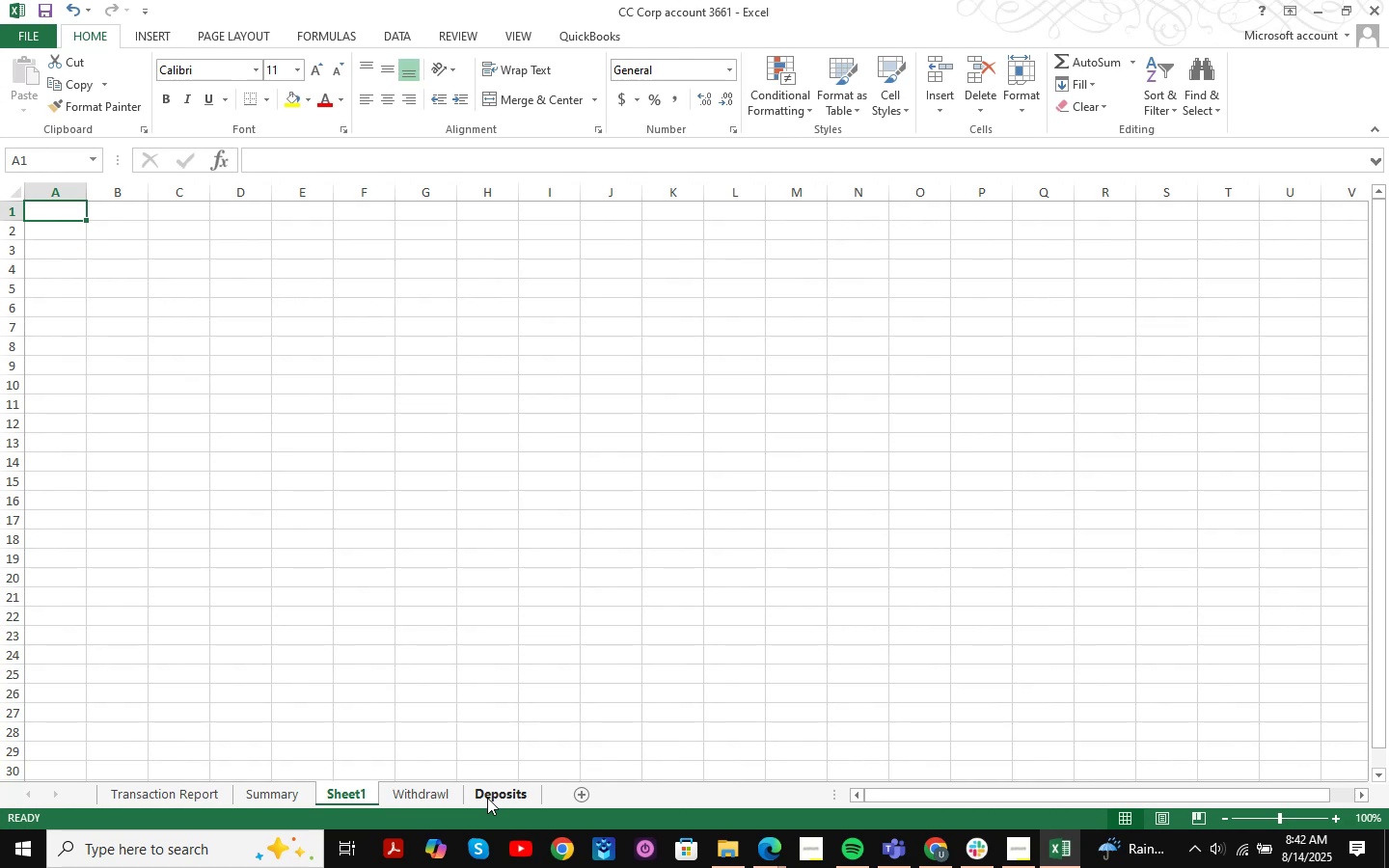 
left_click_drag(start_coordinate=[339, 793], to_coordinate=[535, 795])
 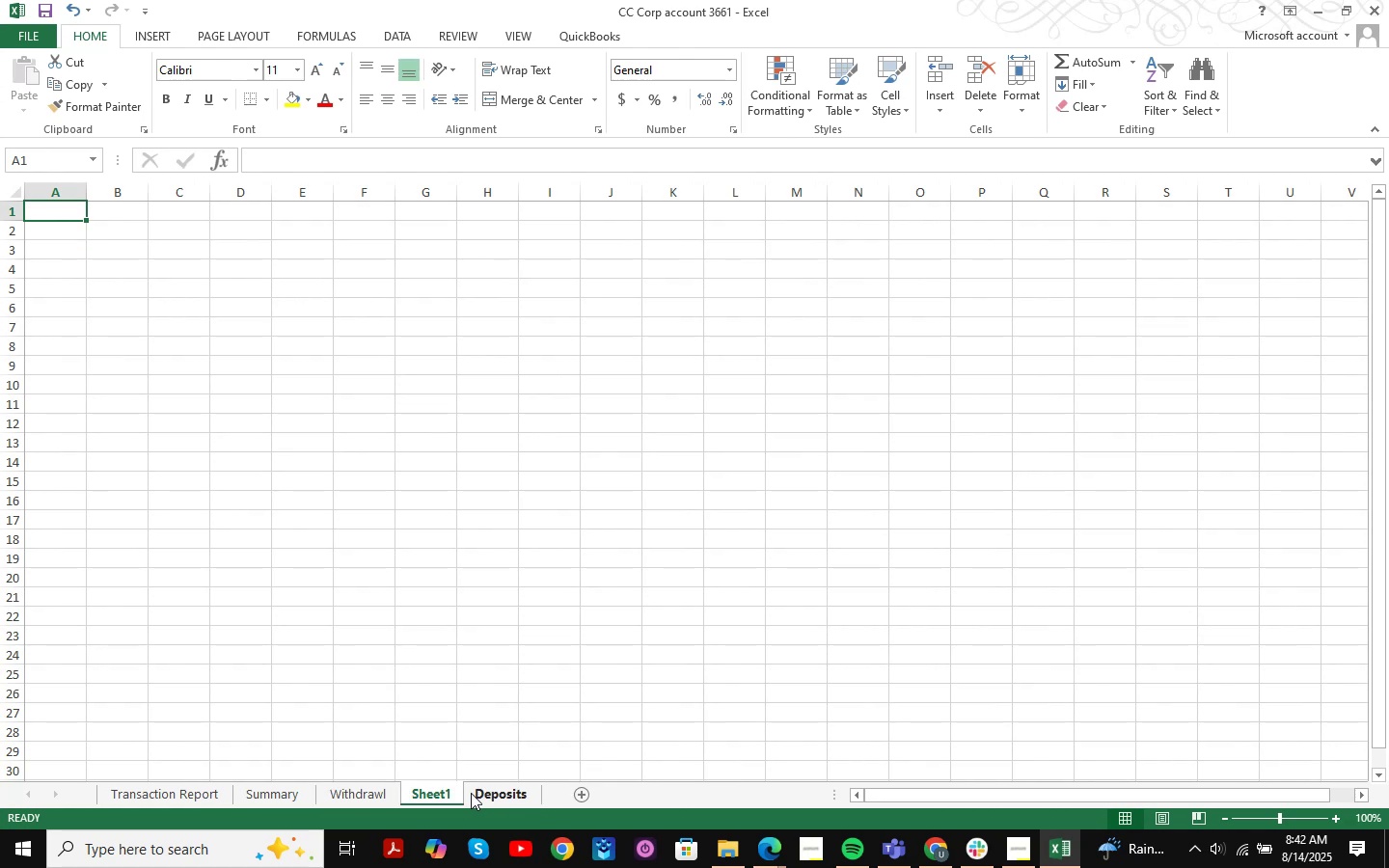 
left_click_drag(start_coordinate=[422, 789], to_coordinate=[549, 786])
 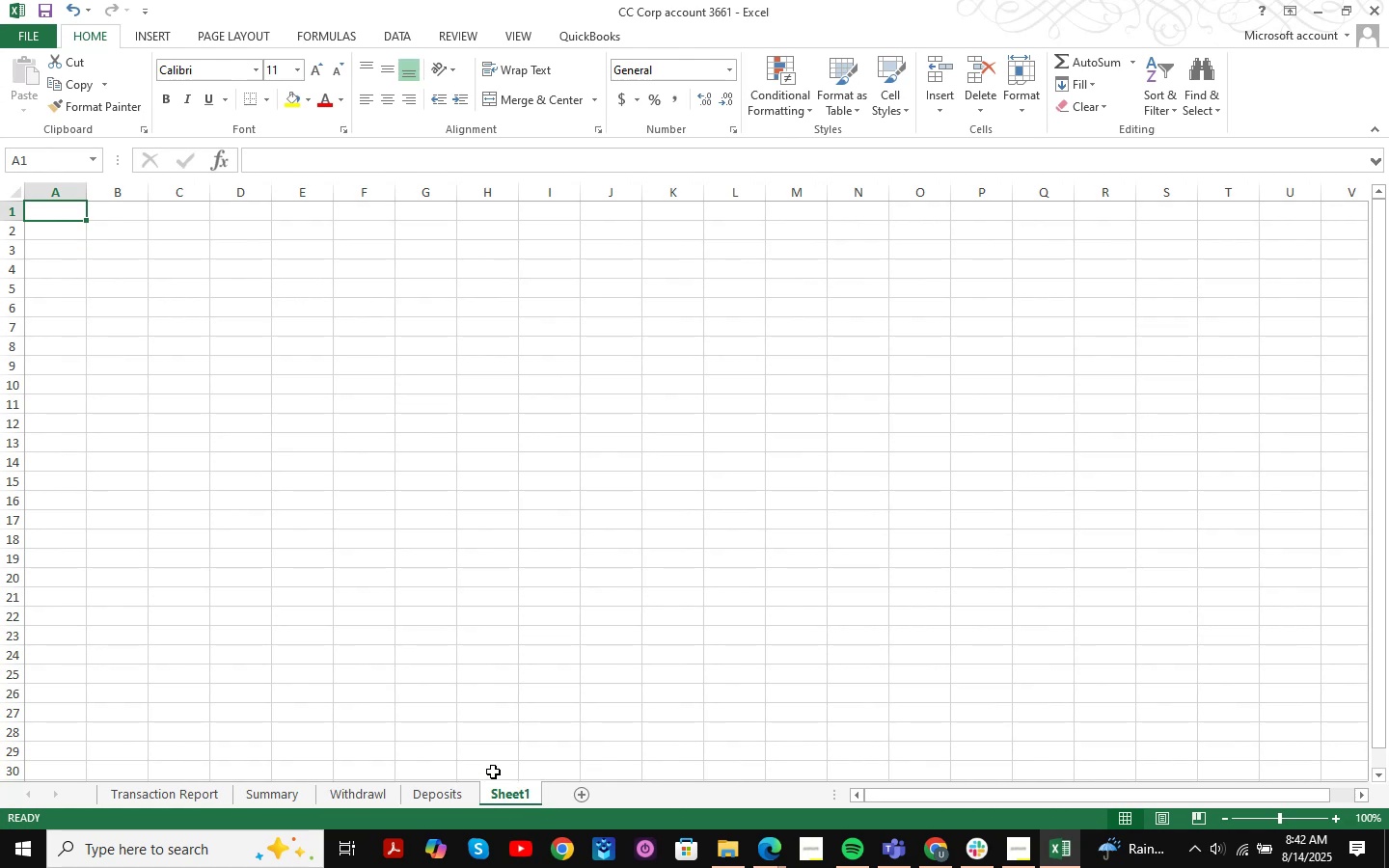 
wait(5.75)
 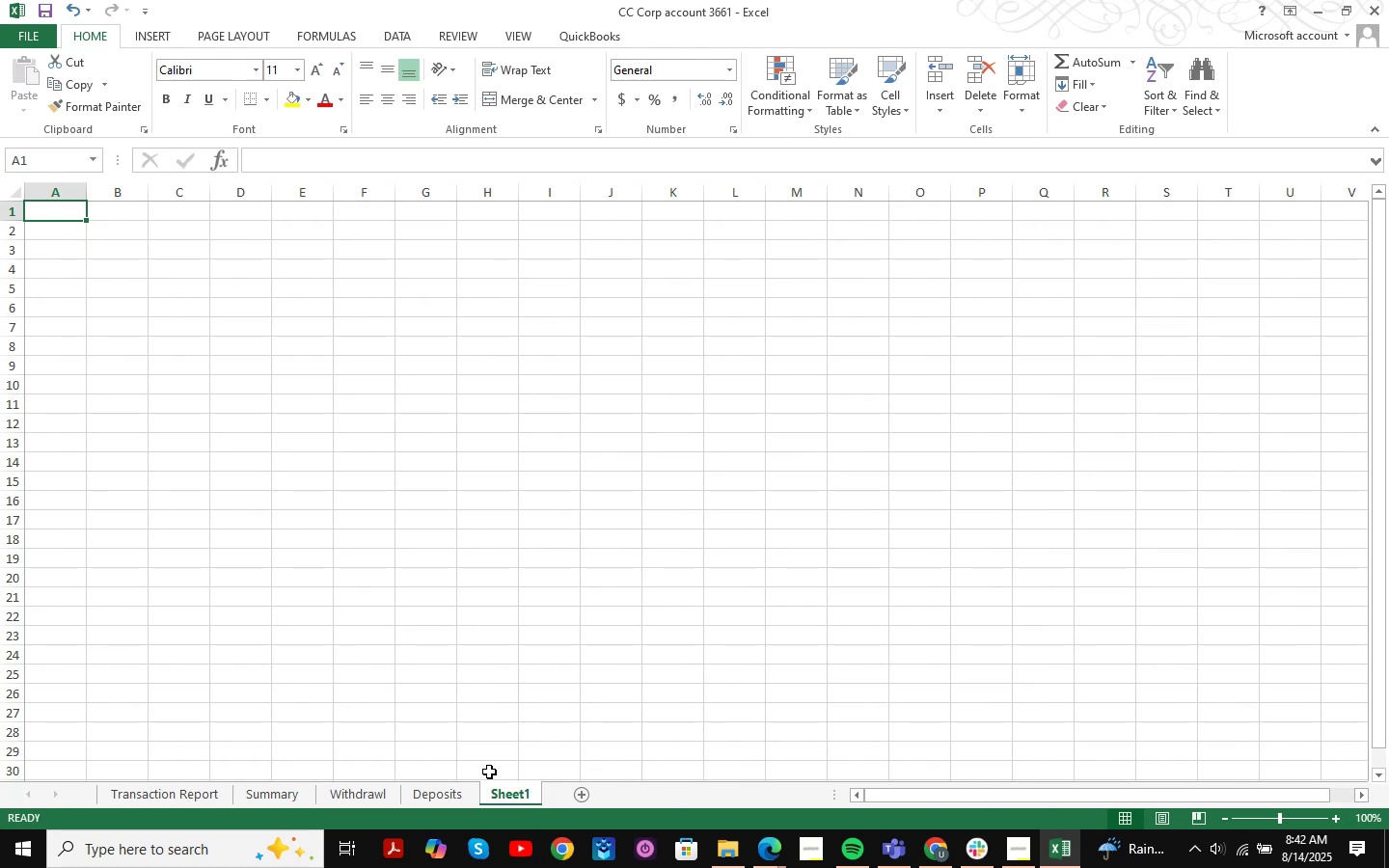 
double_click([501, 789])
 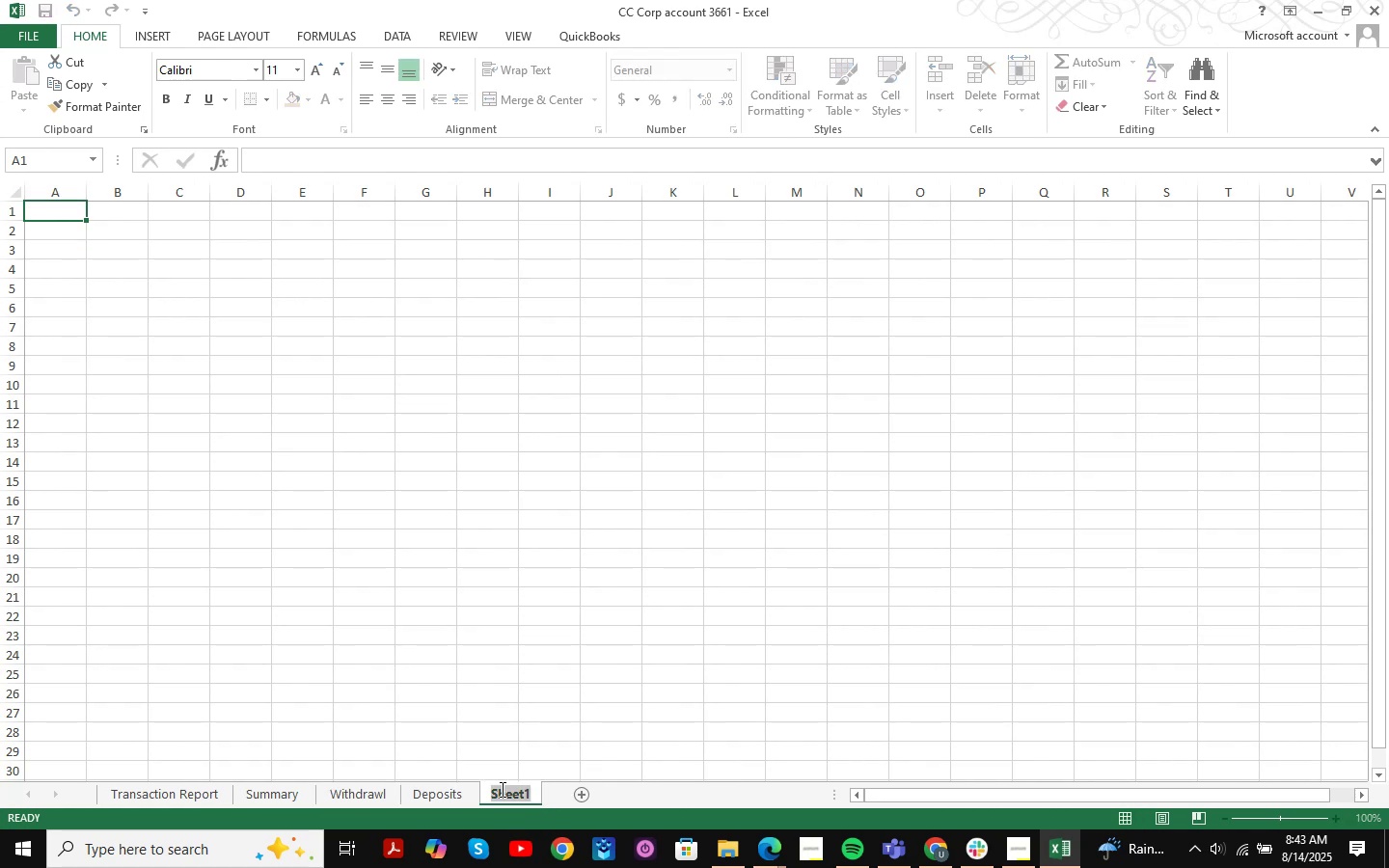 
type(csv)
key(NumpadEnter)
type(Date)
 